 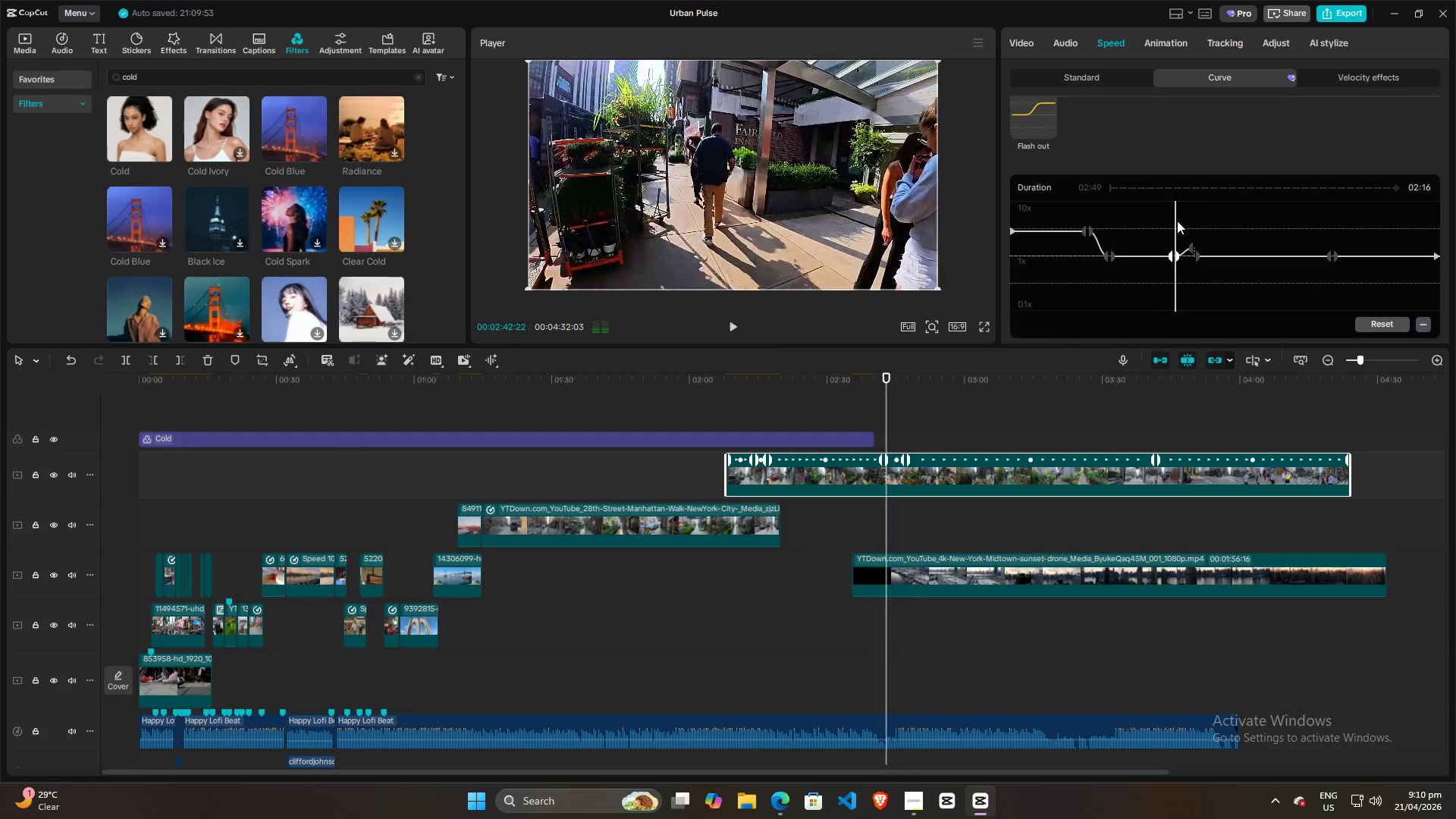 
key(Space)
 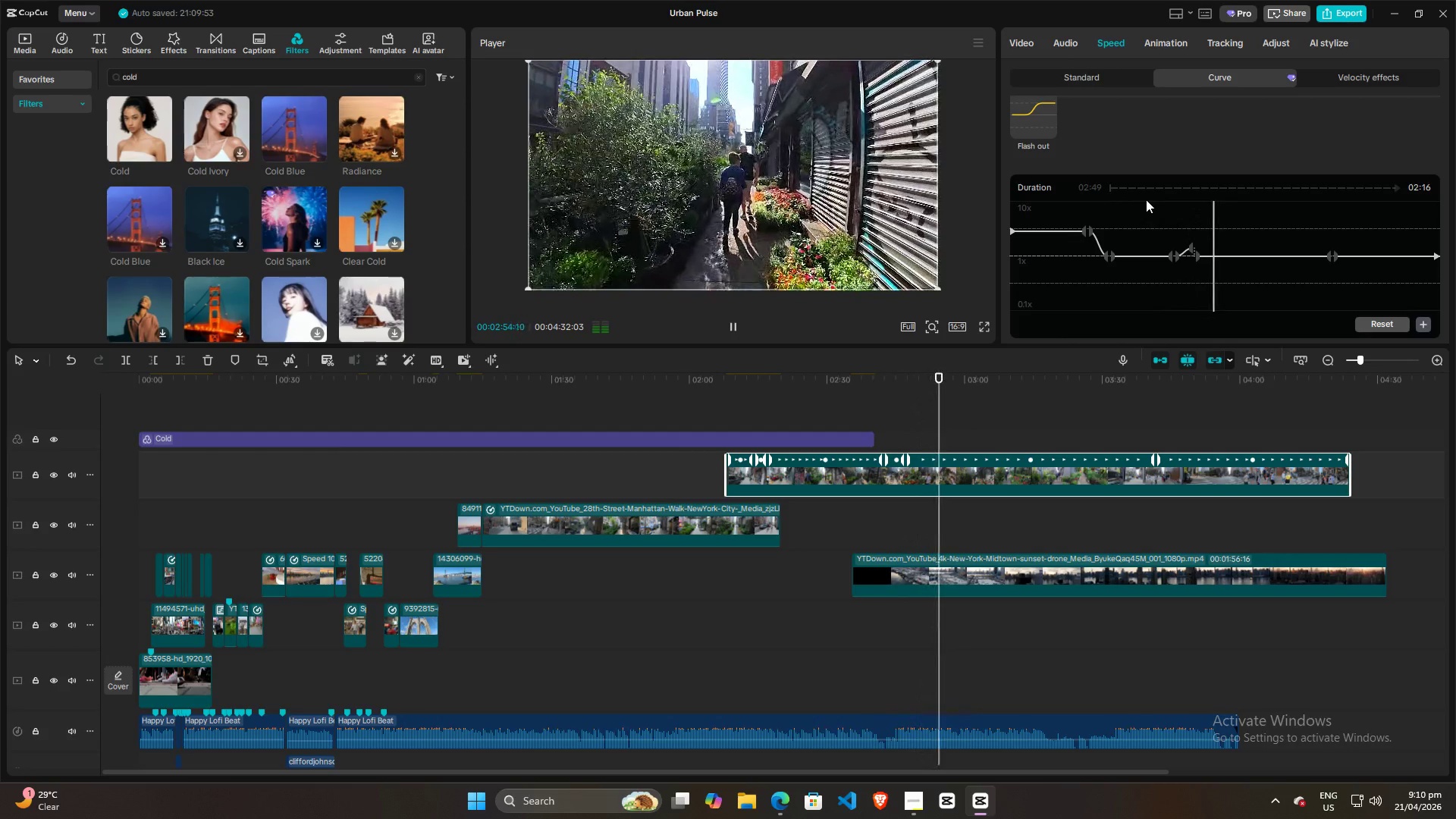 
wait(16.55)
 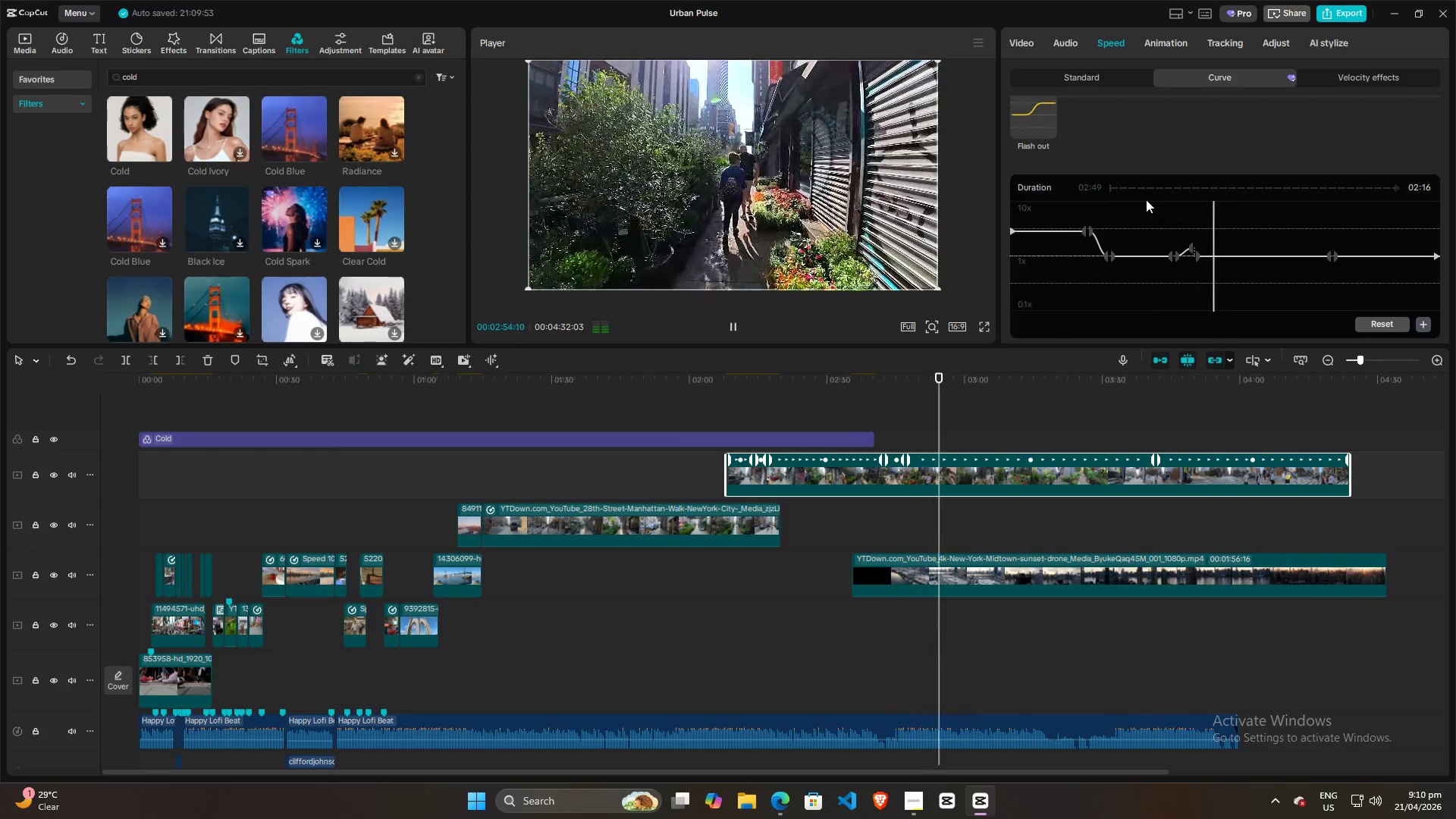 
left_click([985, 320])
 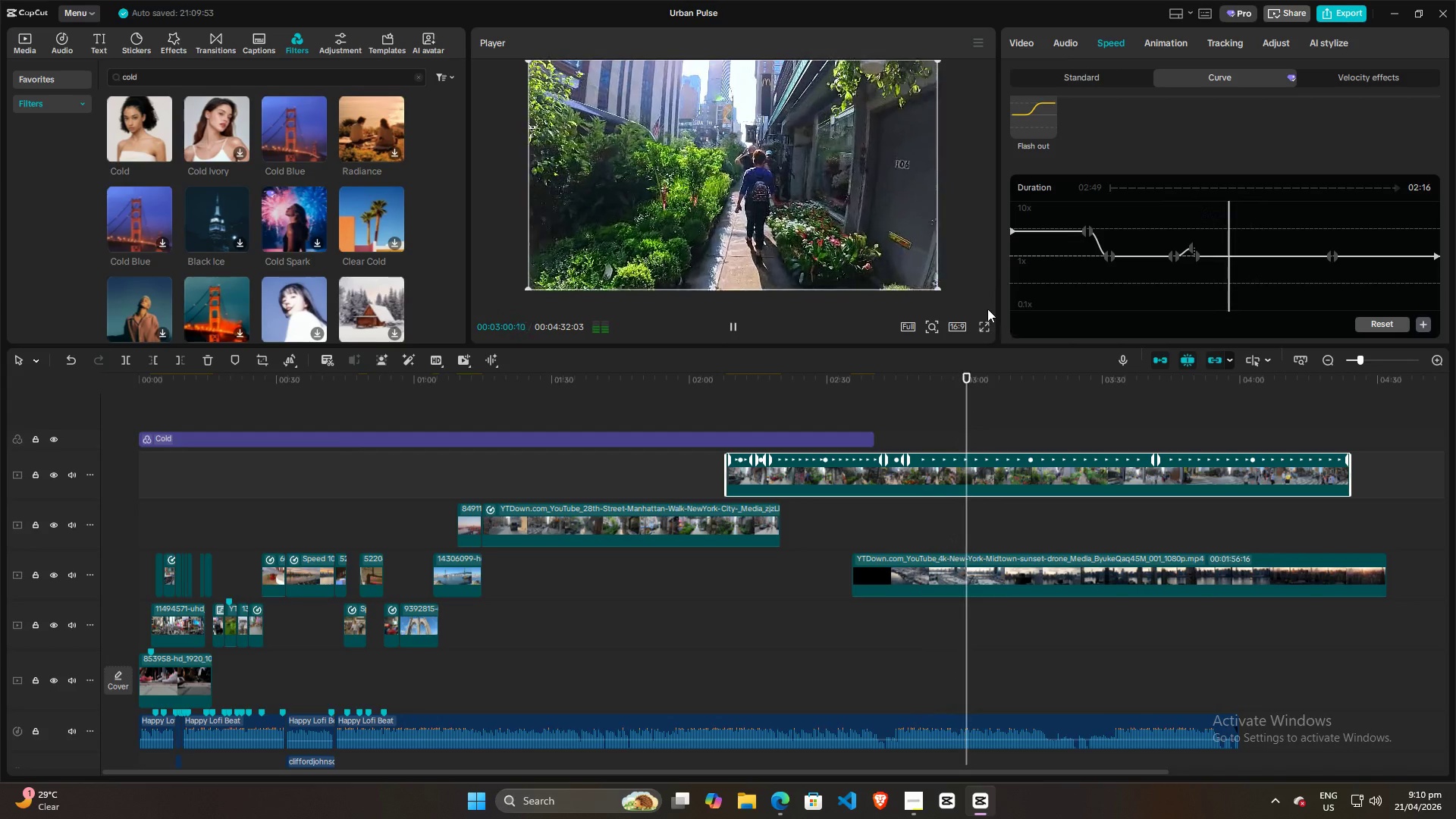 
left_click([984, 330])
 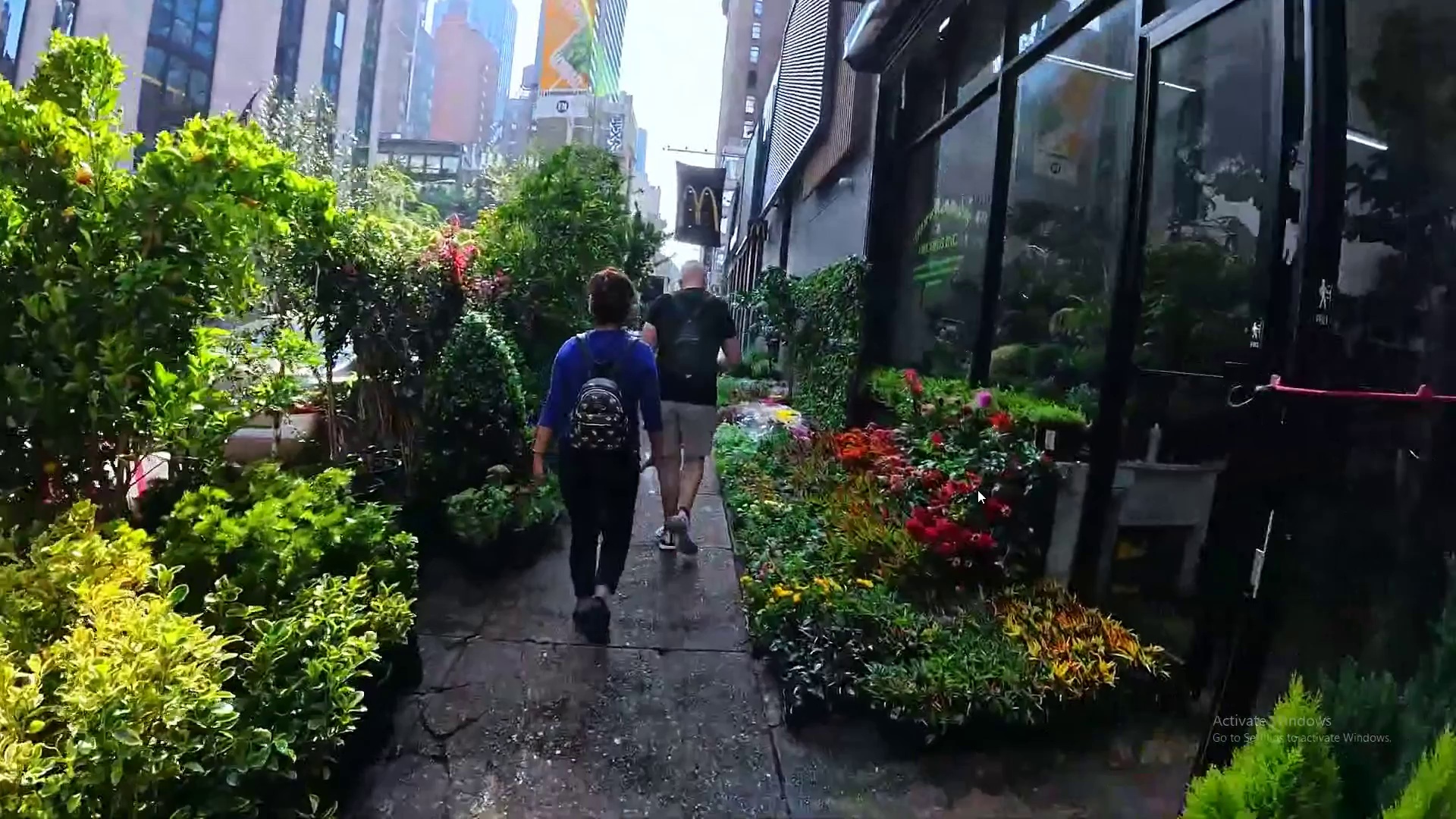 
wait(7.33)
 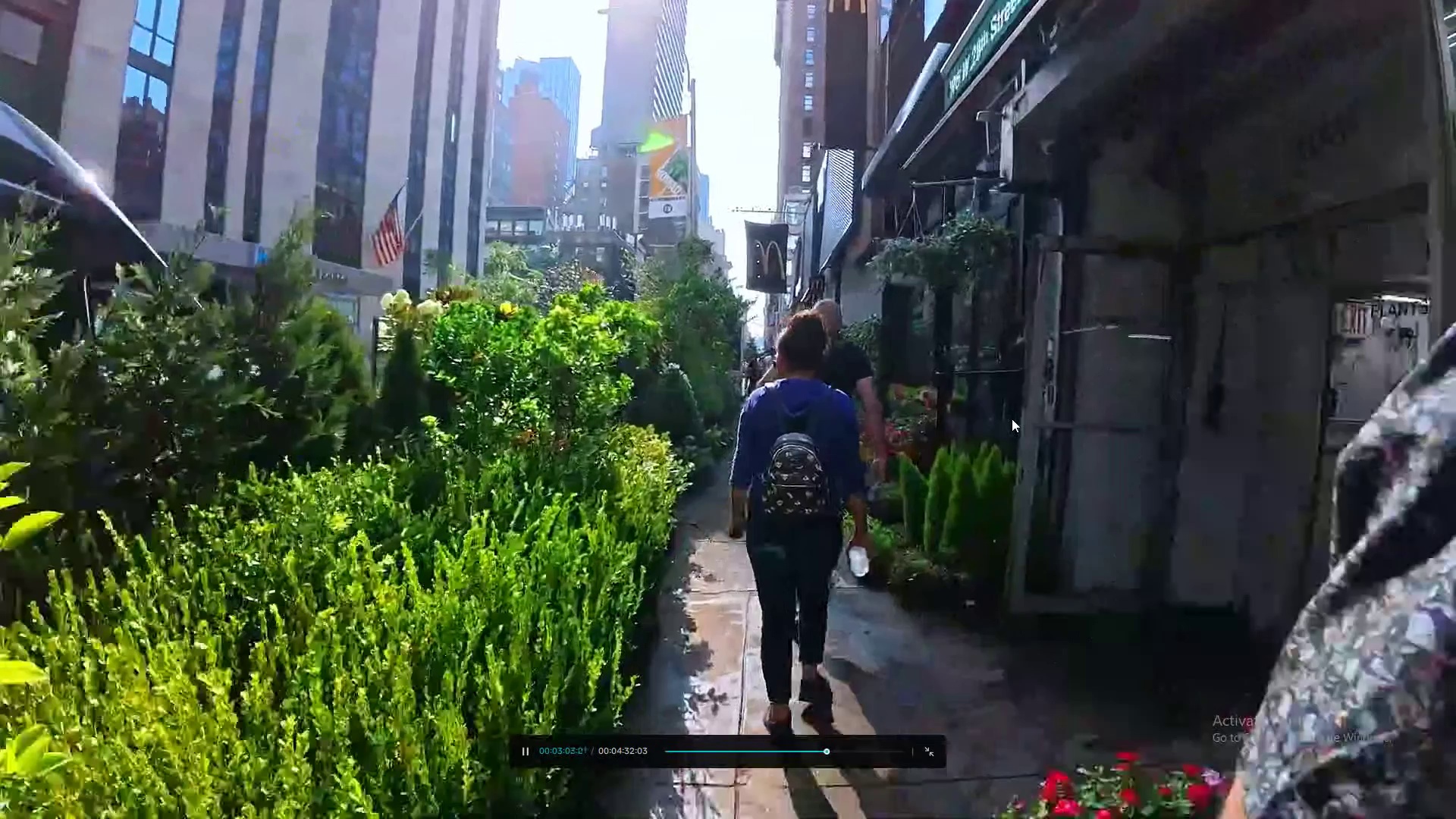 
key(Escape)
 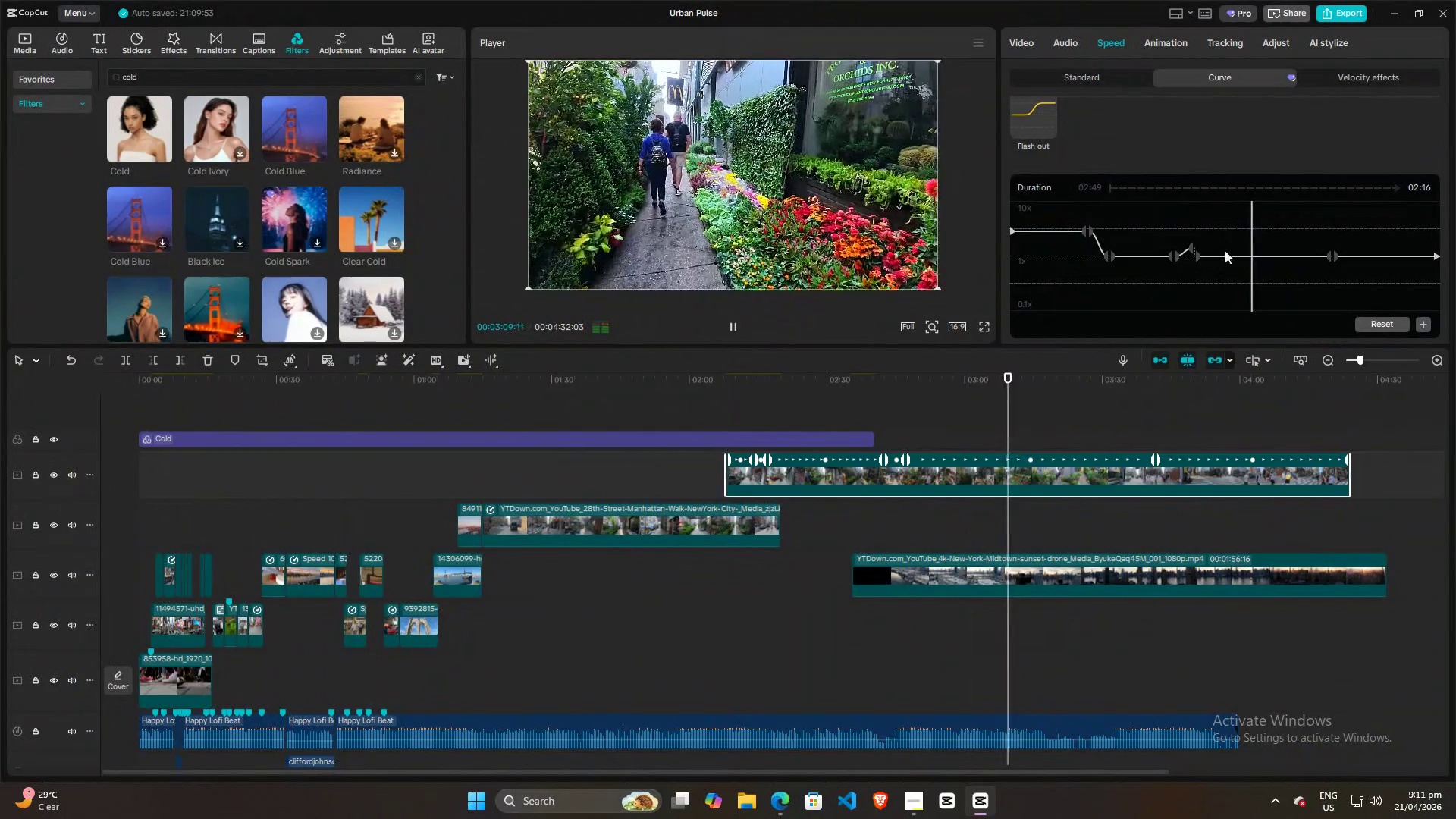 
left_click([1242, 240])
 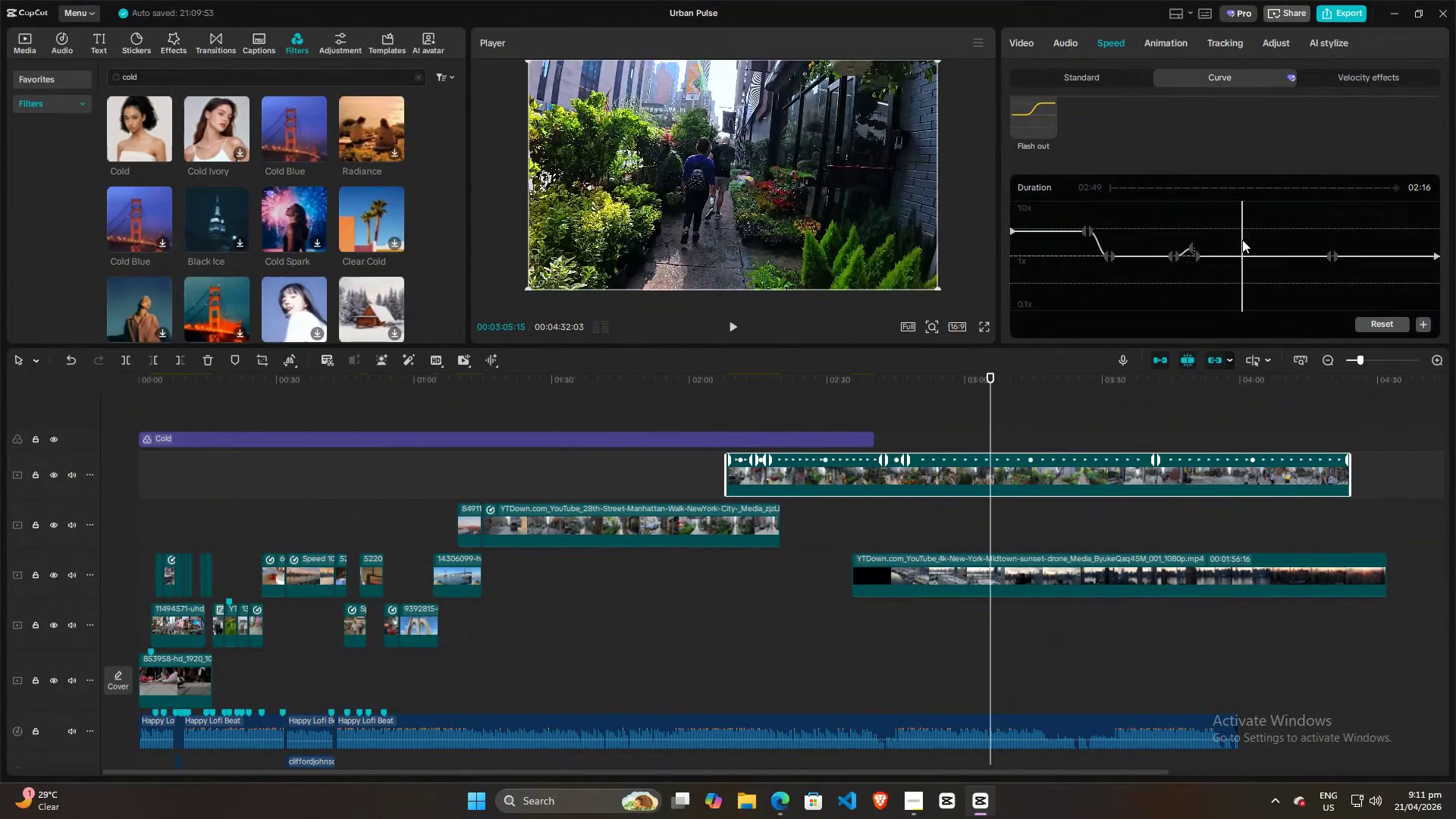 
left_click_drag(start_coordinate=[1242, 240], to_coordinate=[1247, 237])
 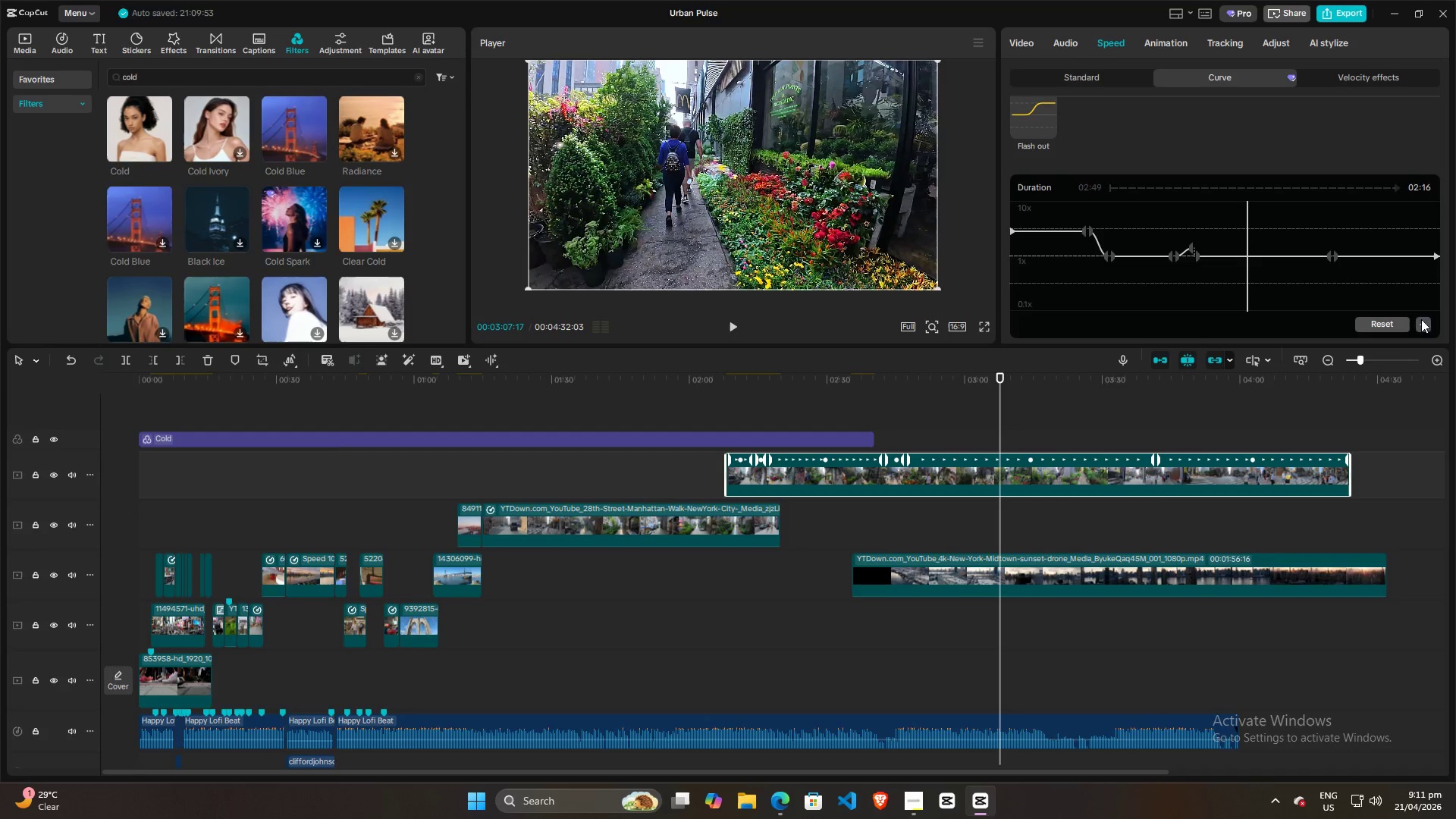 
left_click([1423, 320])
 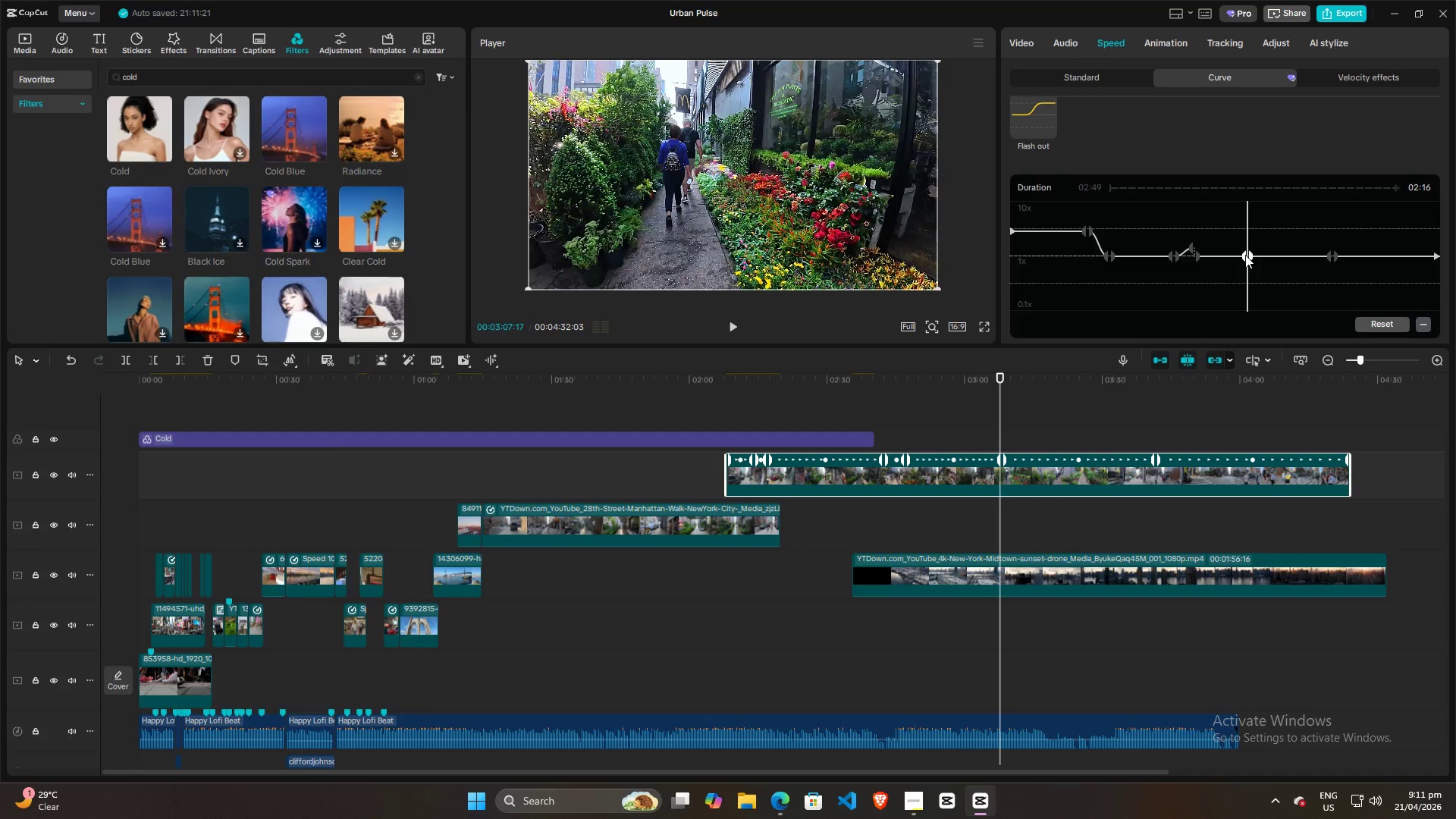 
wait(7.53)
 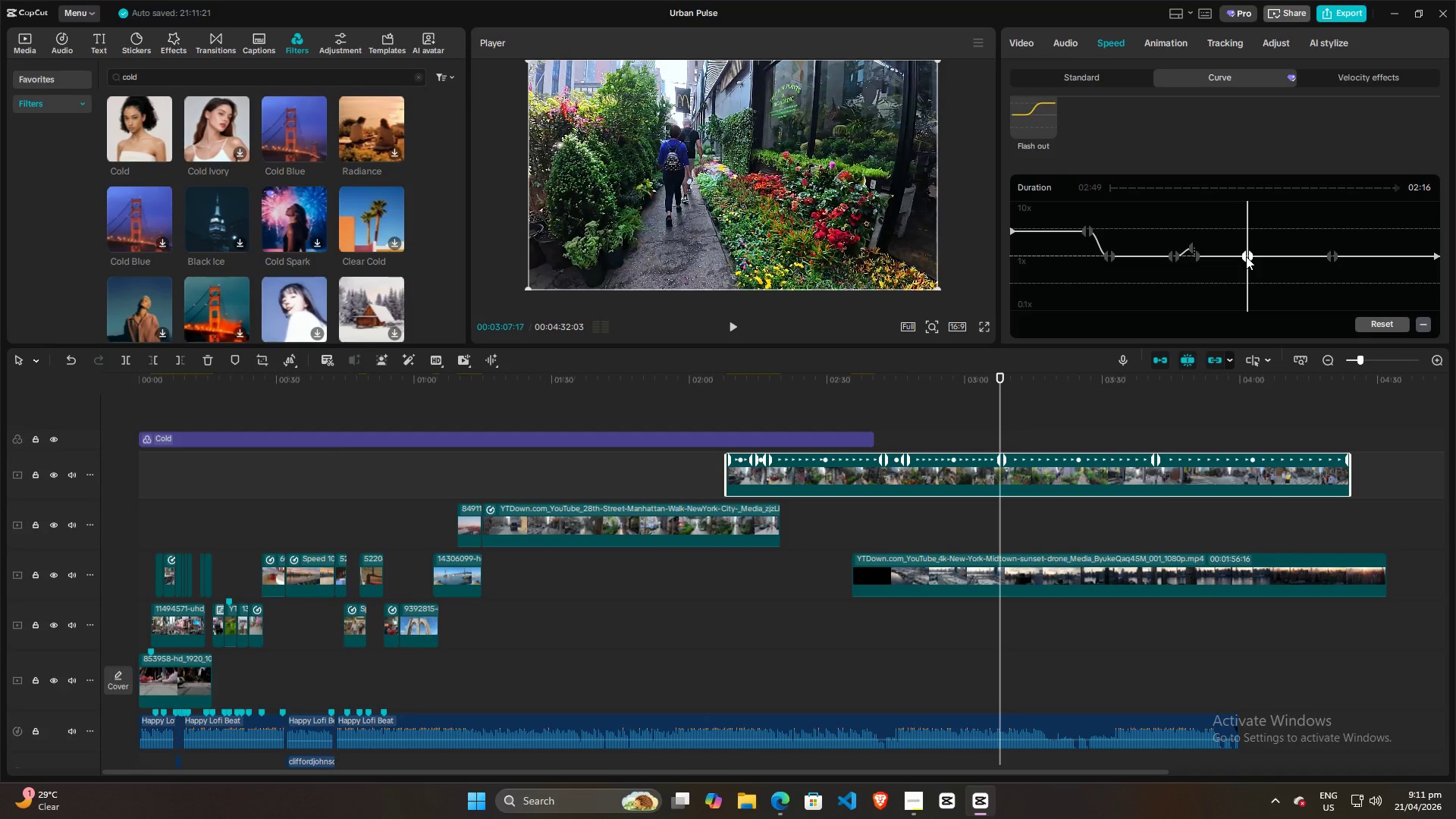 
left_click_drag(start_coordinate=[1246, 257], to_coordinate=[1244, 264])
 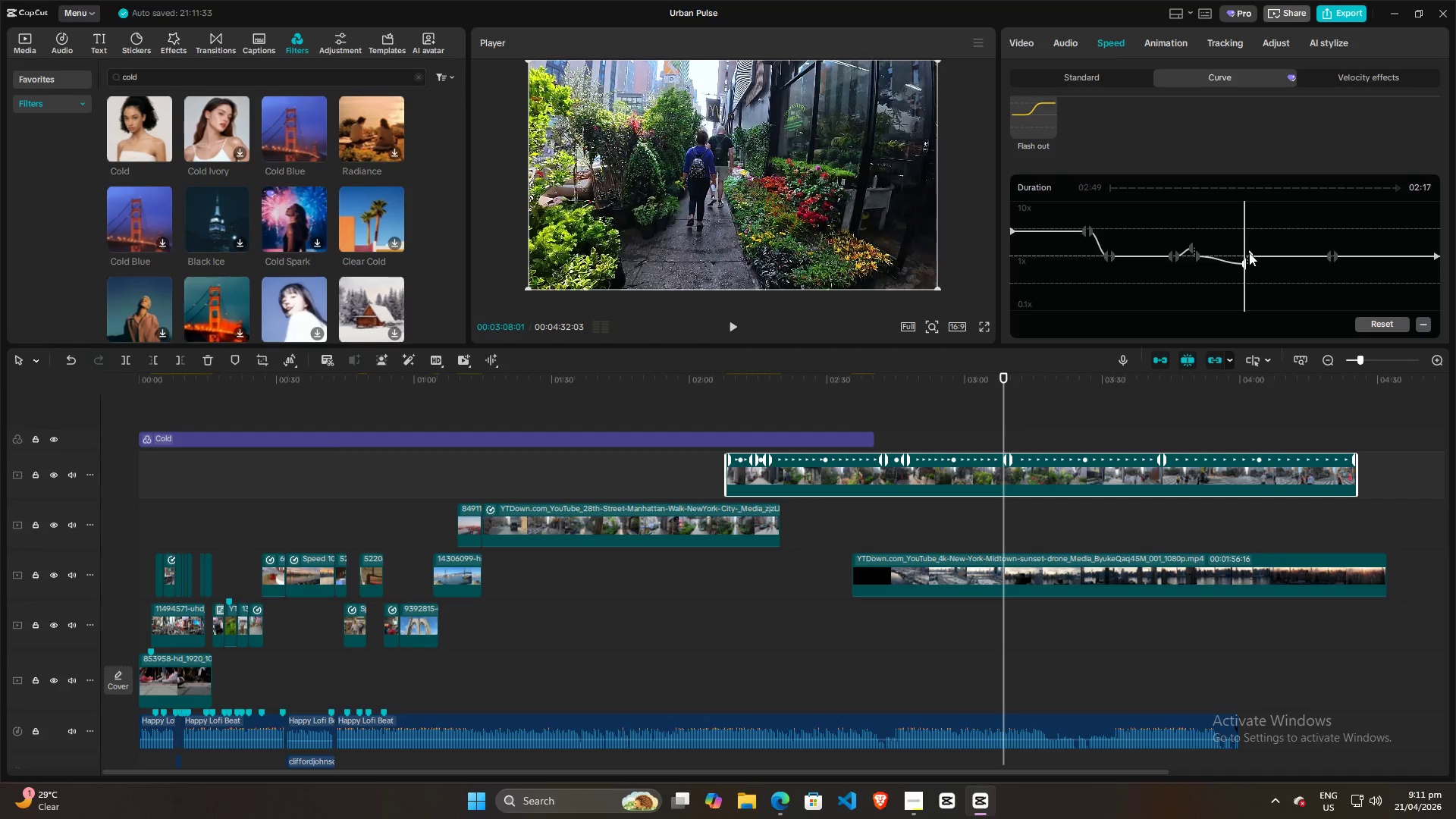 
left_click_drag(start_coordinate=[1250, 253], to_coordinate=[1250, 261])
 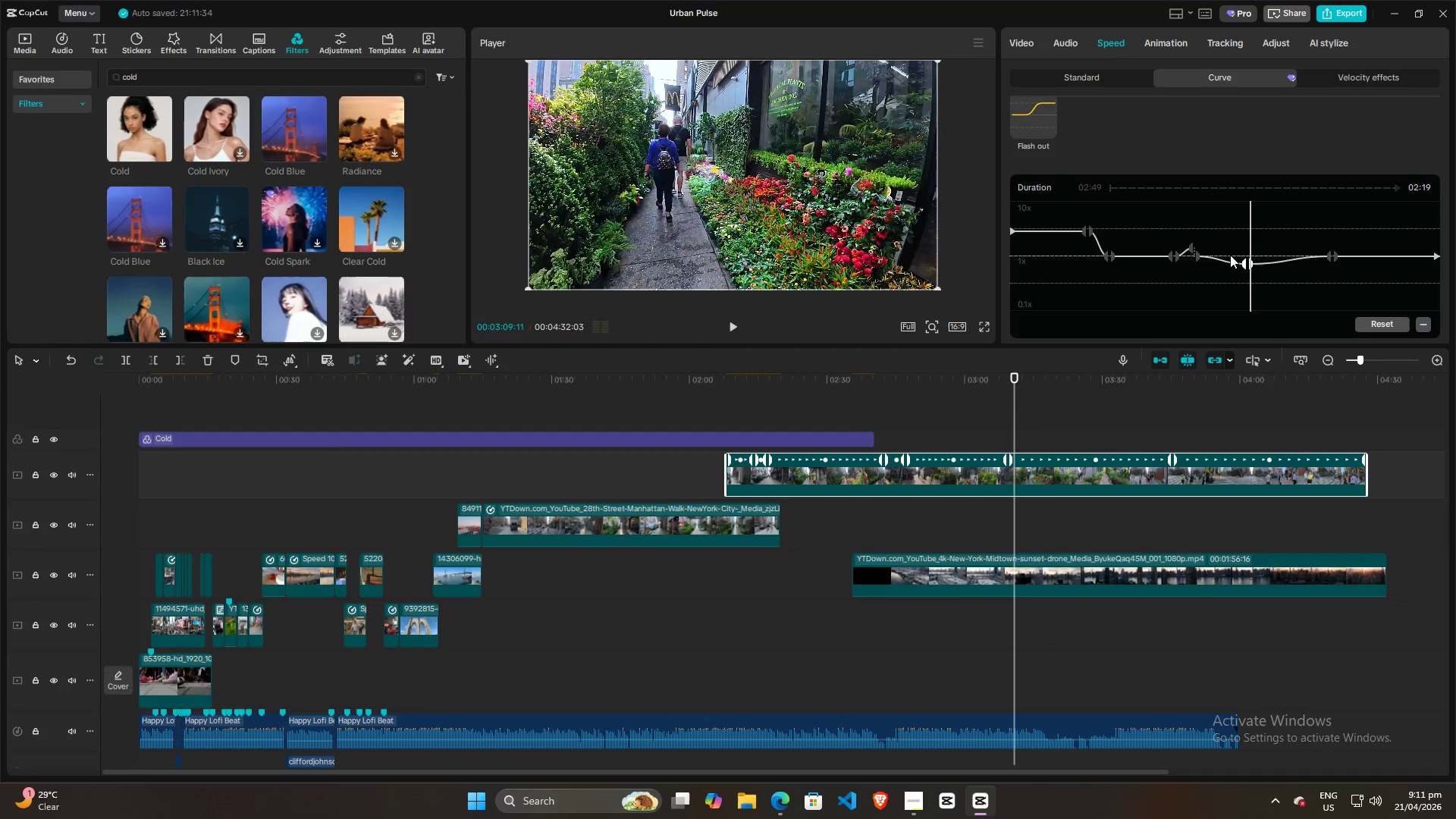 
left_click([1230, 253])
 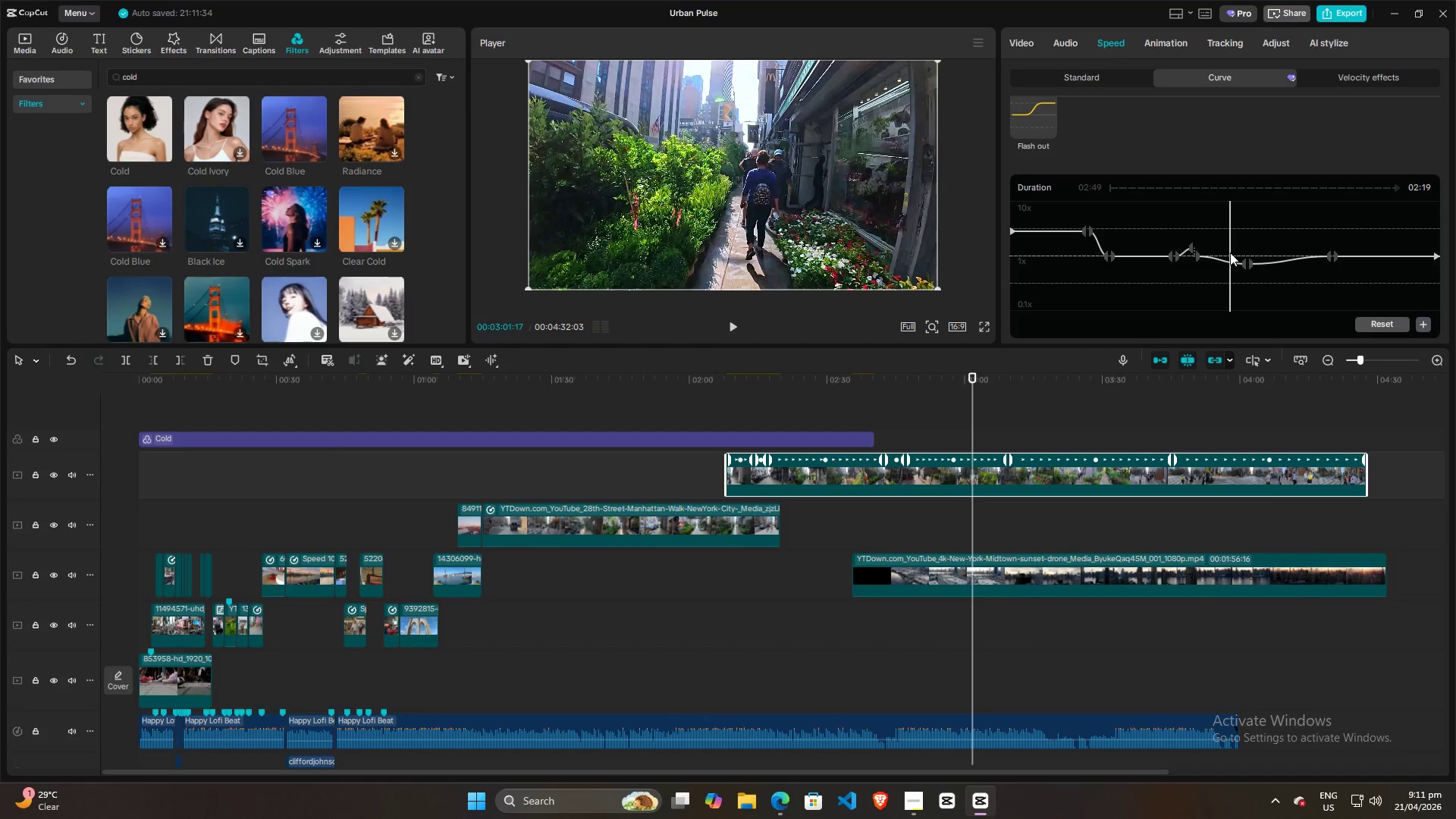 
key(Space)
 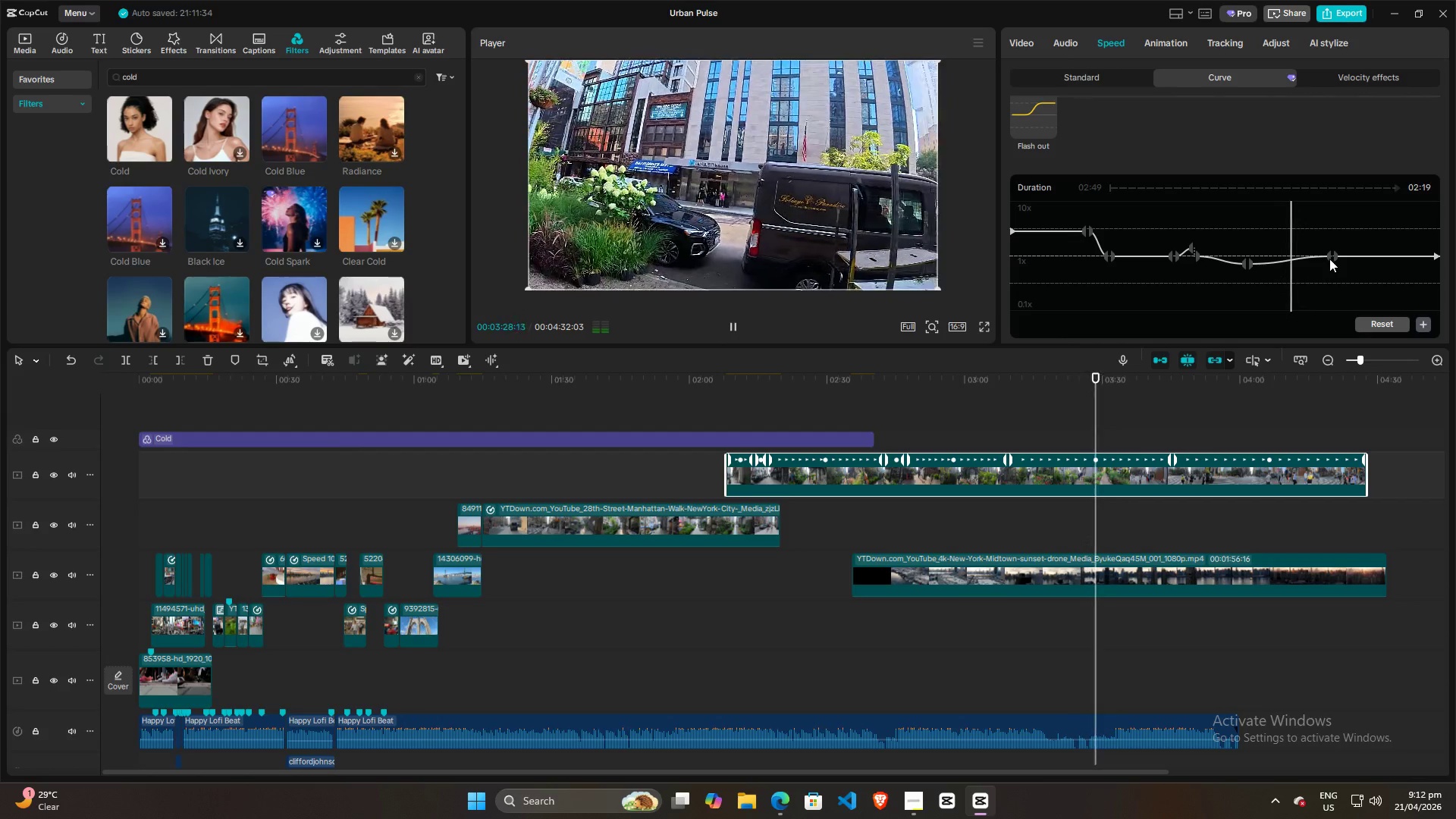 
wait(31.86)
 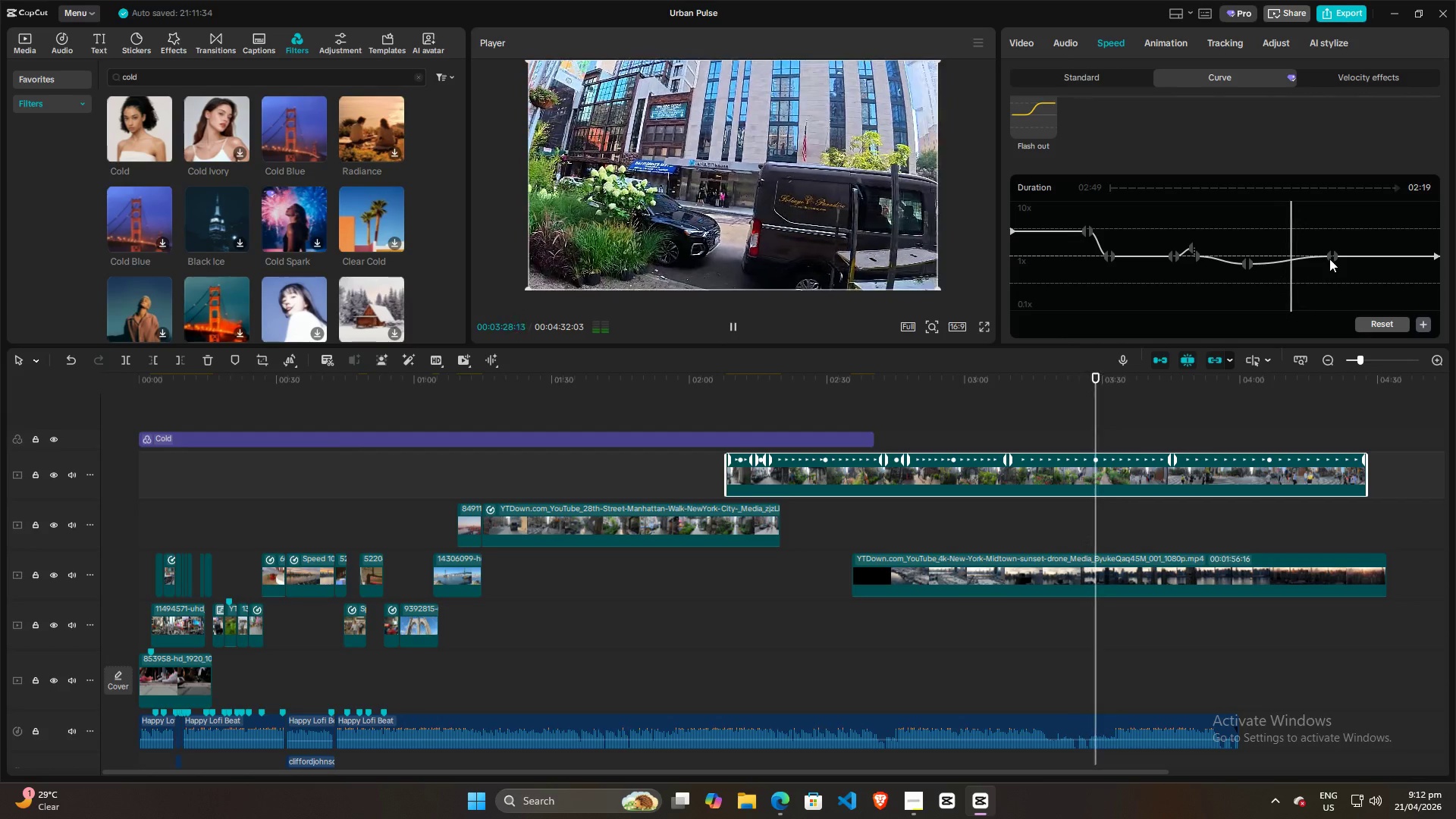 
key(Space)
 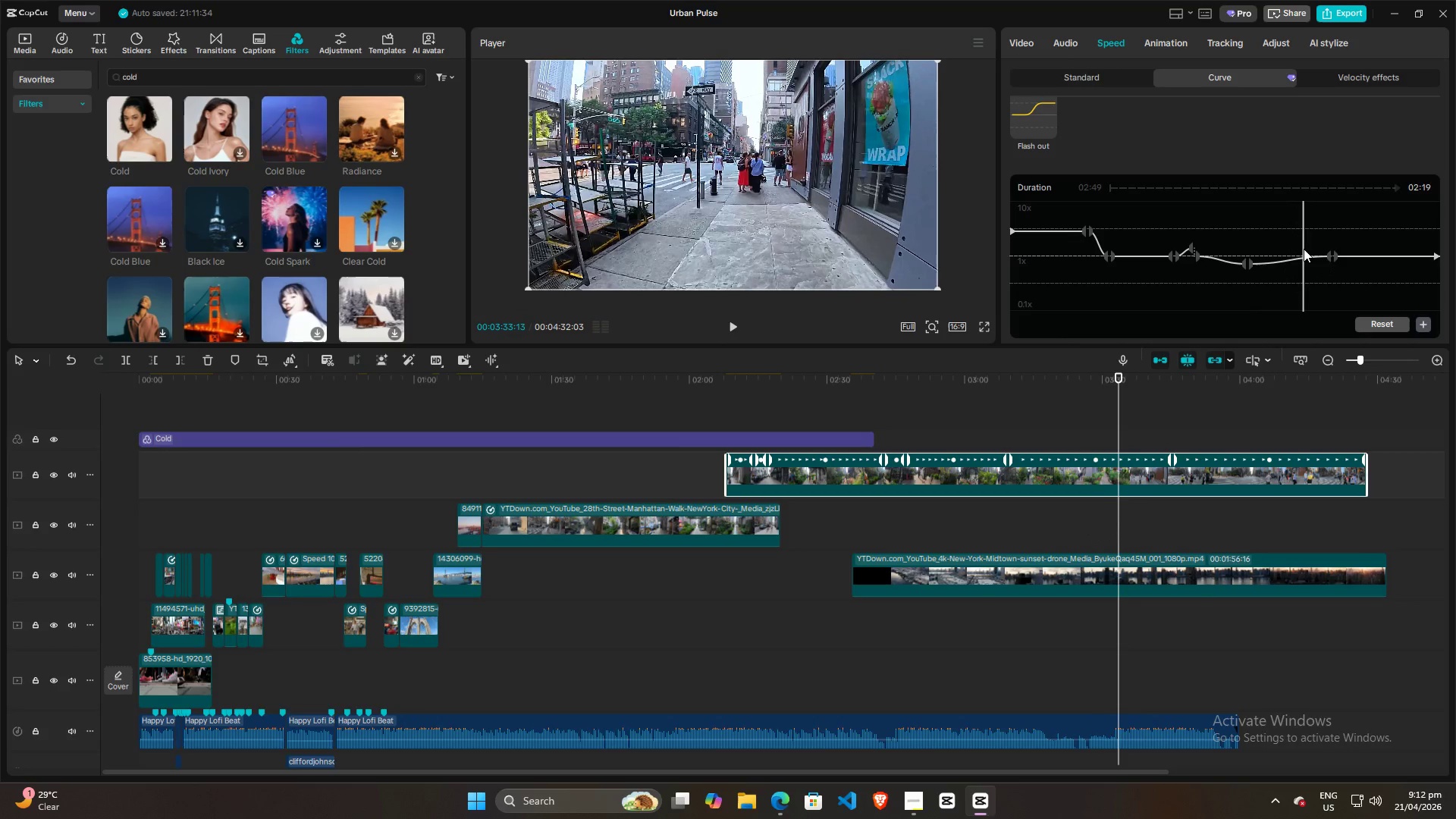 
left_click_drag(start_coordinate=[1304, 249], to_coordinate=[1298, 249])
 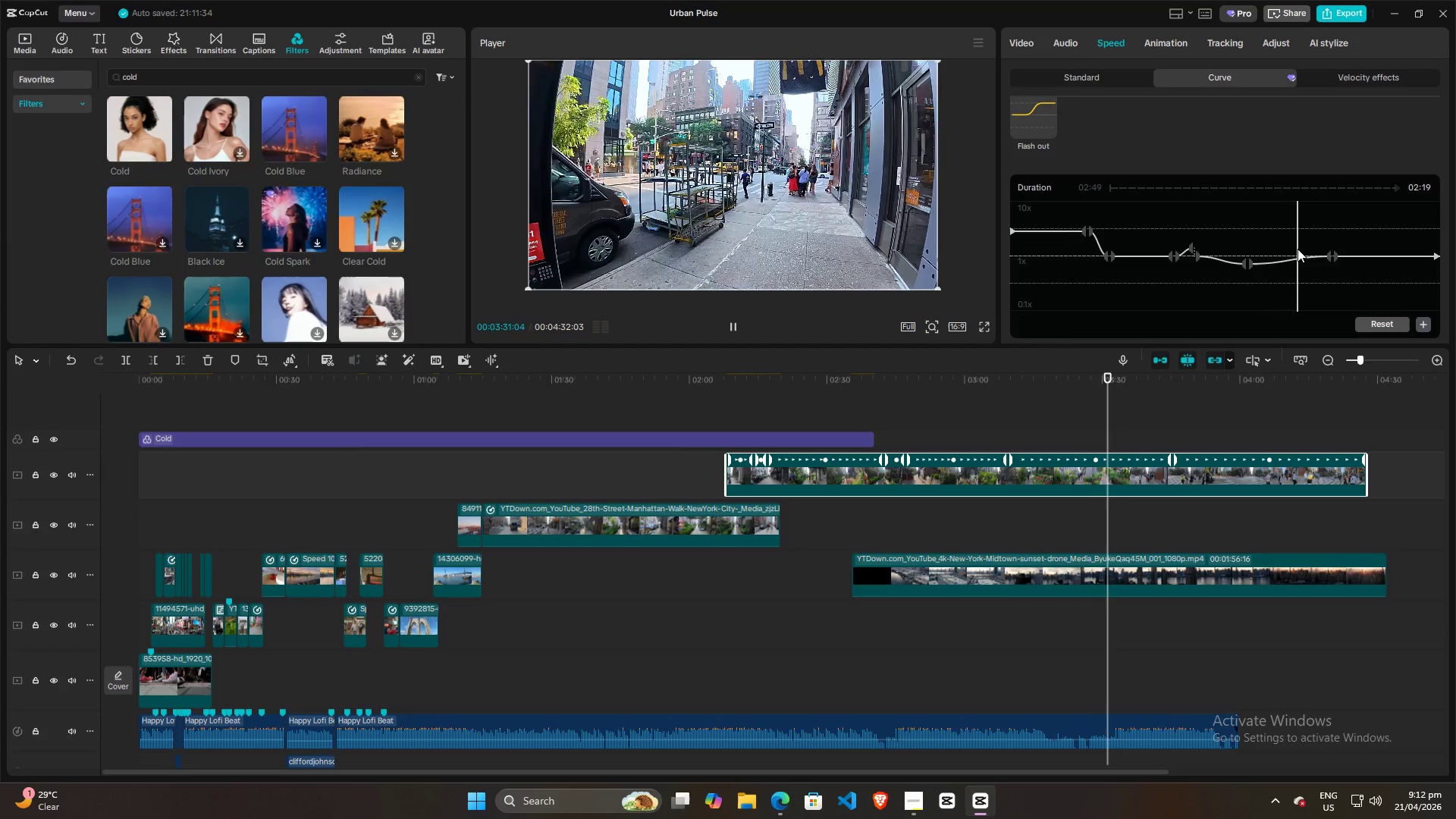 
key(Space)
 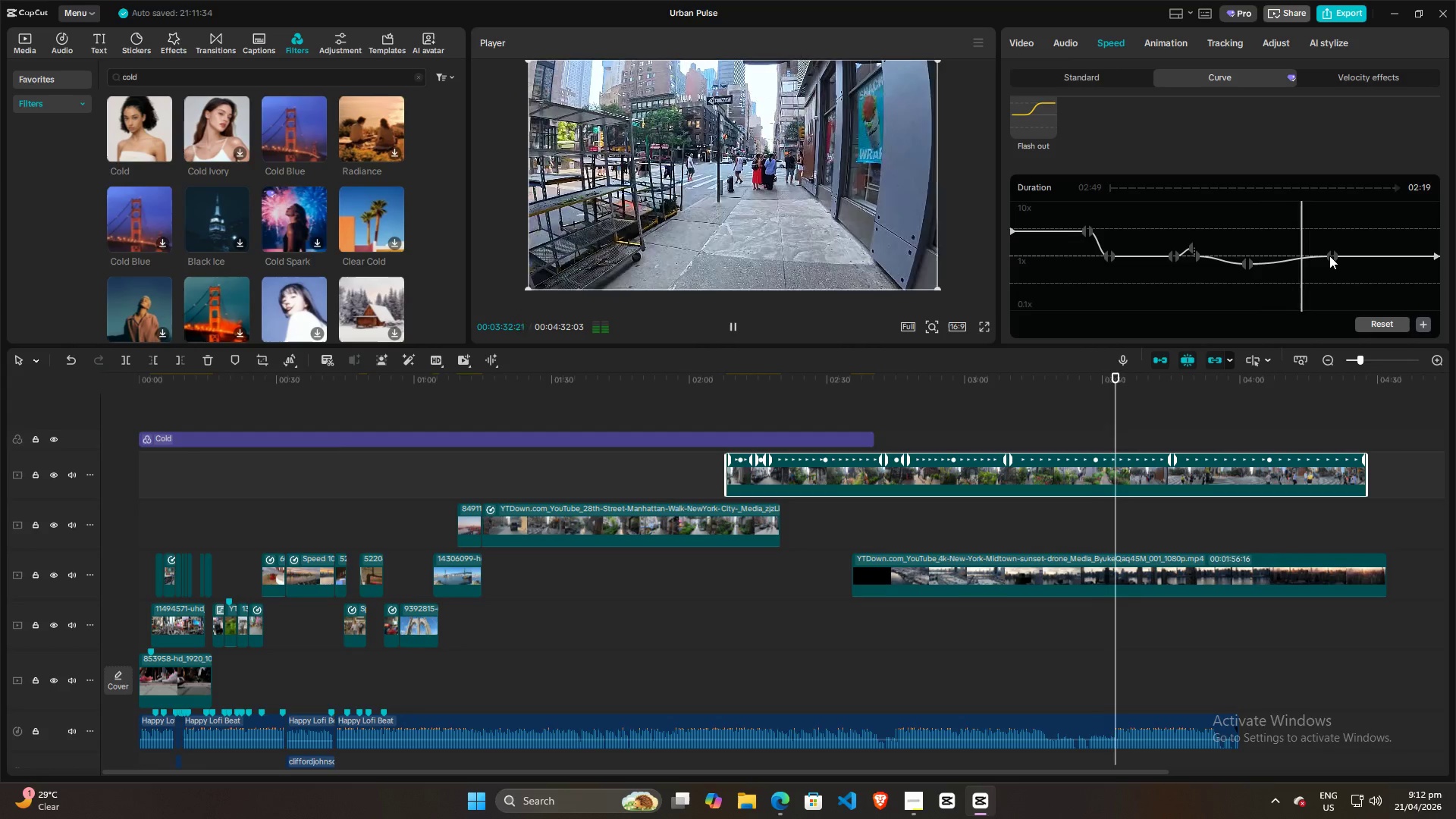 
key(Space)
 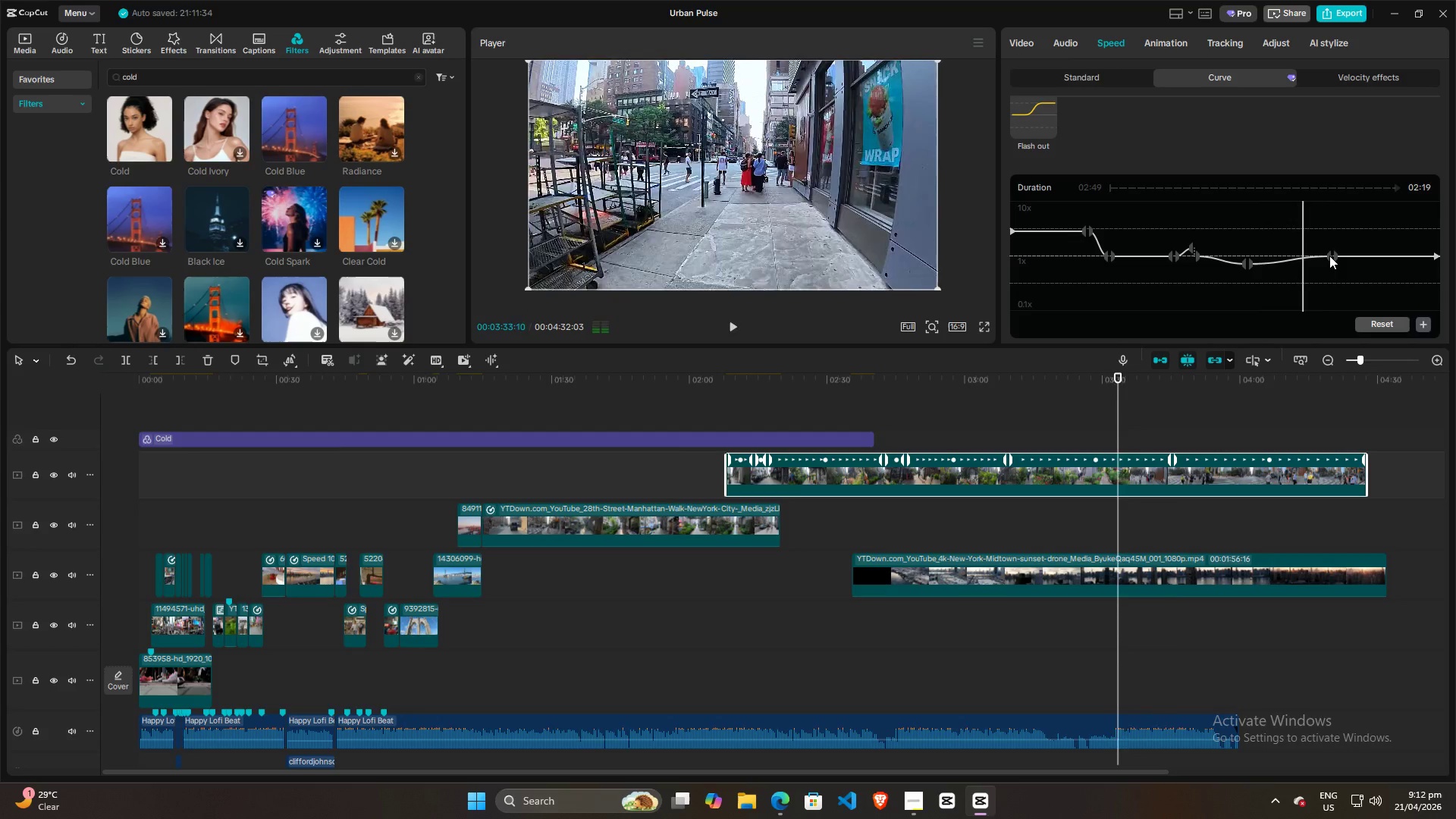 
left_click_drag(start_coordinate=[1329, 256], to_coordinate=[1330, 244])
 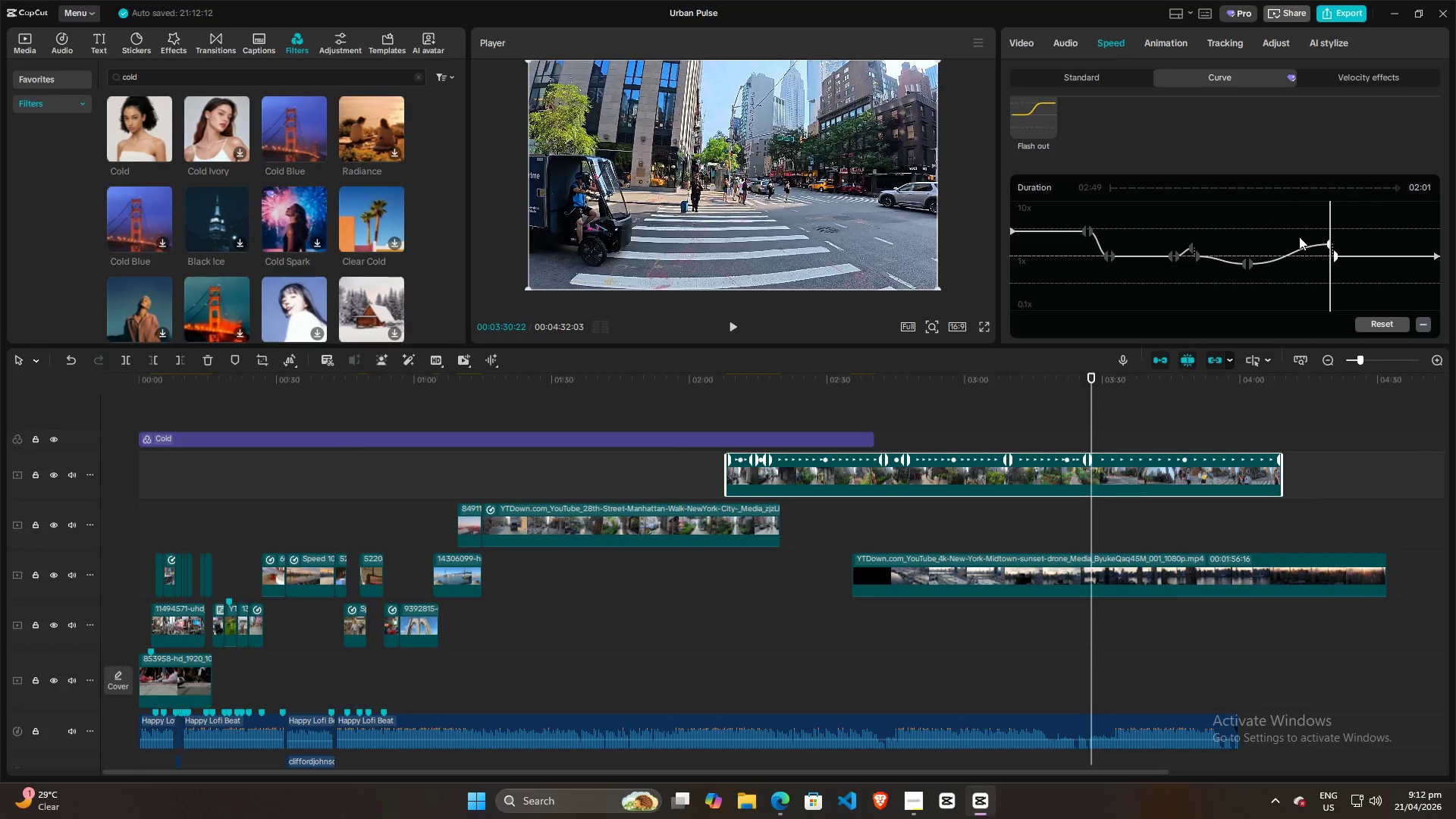 
left_click([1299, 237])
 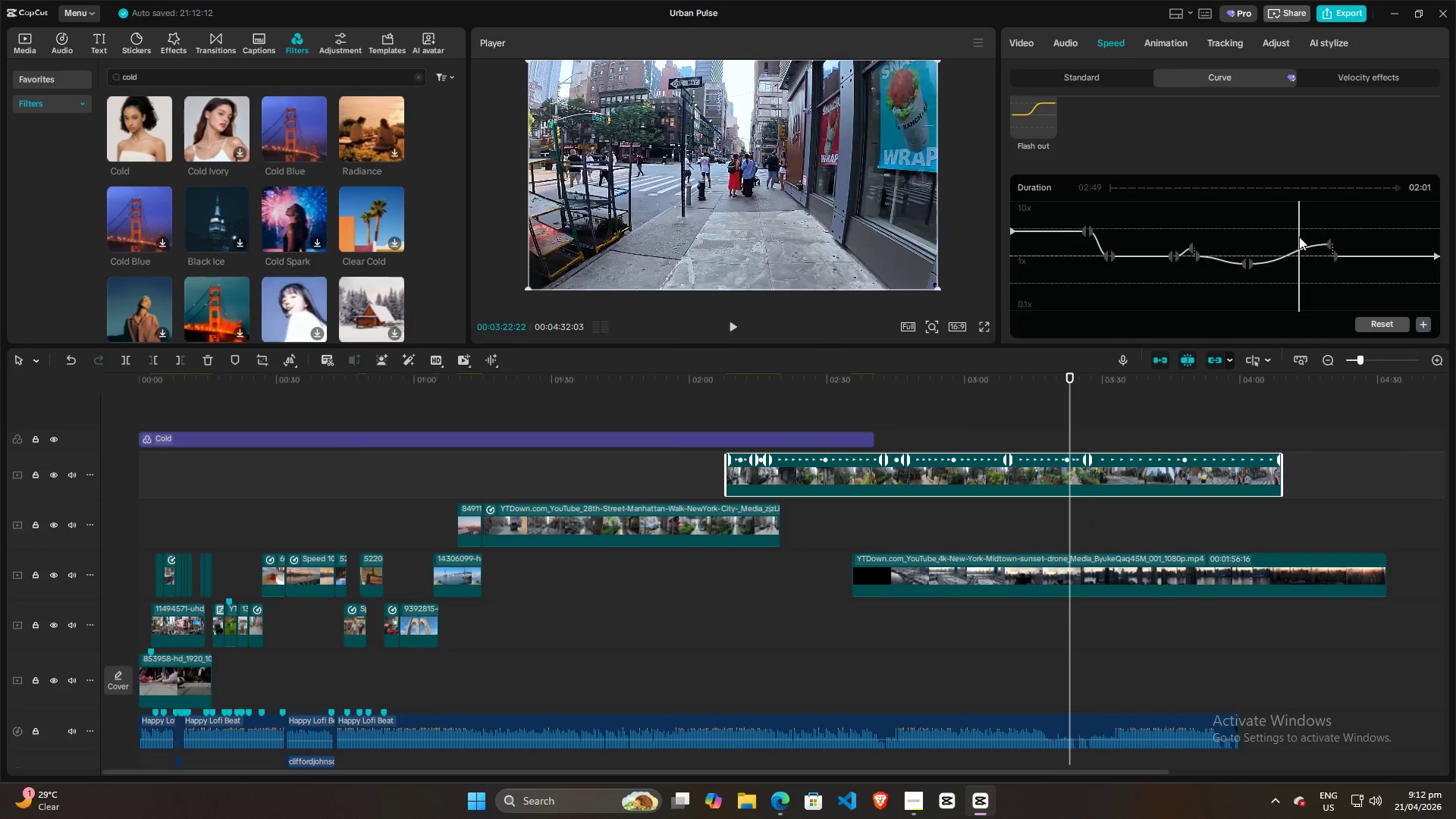 
key(Space)
 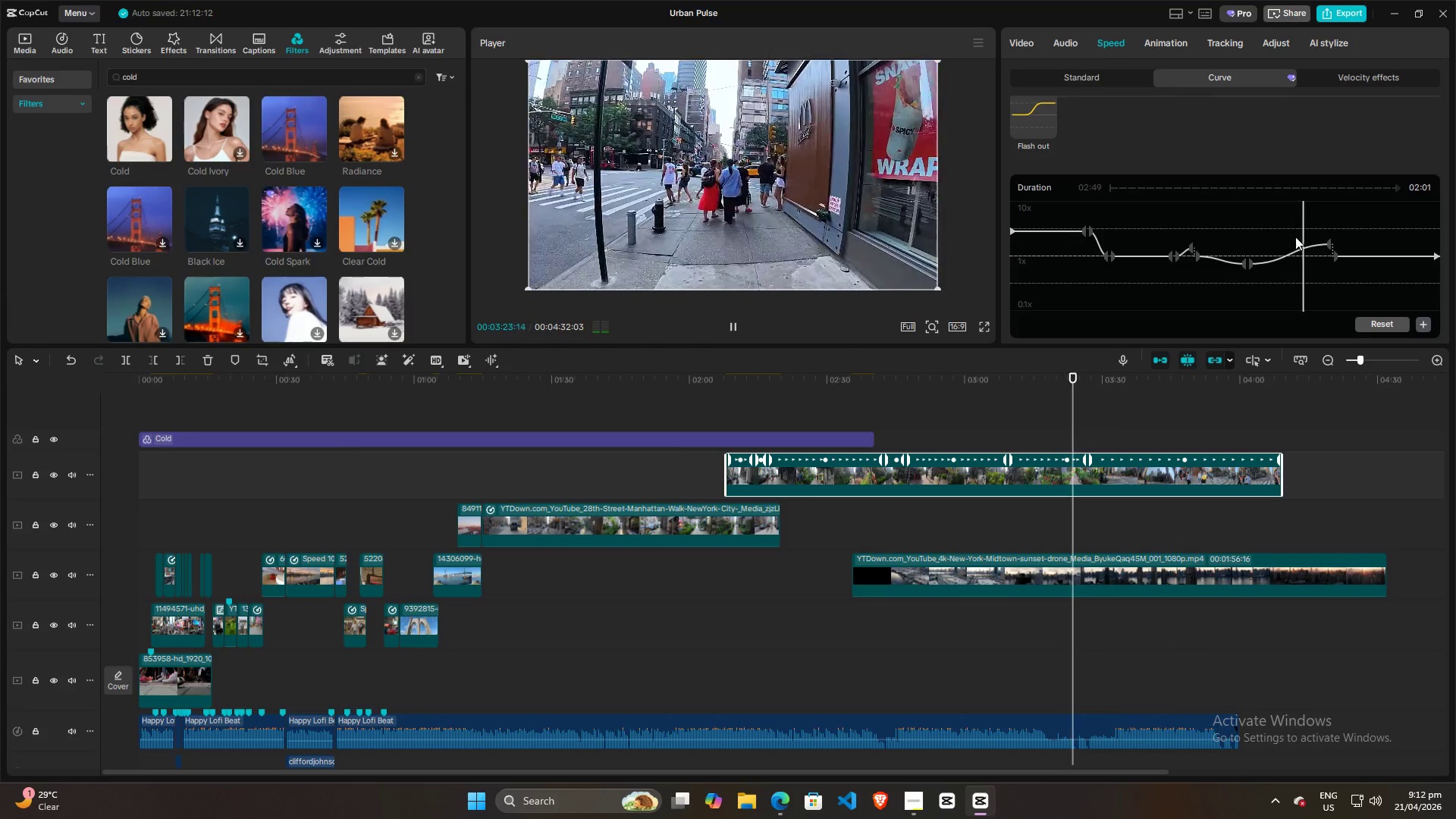 
left_click([1290, 237])
 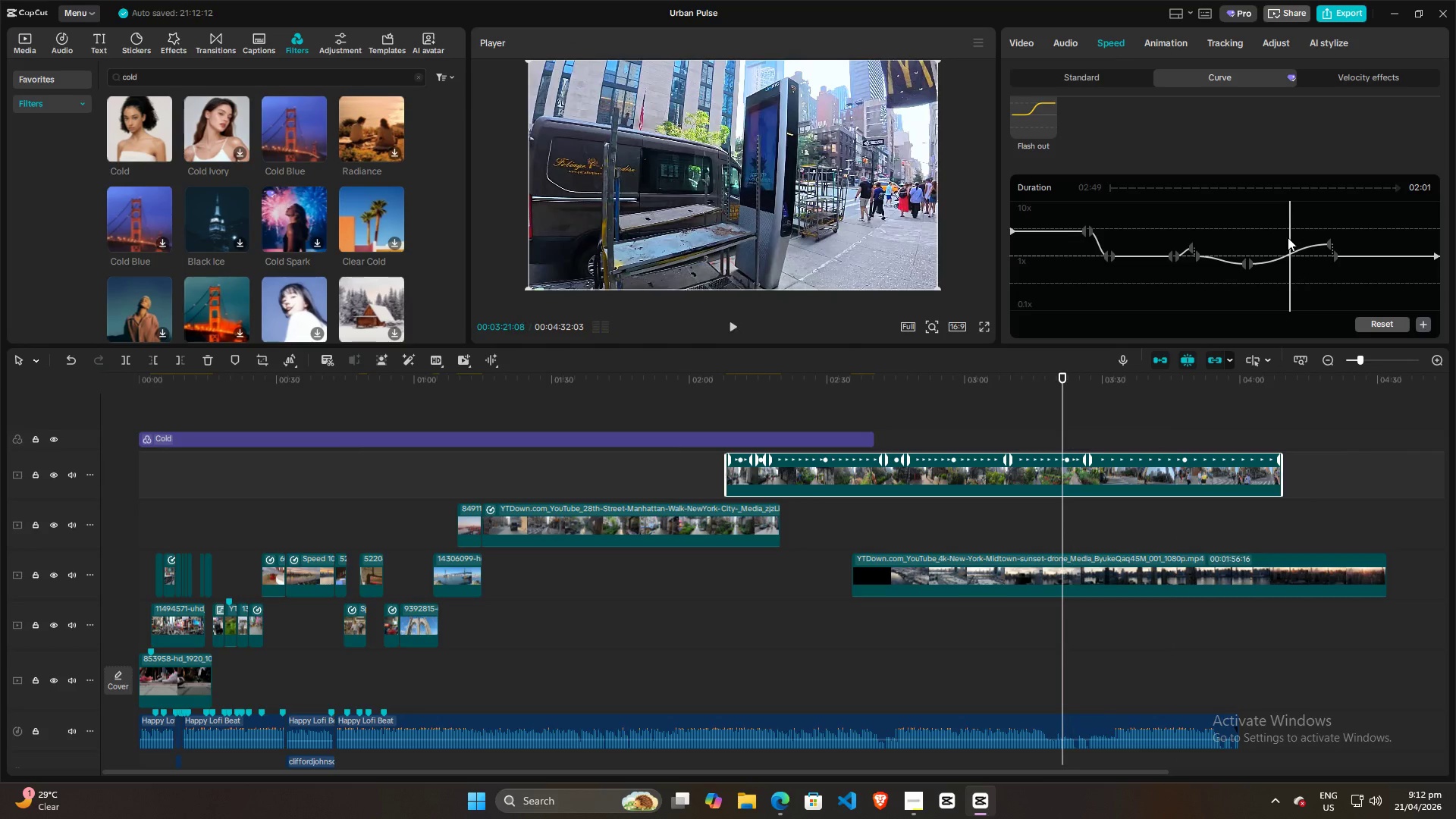 
key(Space)
 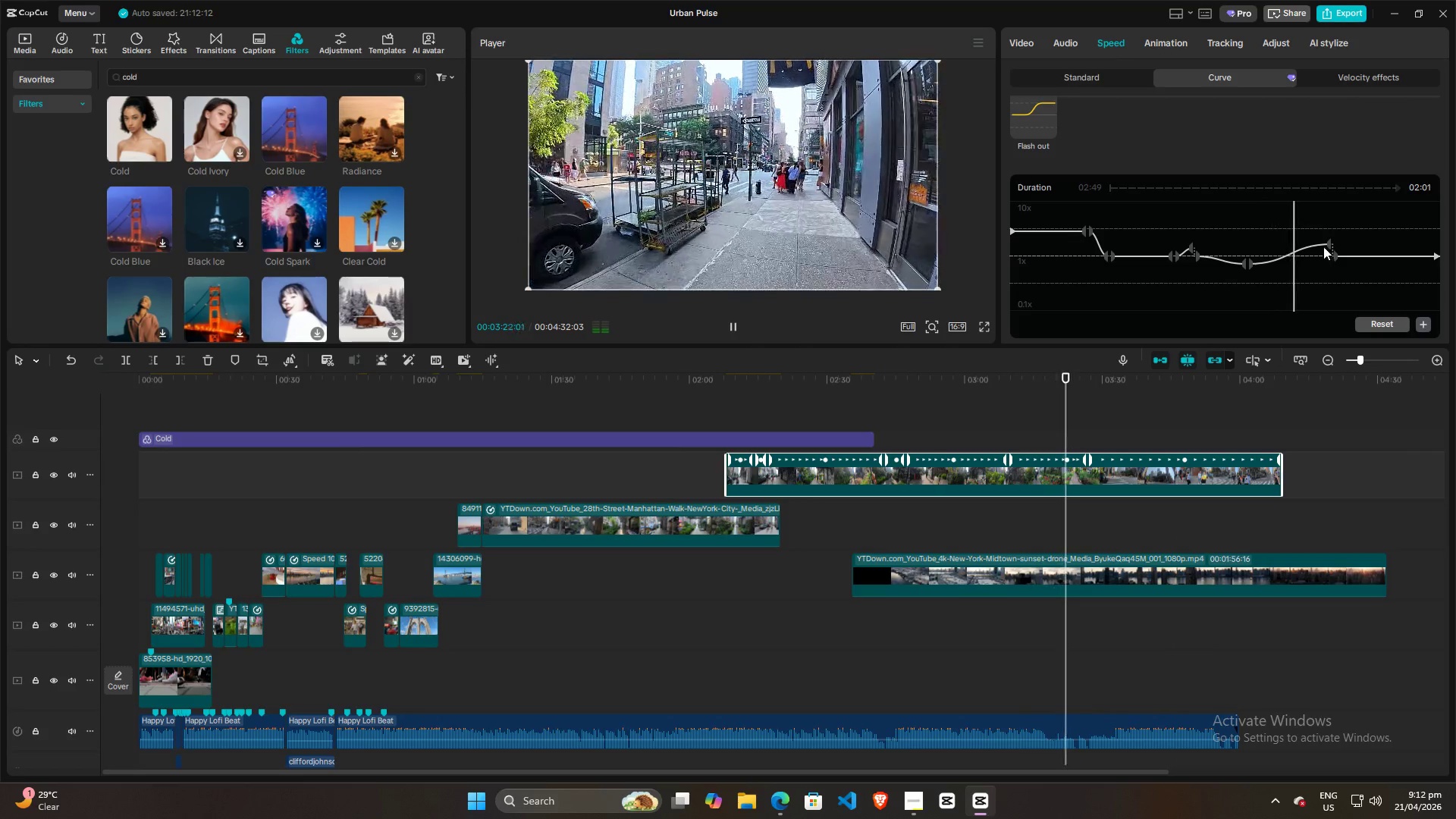 
left_click_drag(start_coordinate=[1330, 243], to_coordinate=[1331, 250])
 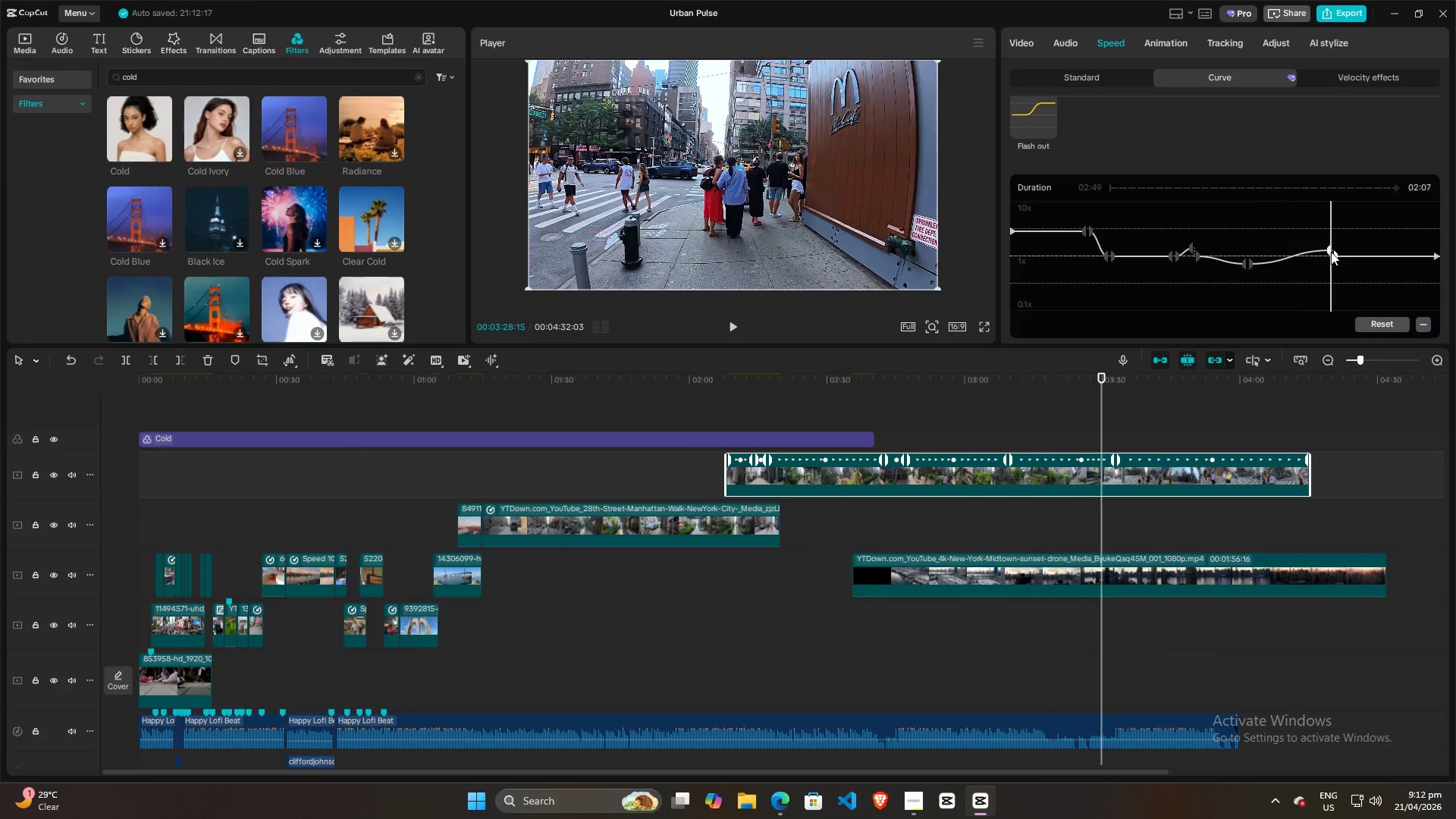 
left_click_drag(start_coordinate=[1331, 252], to_coordinate=[1331, 258])
 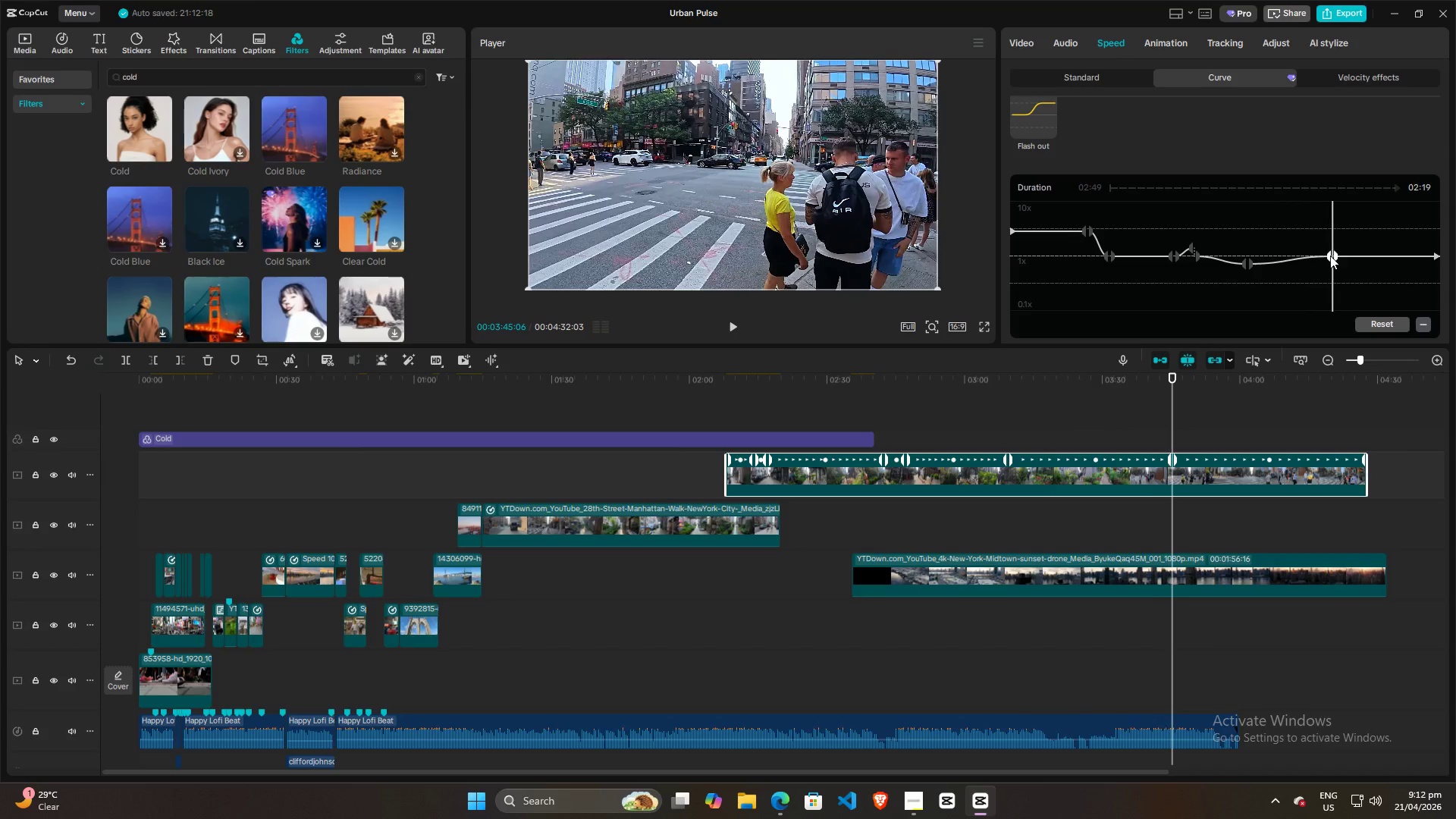 
left_click_drag(start_coordinate=[1330, 256], to_coordinate=[1348, 253])
 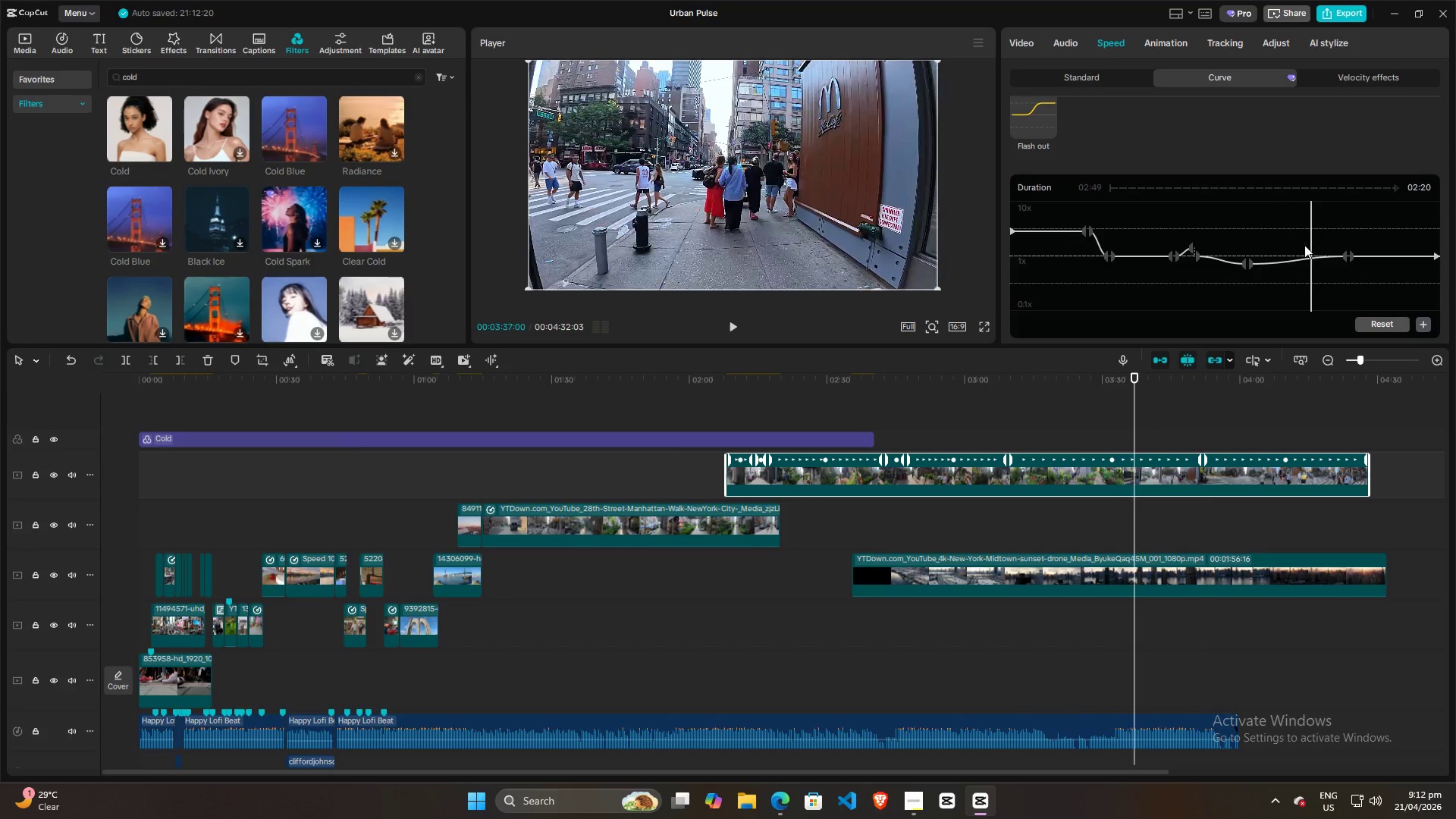 
double_click([1300, 243])
 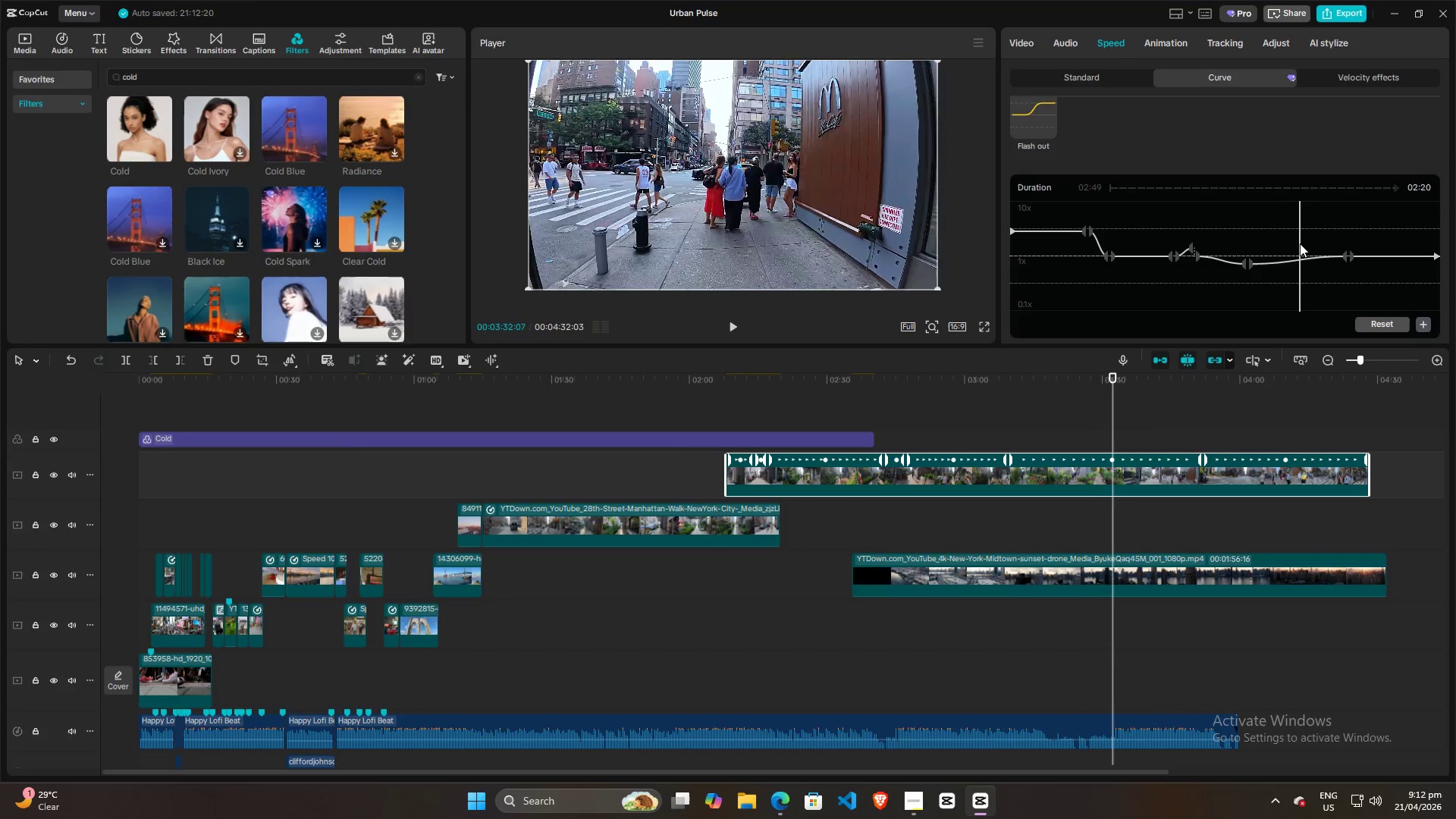 
key(Space)
 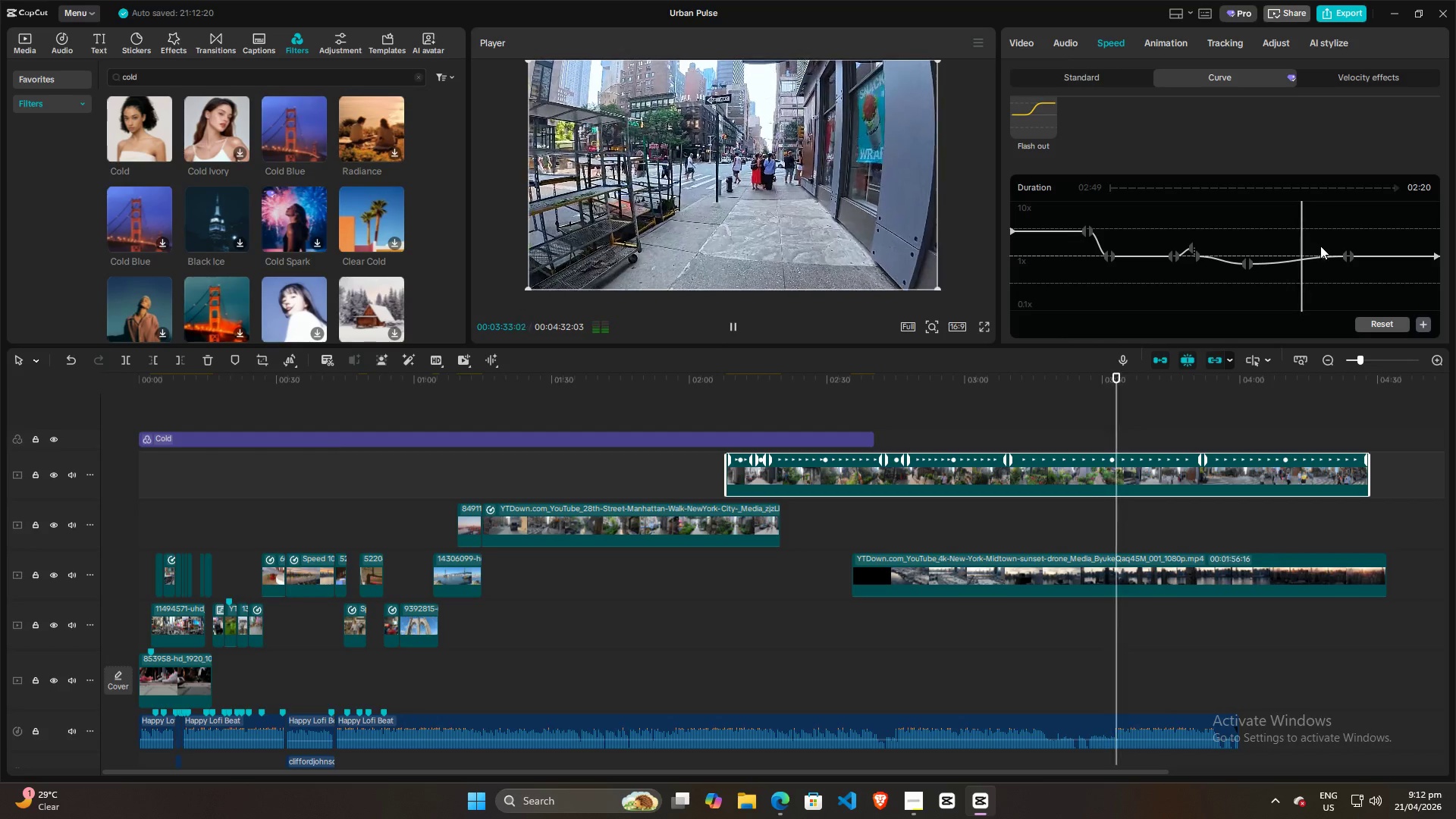 
key(Space)
 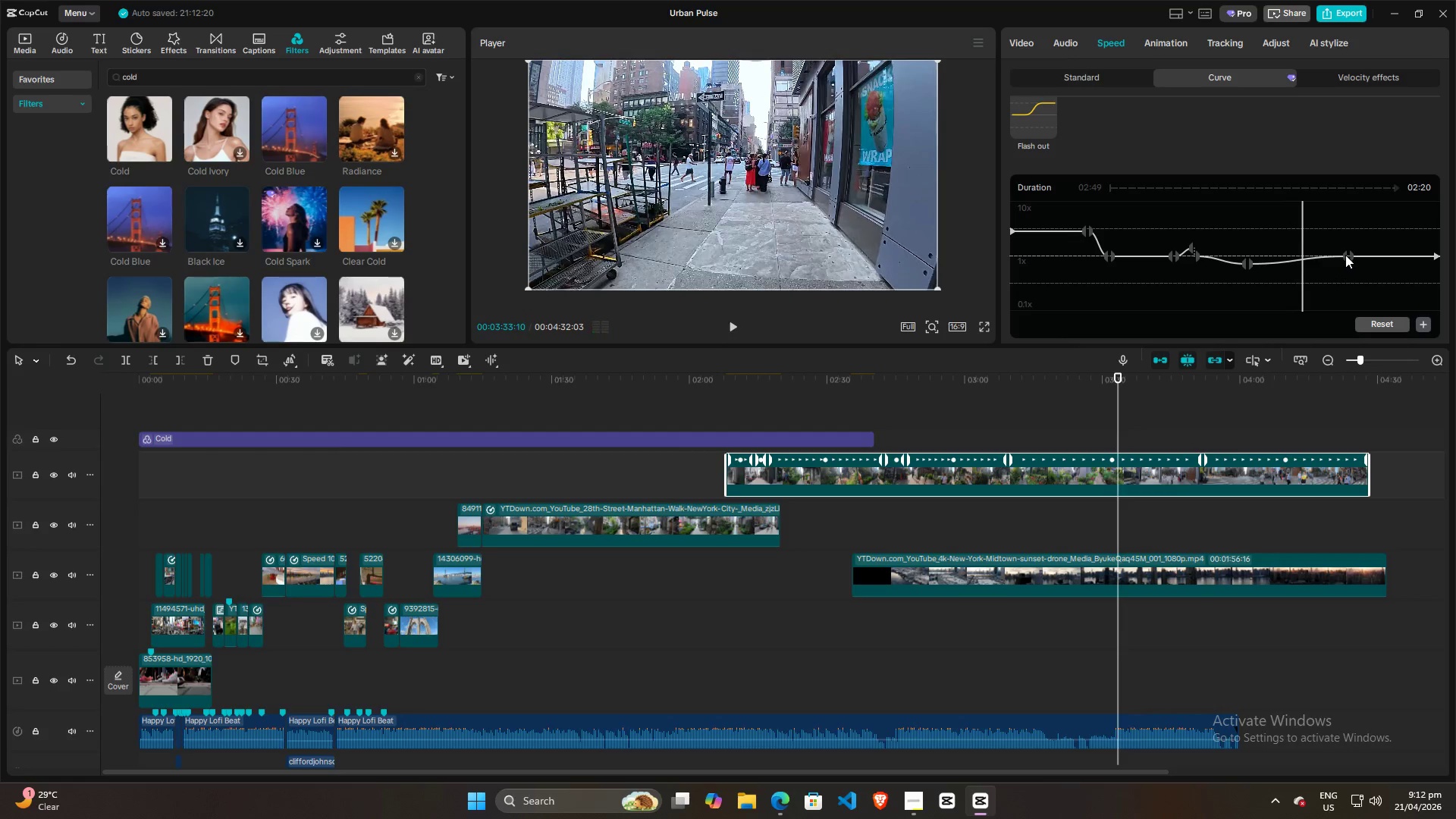 
key(Space)
 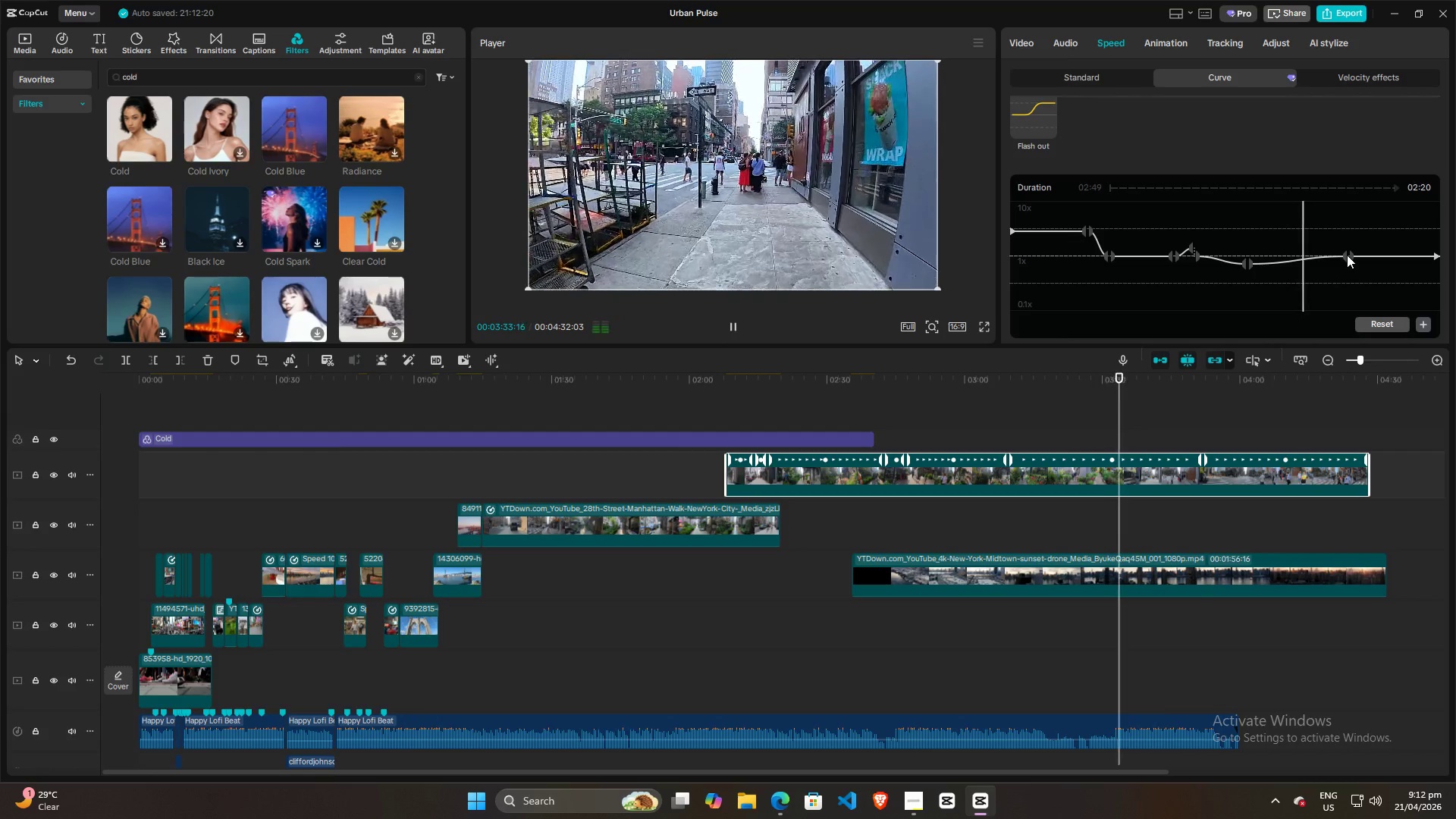 
key(Space)
 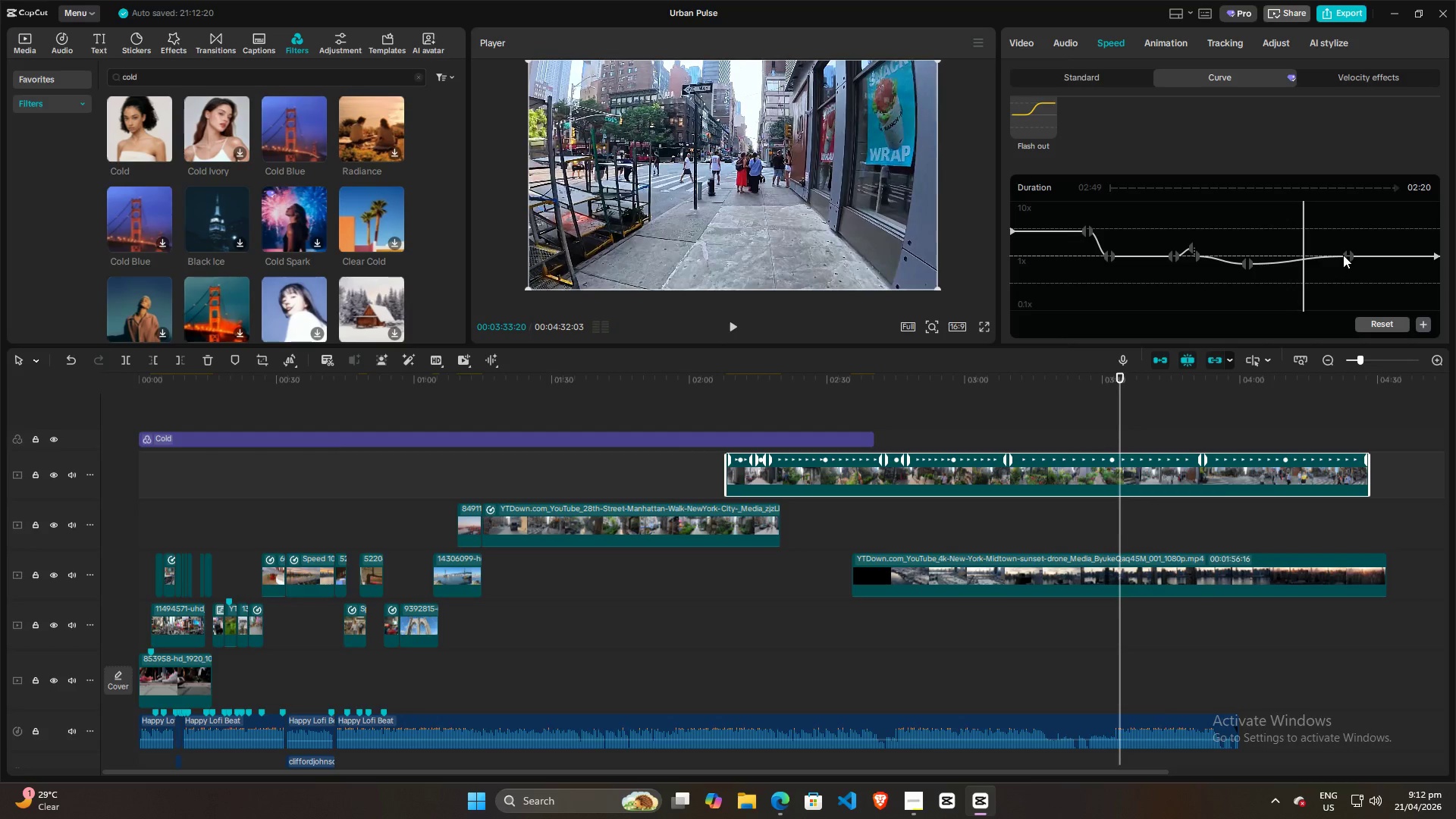 
left_click_drag(start_coordinate=[1343, 255], to_coordinate=[1351, 249])
 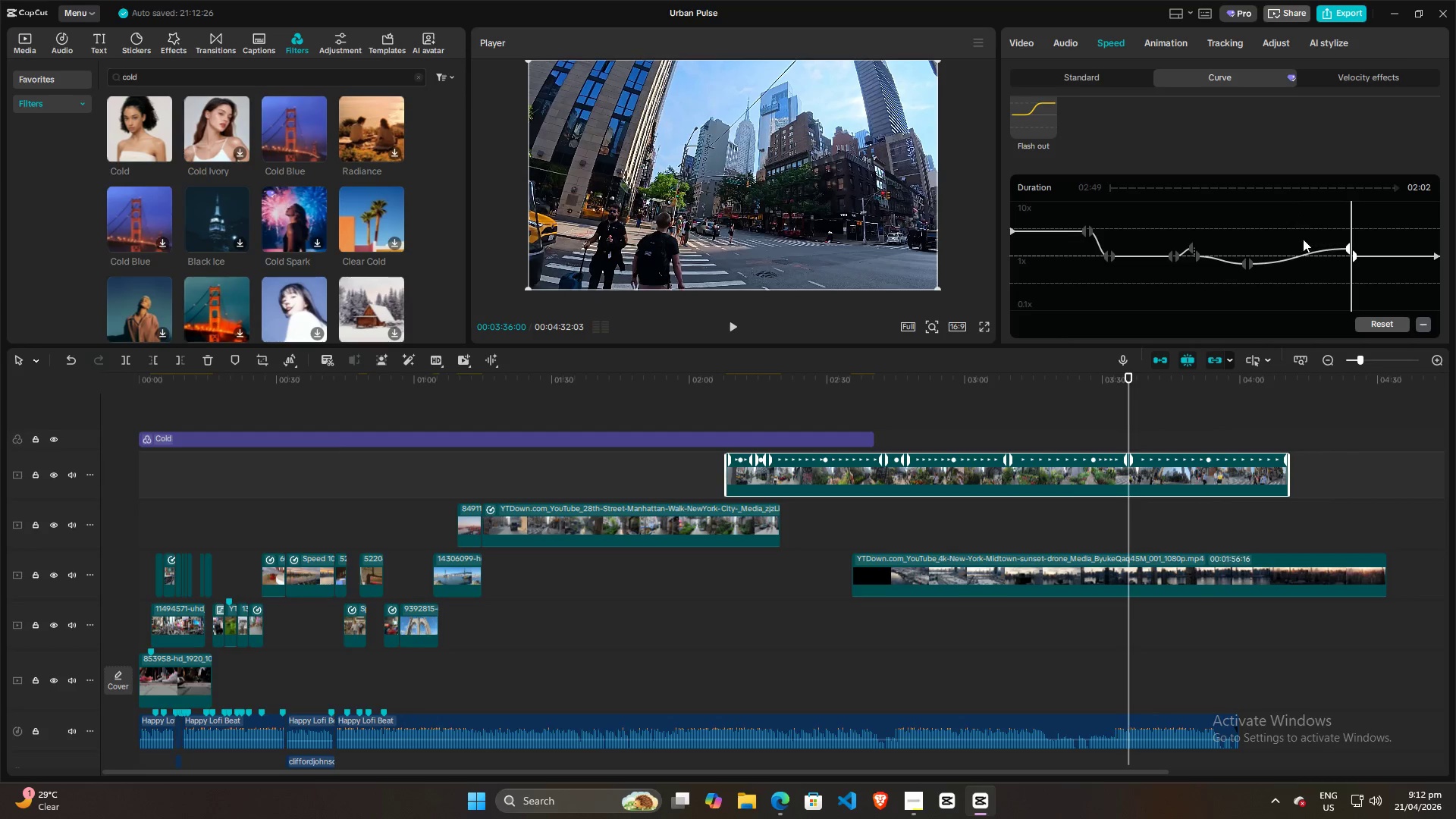 
left_click([1303, 239])
 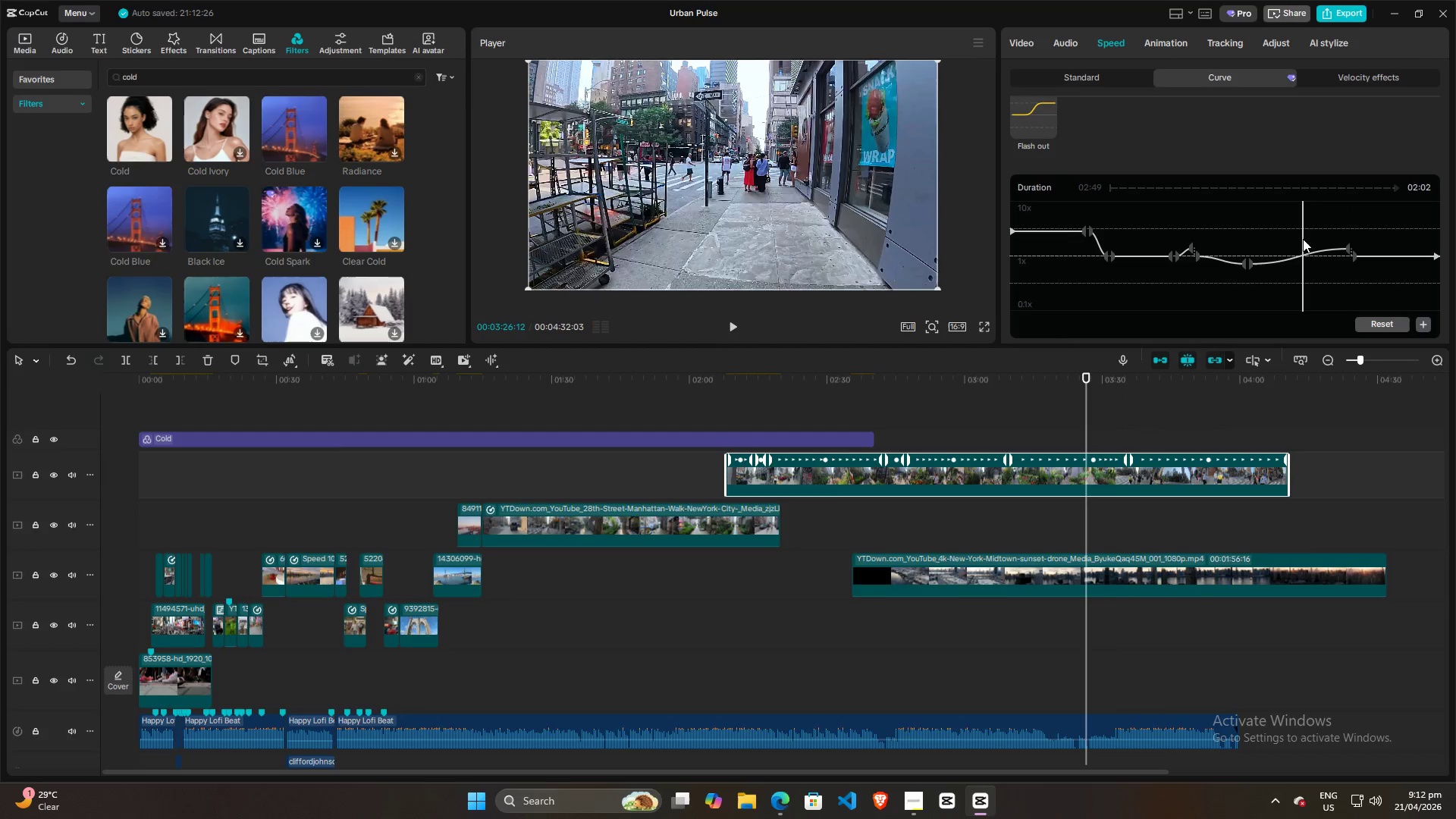 
key(Space)
 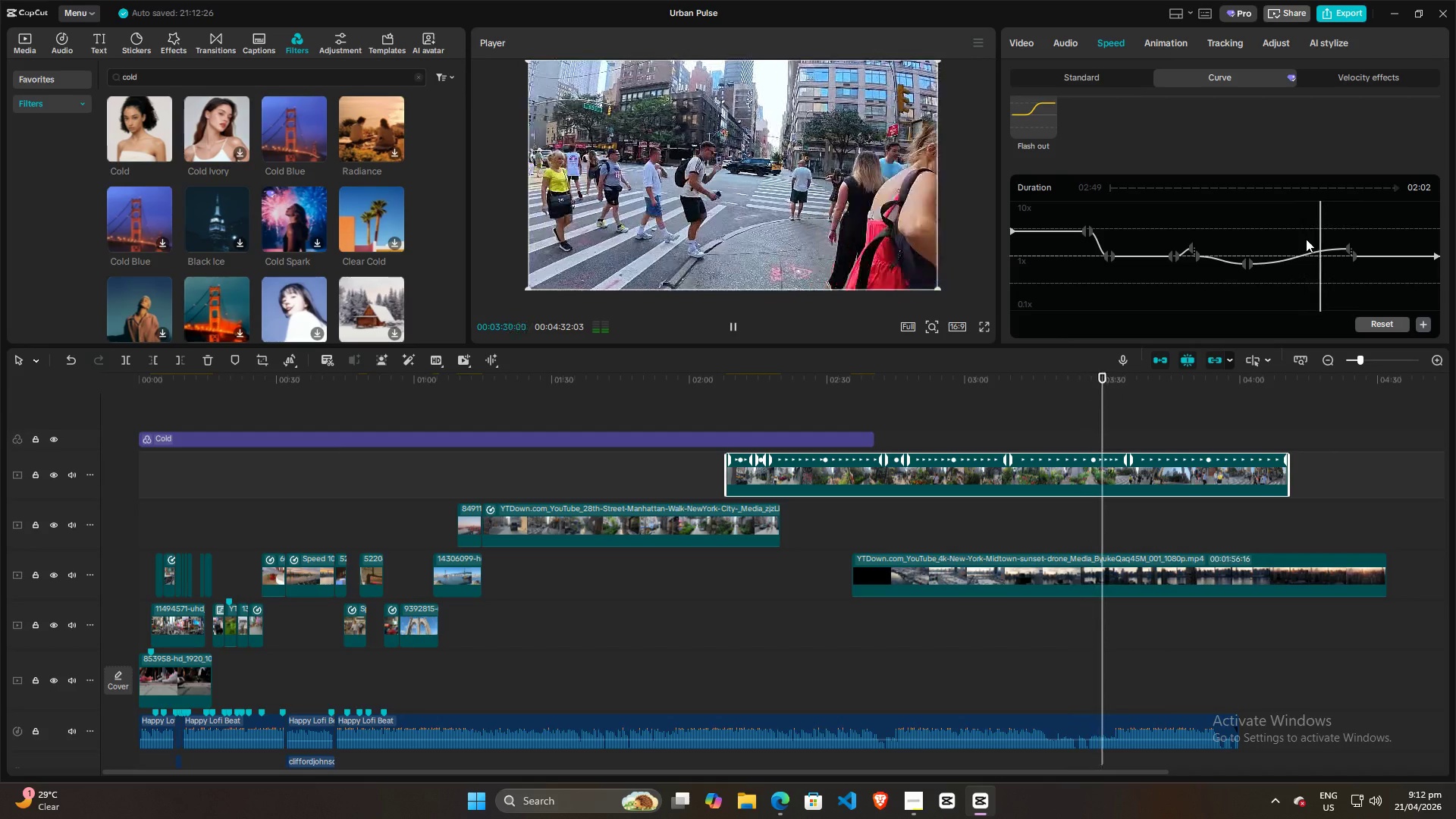 
left_click([1294, 239])
 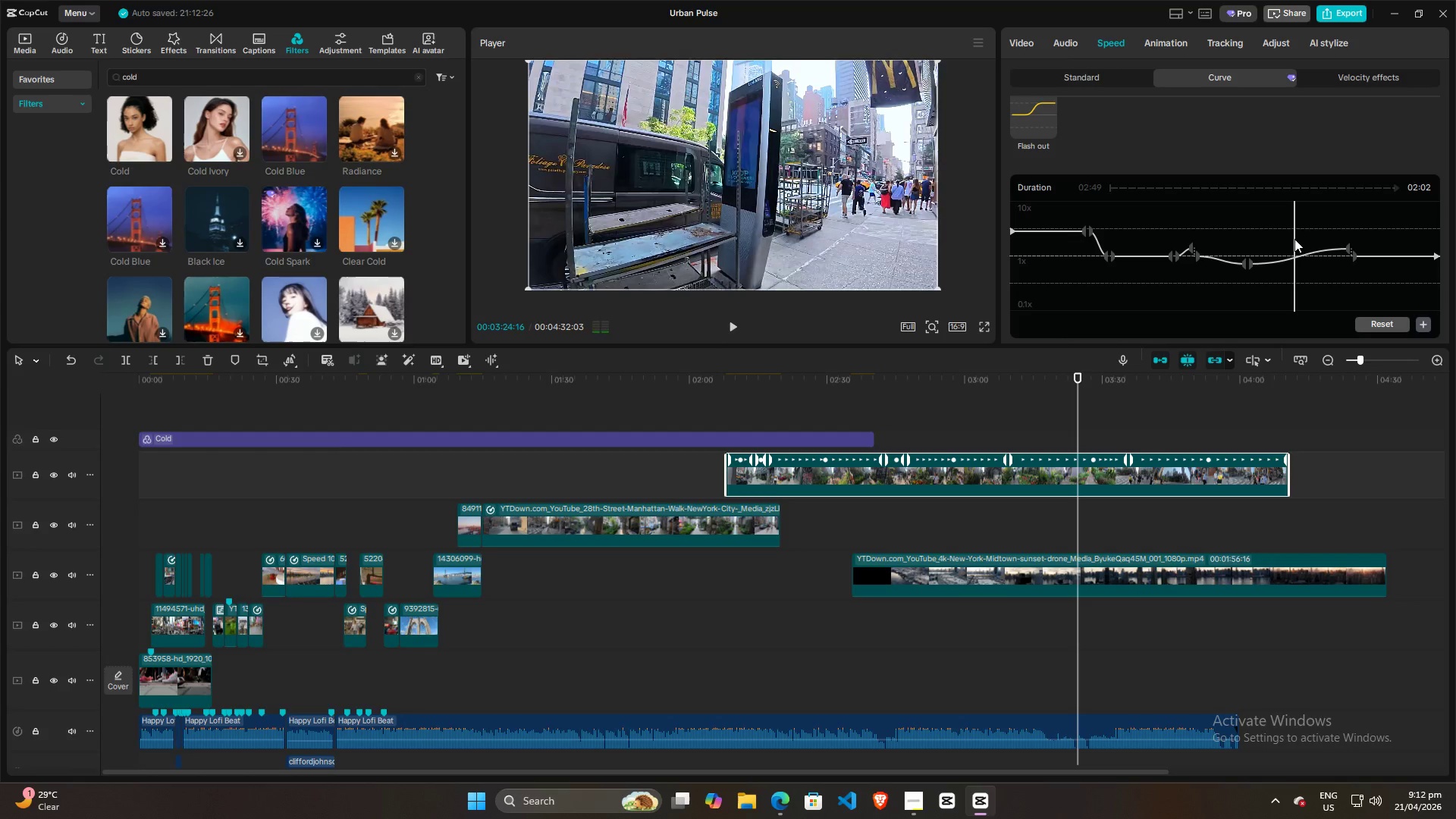 
key(Space)
 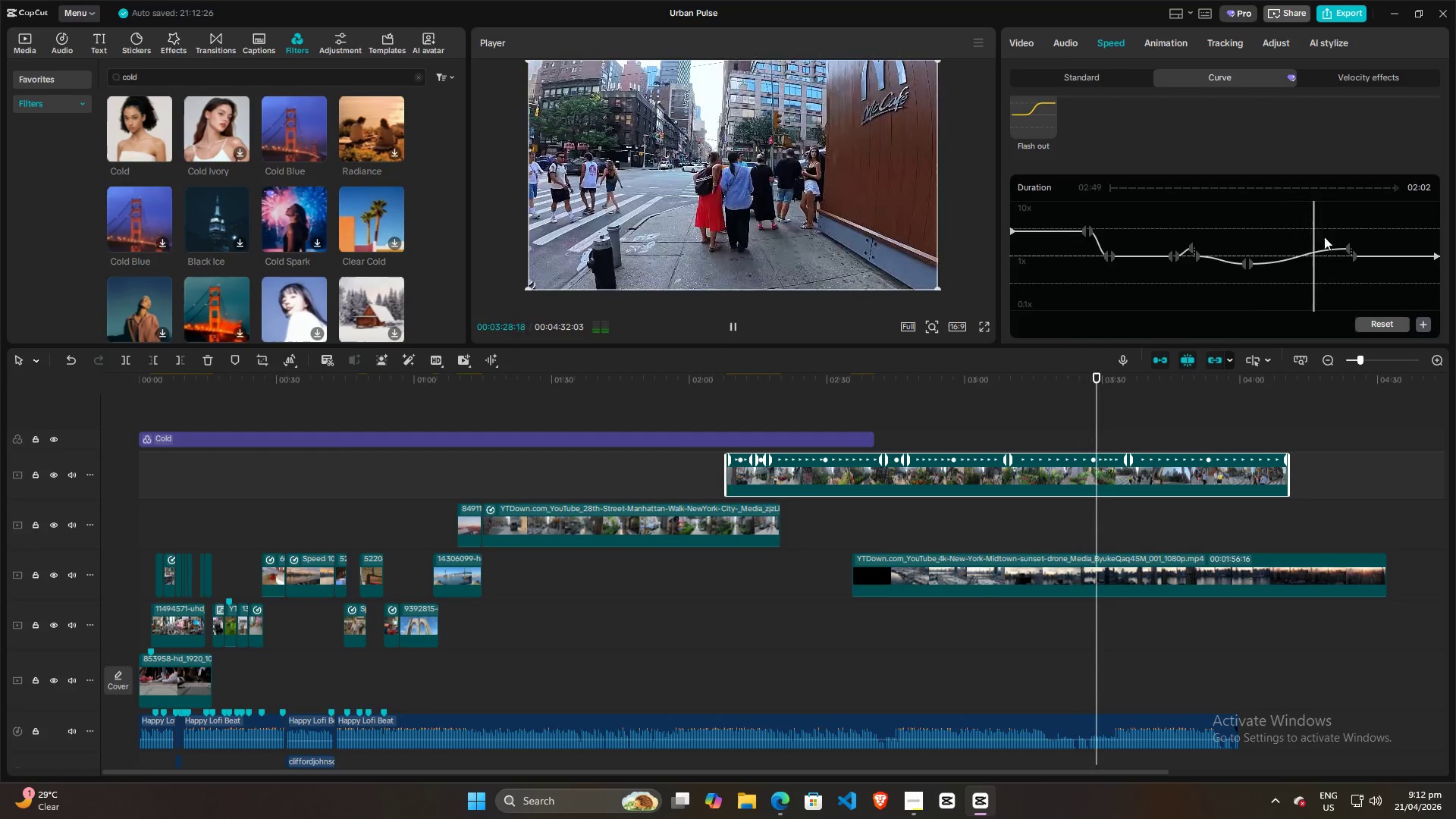 
wait(9.09)
 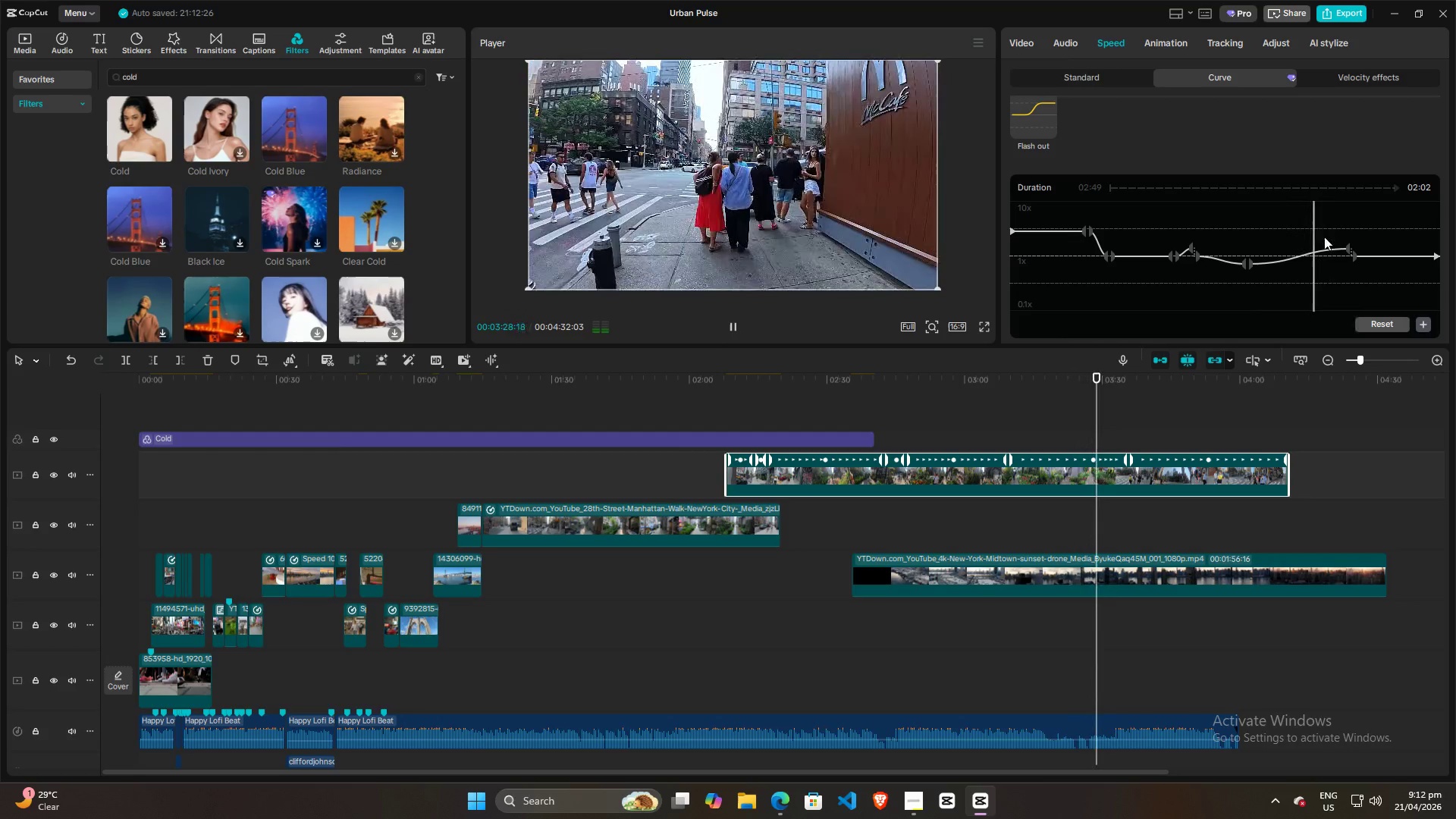 
key(Space)
 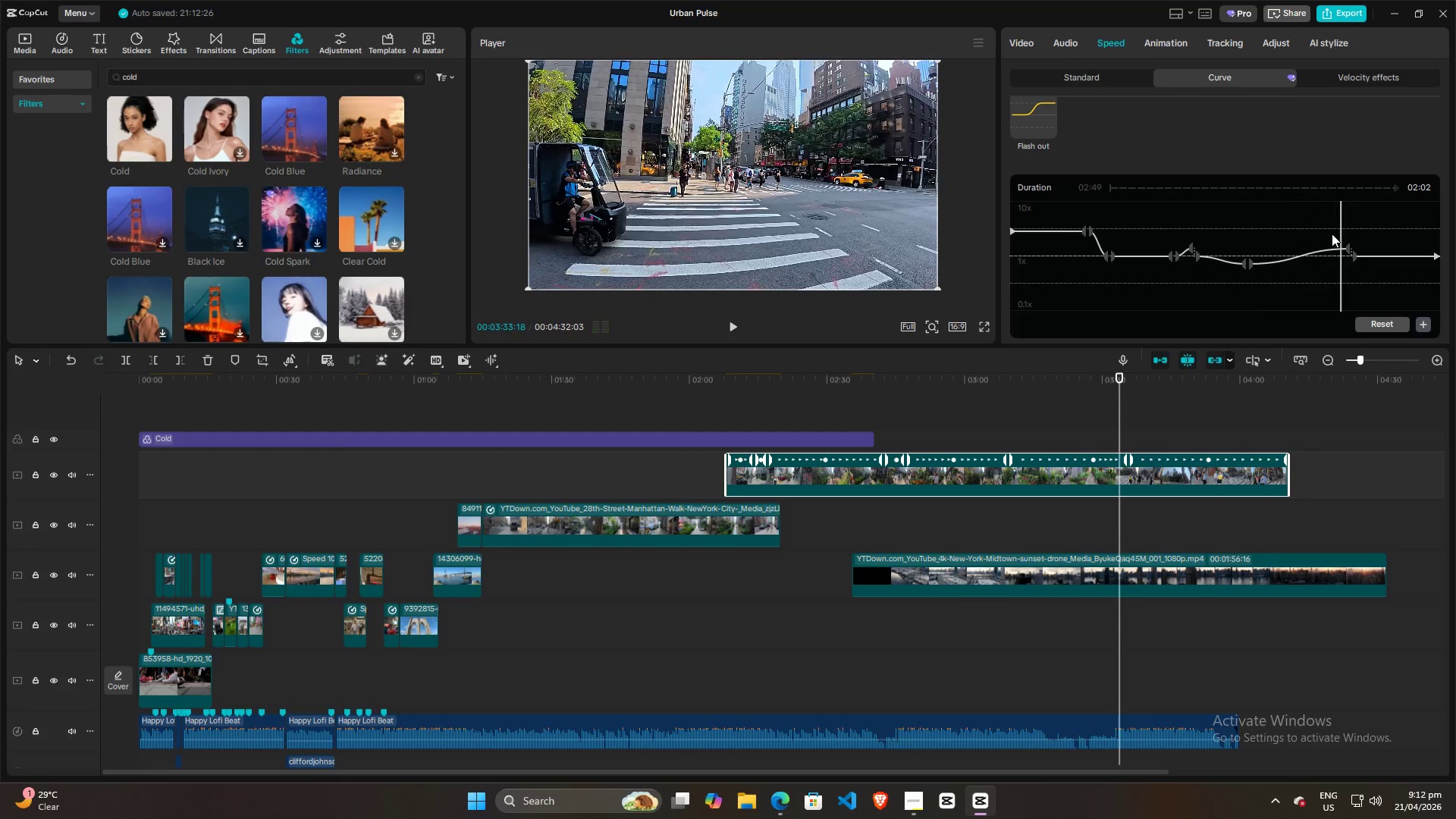 
left_click([1332, 234])
 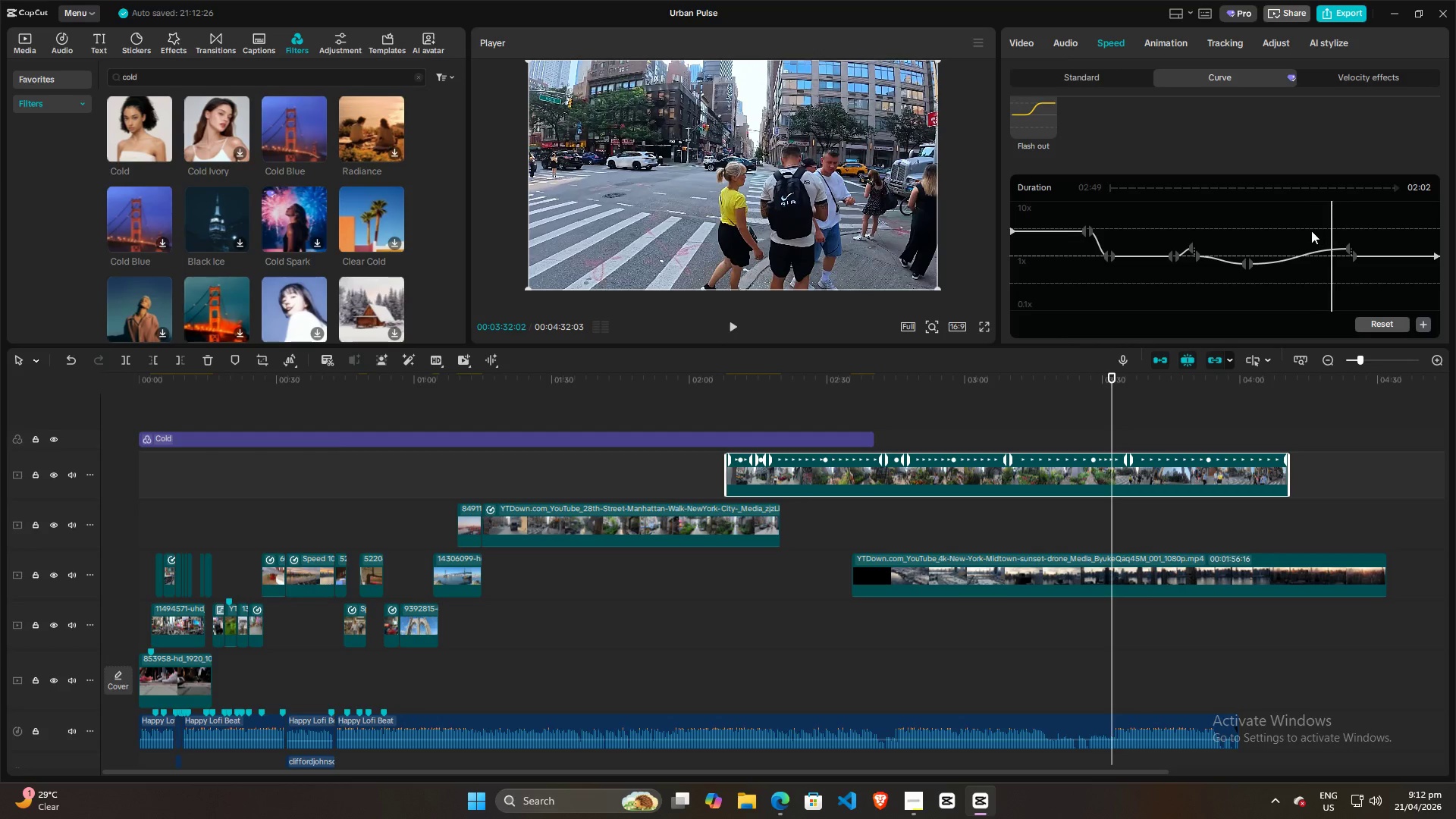 
left_click([1310, 230])
 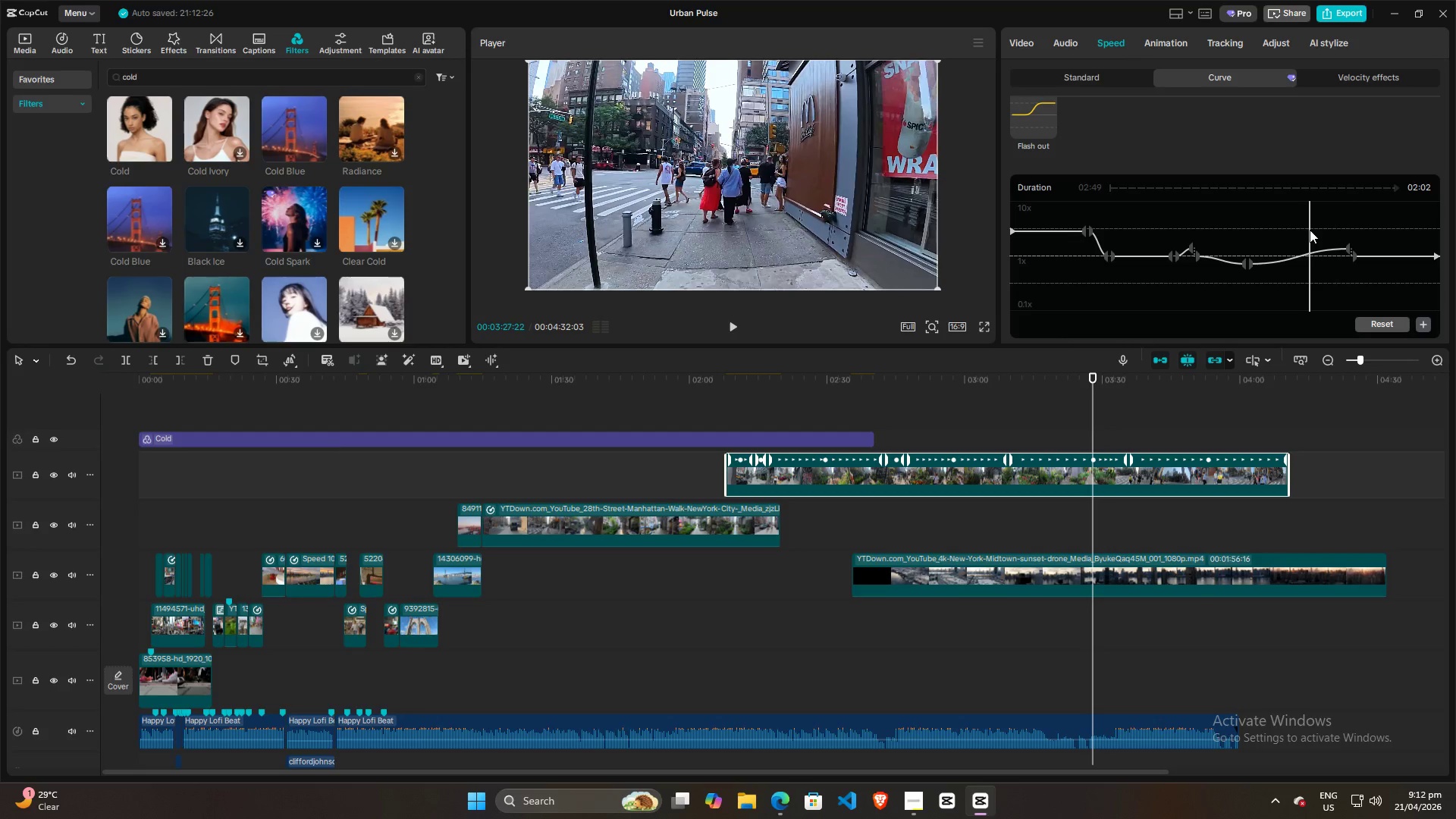 
key(Space)
 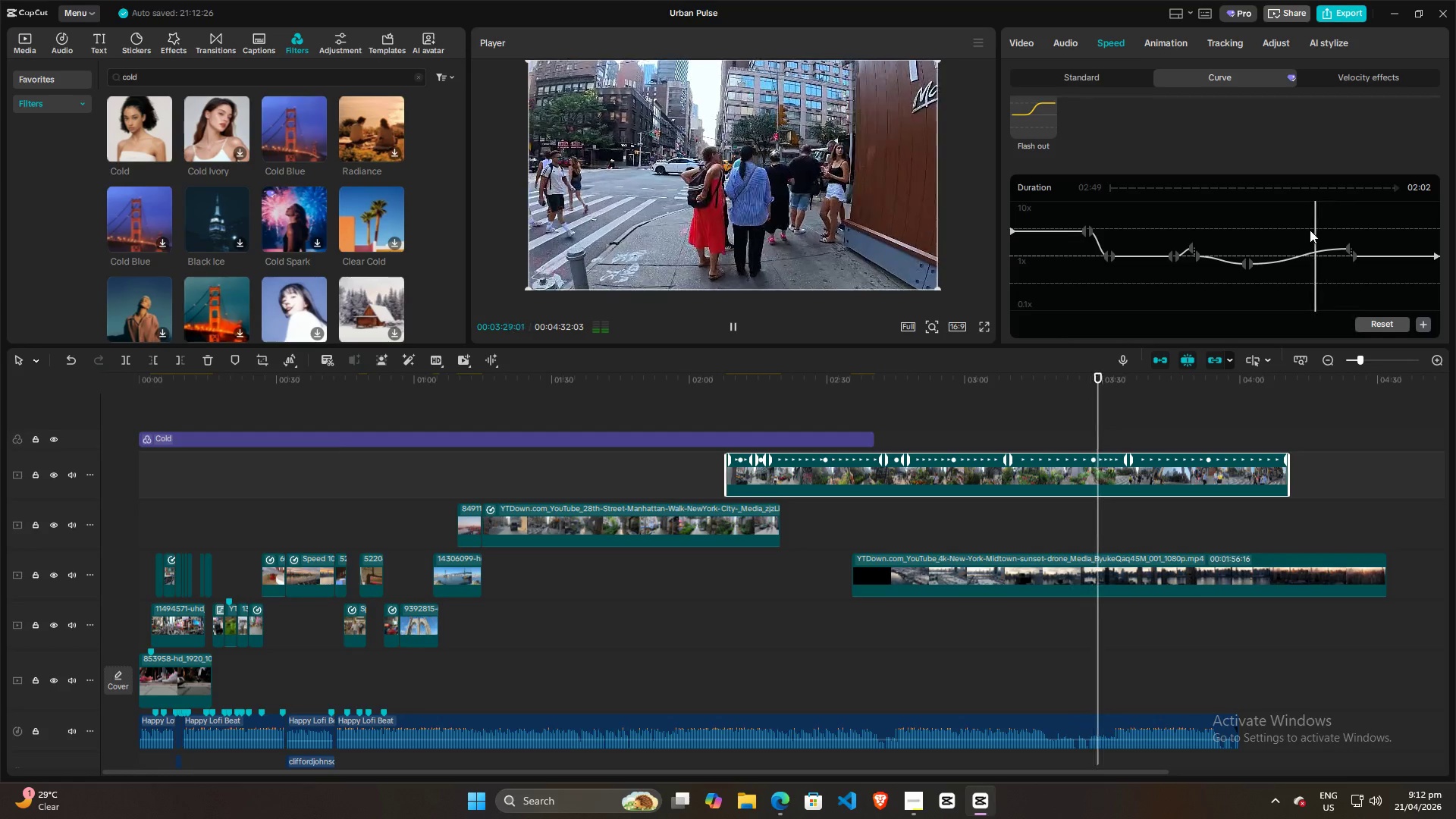 
key(Space)
 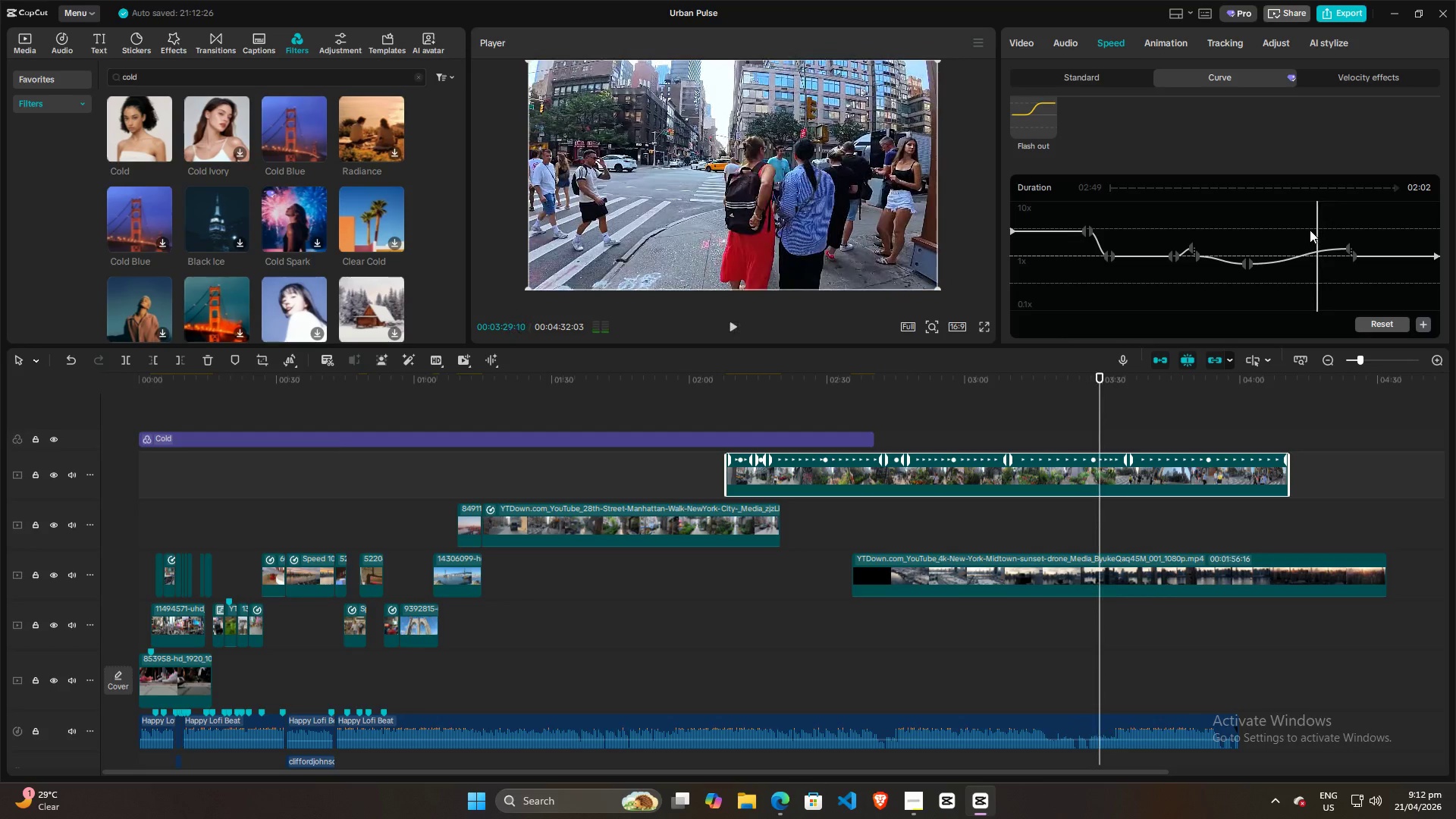 
left_click([1310, 230])
 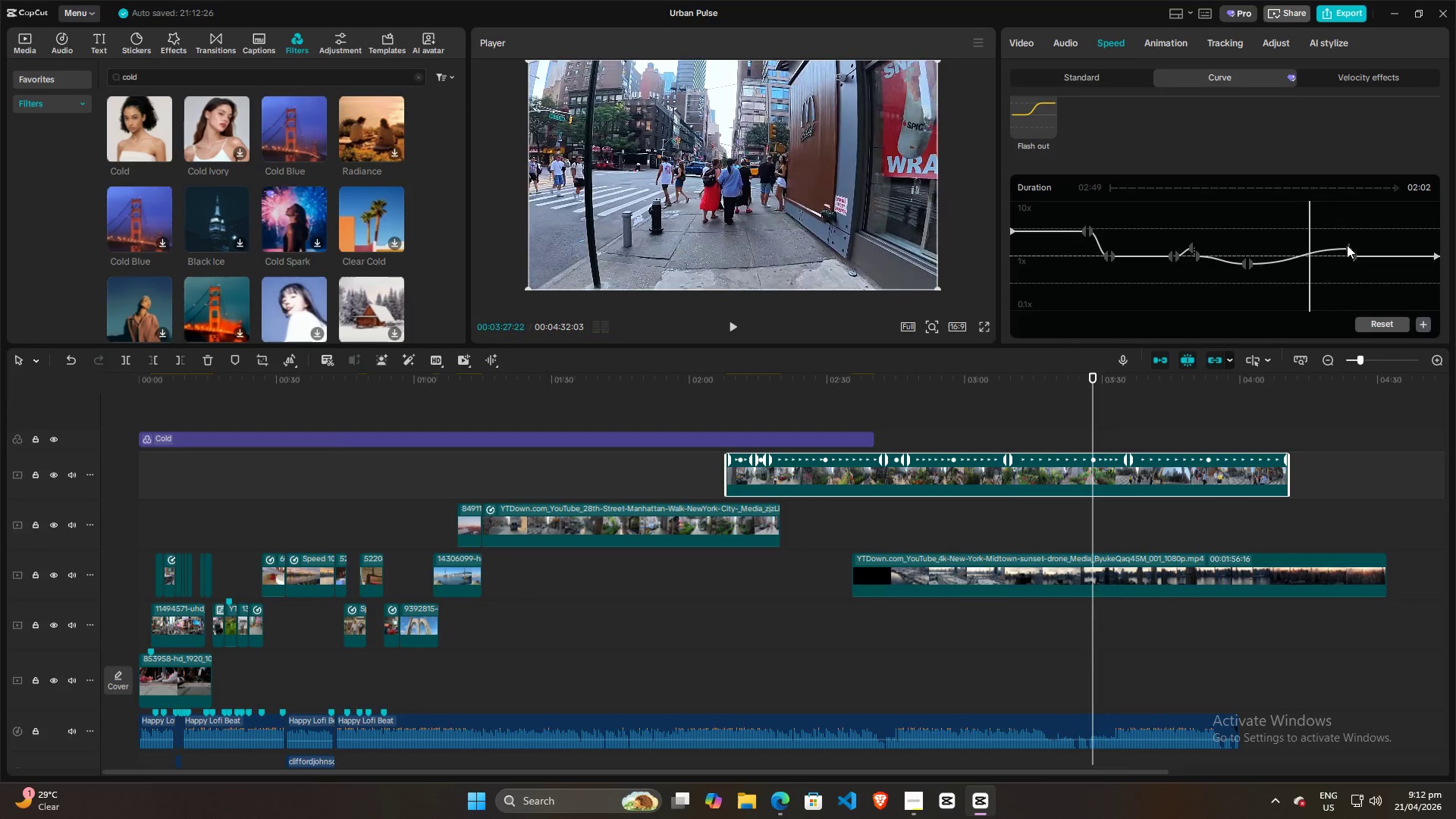 
left_click_drag(start_coordinate=[1347, 245], to_coordinate=[1348, 254])
 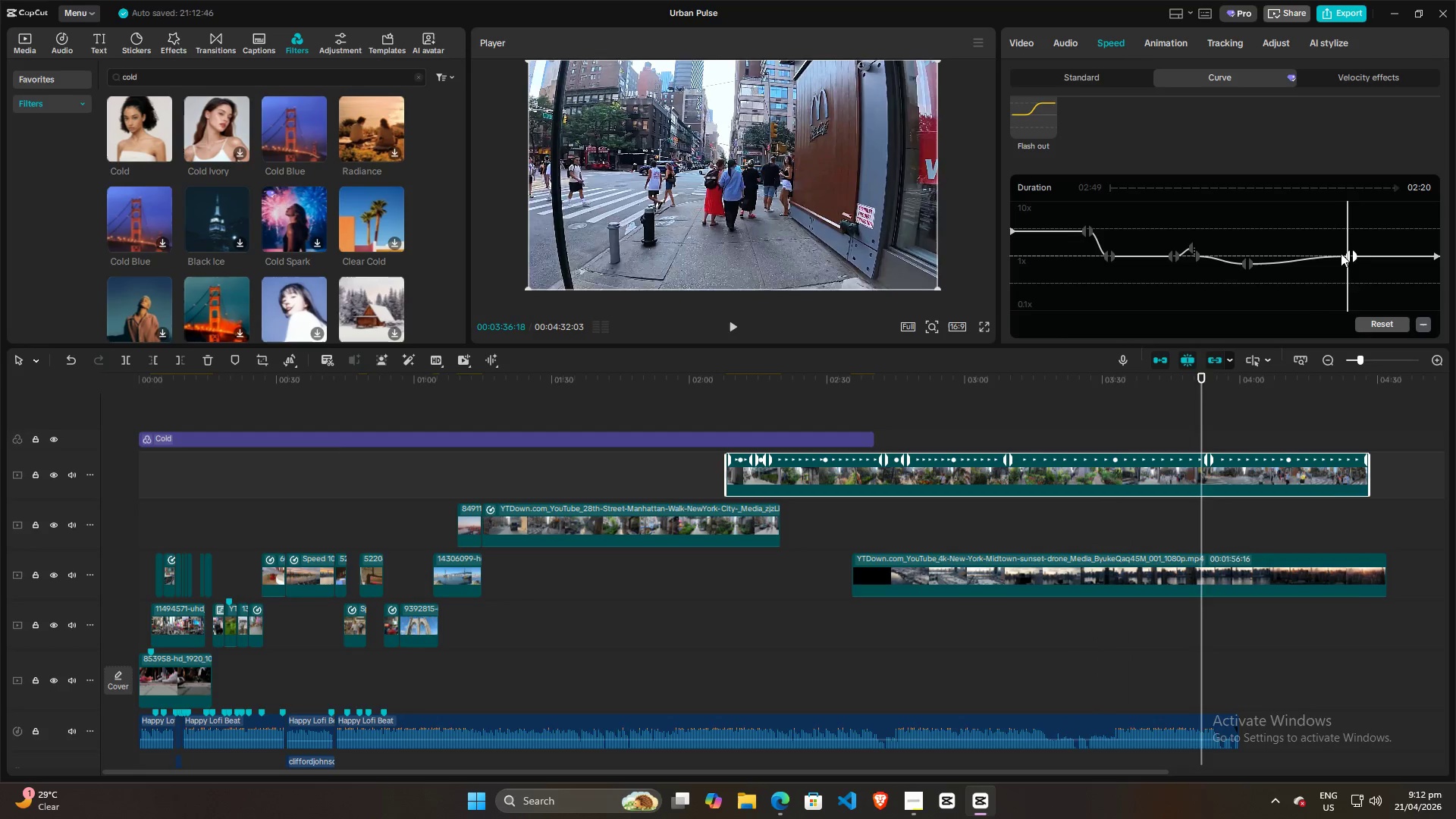 
key(Space)
 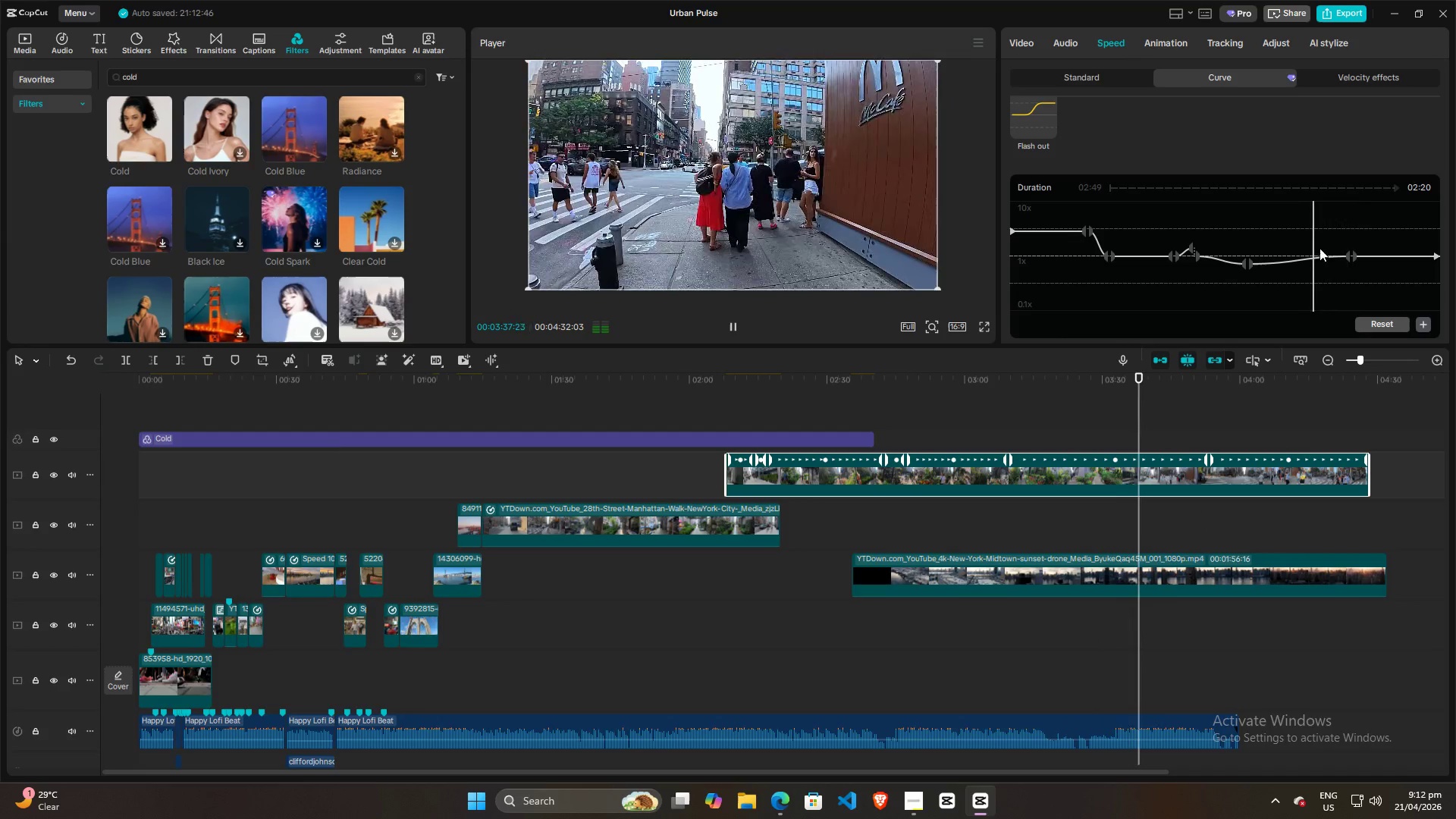 
left_click([1298, 242])
 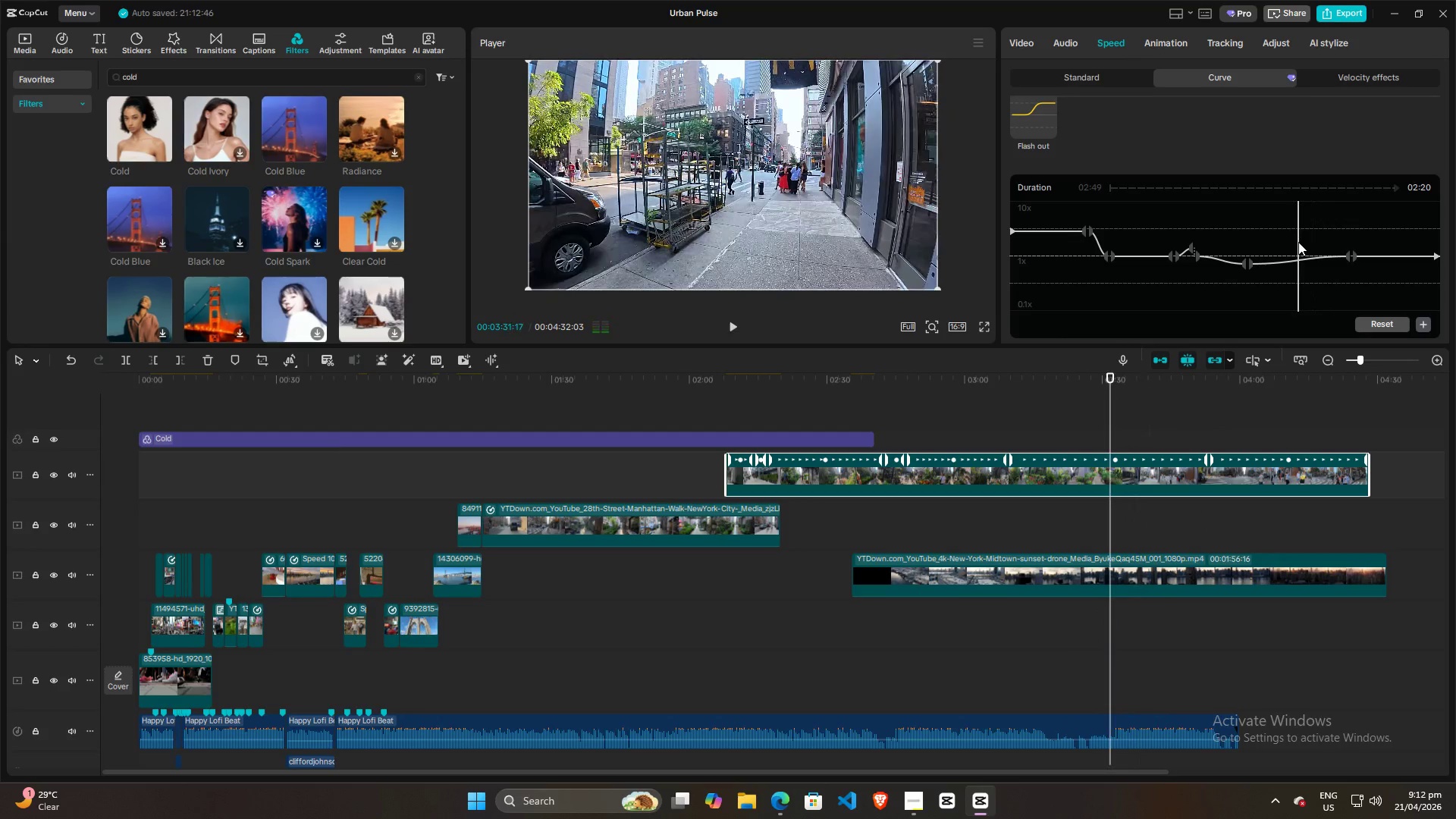 
key(Space)
 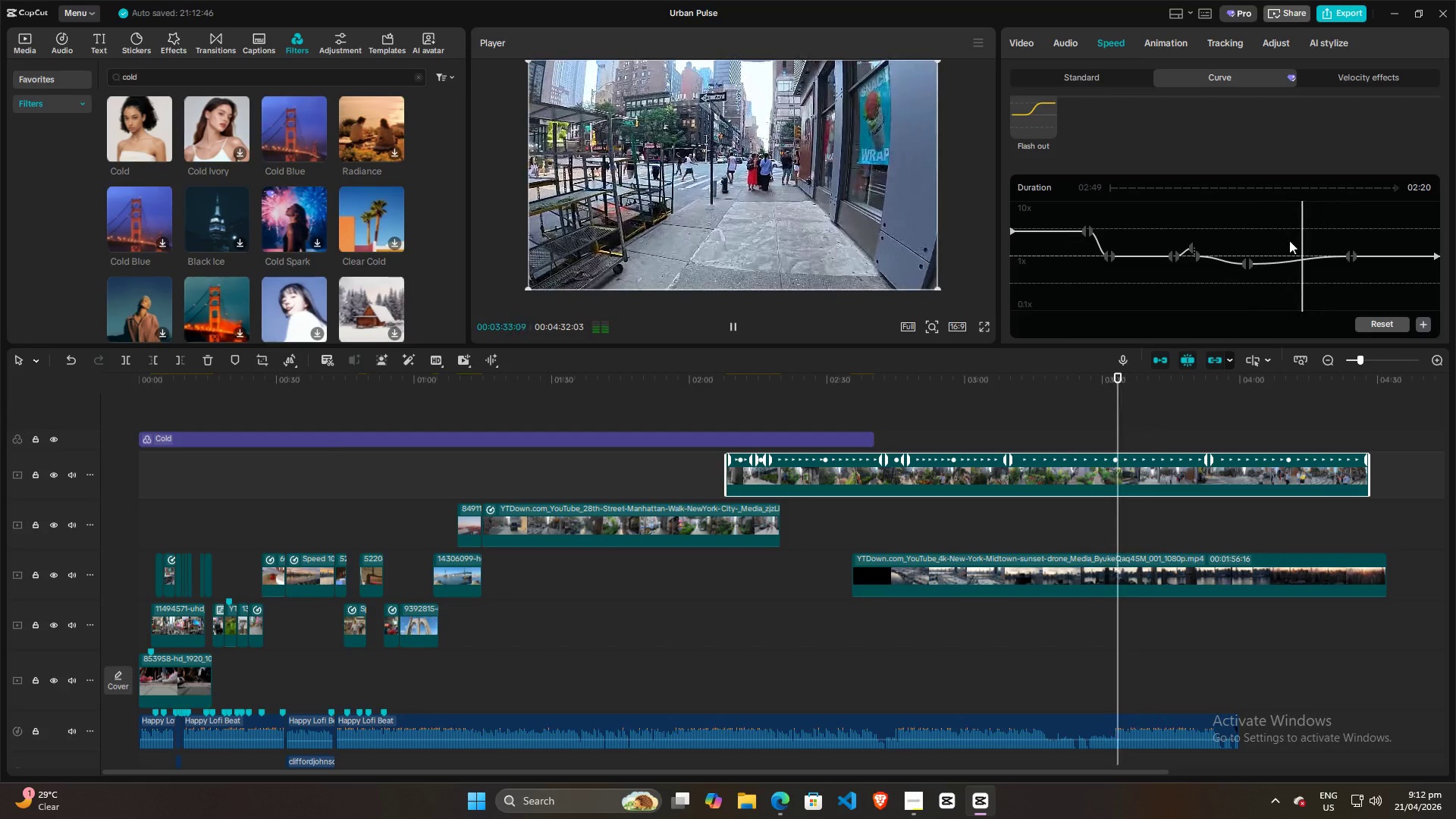 
left_click([1289, 240])
 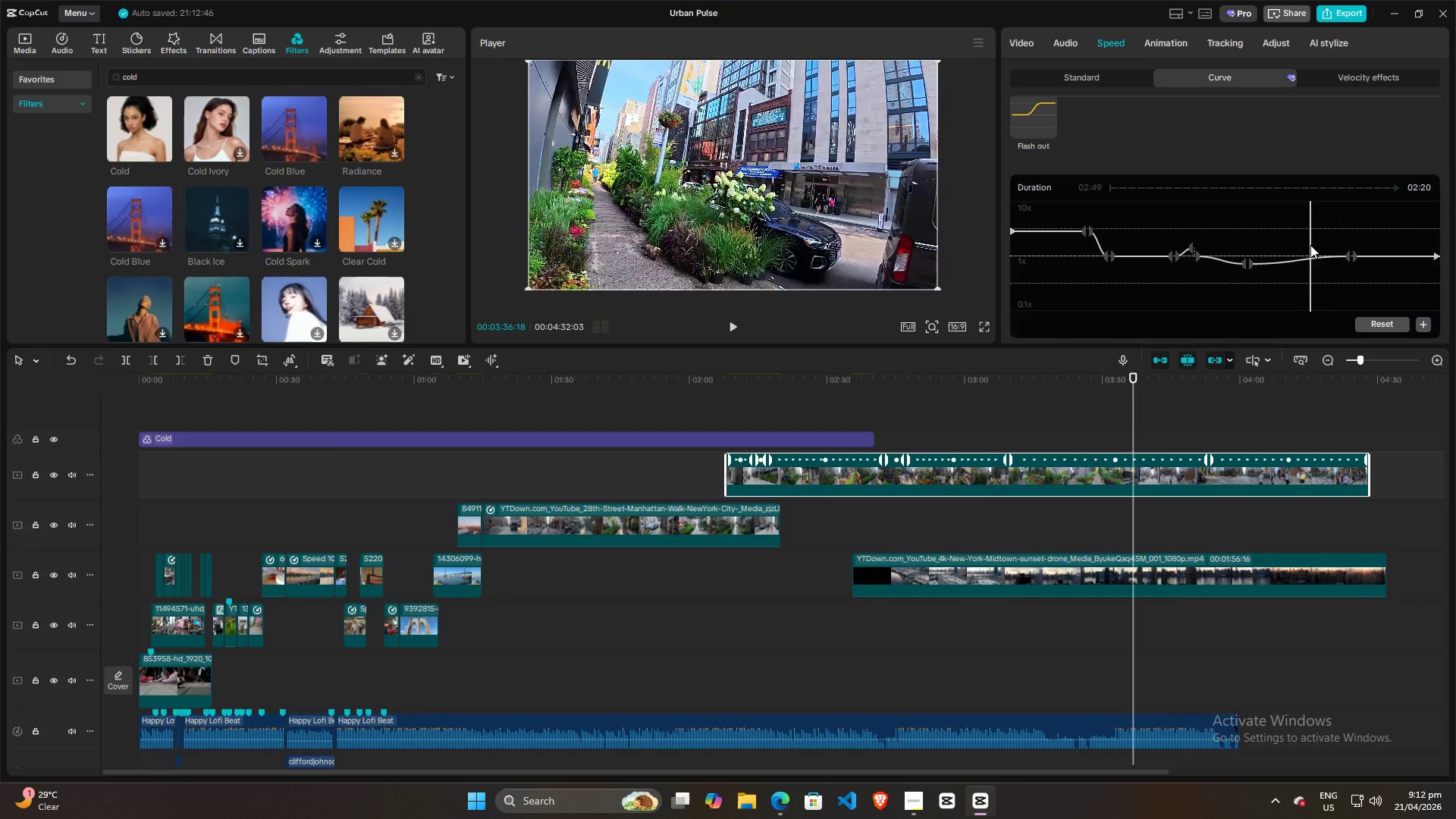 
double_click([1285, 245])
 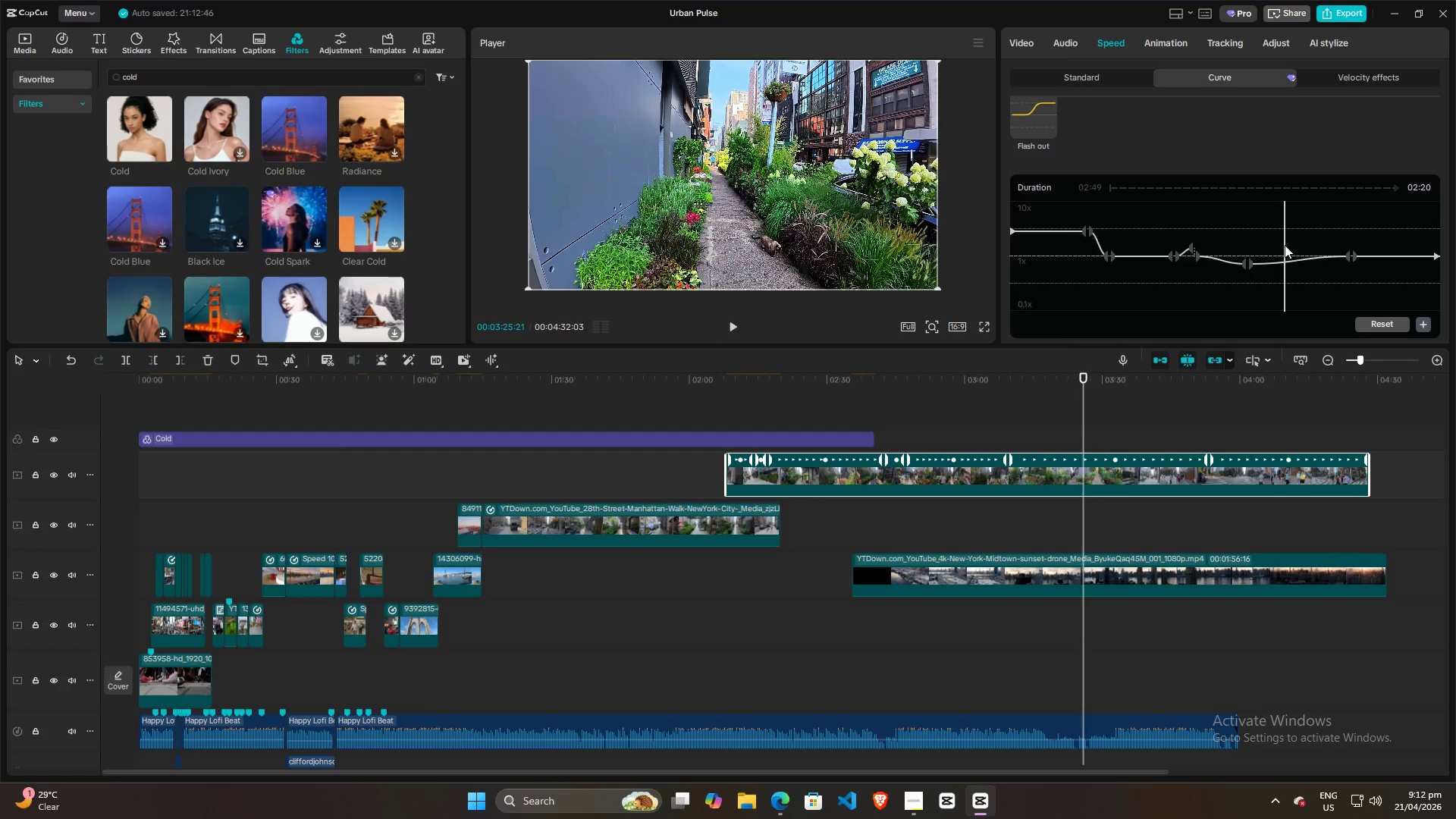 
key(Space)
 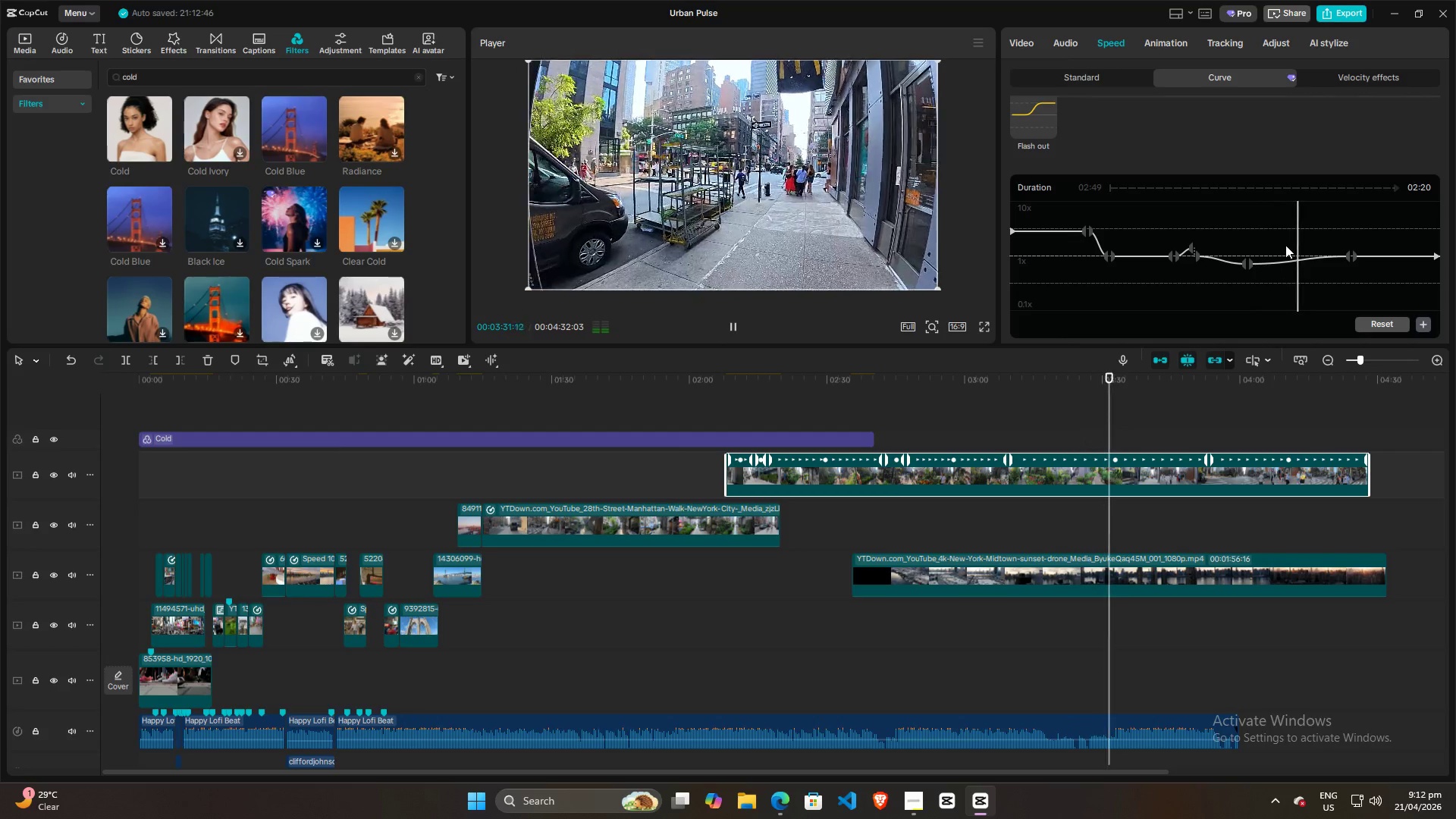 
wait(7.56)
 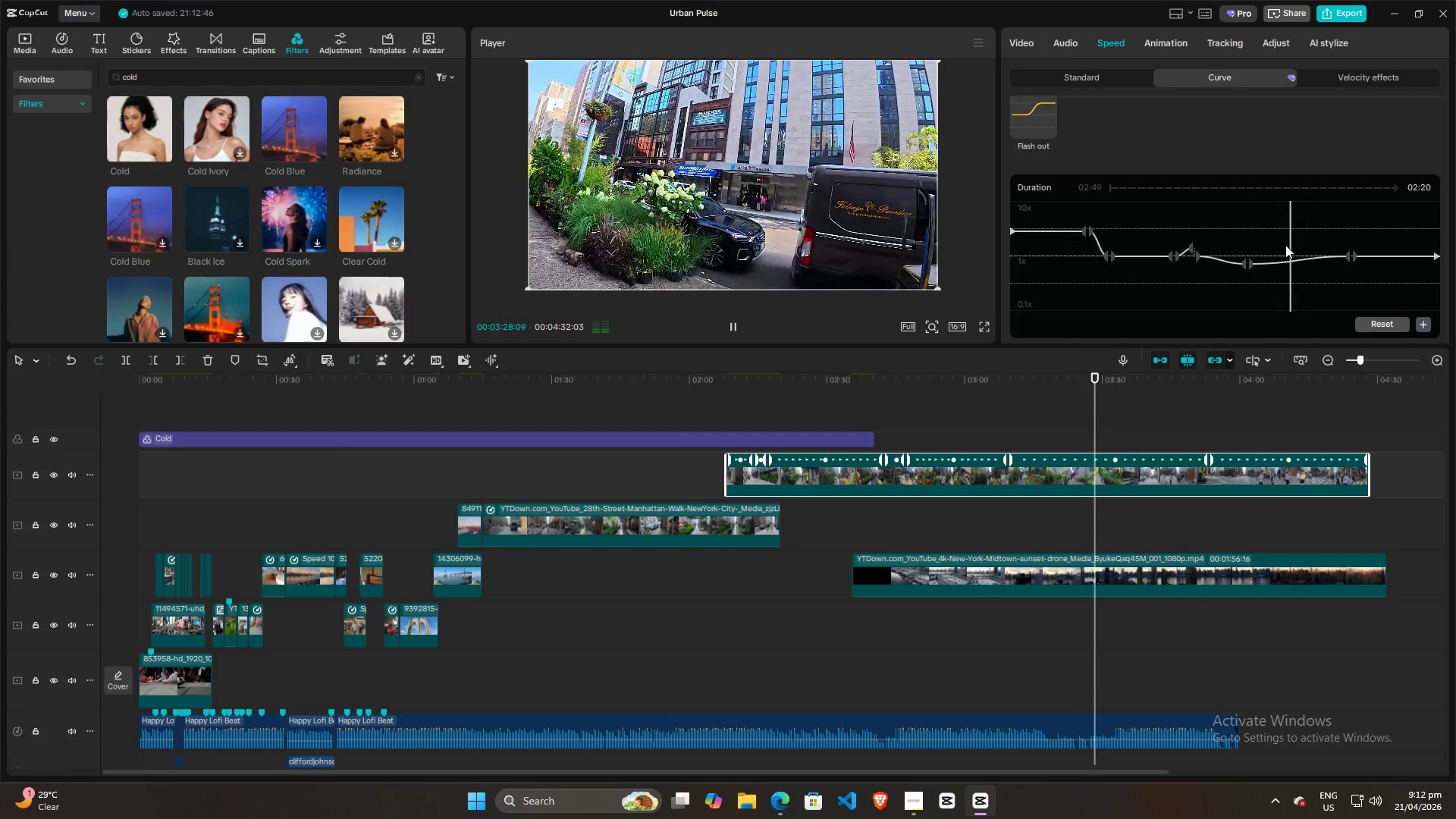 
key(Space)
 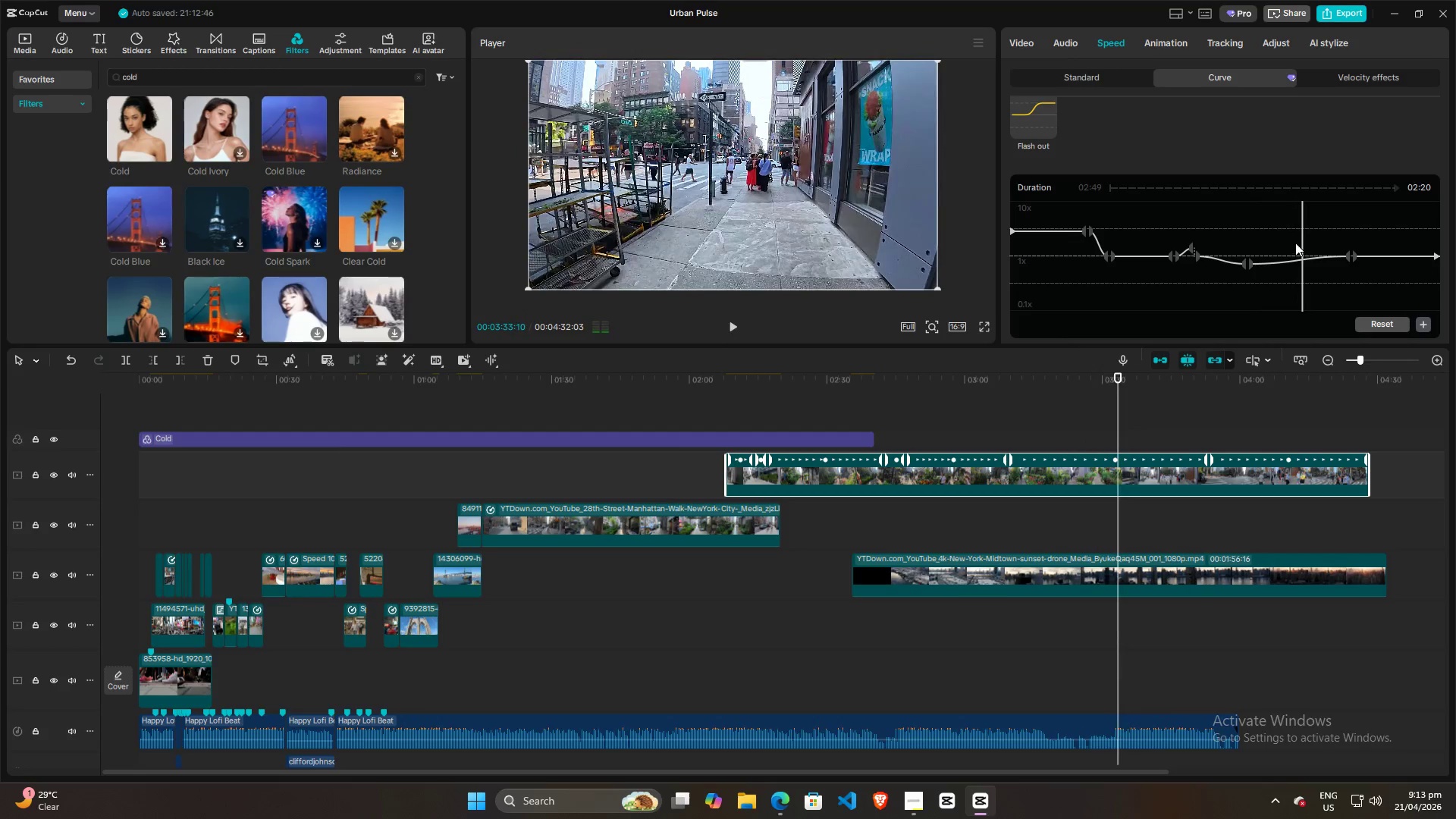 
left_click([1294, 241])
 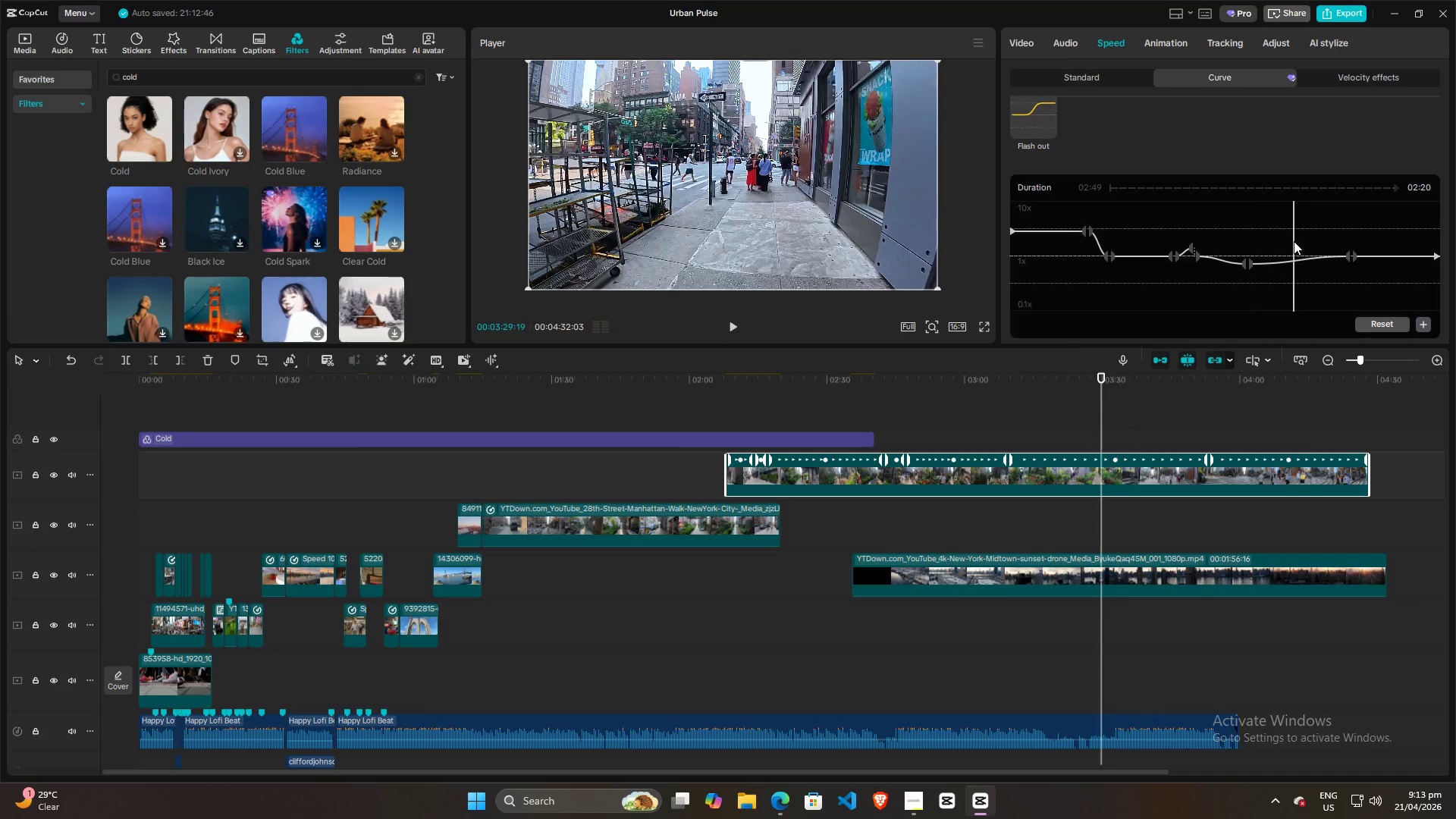 
key(Space)
 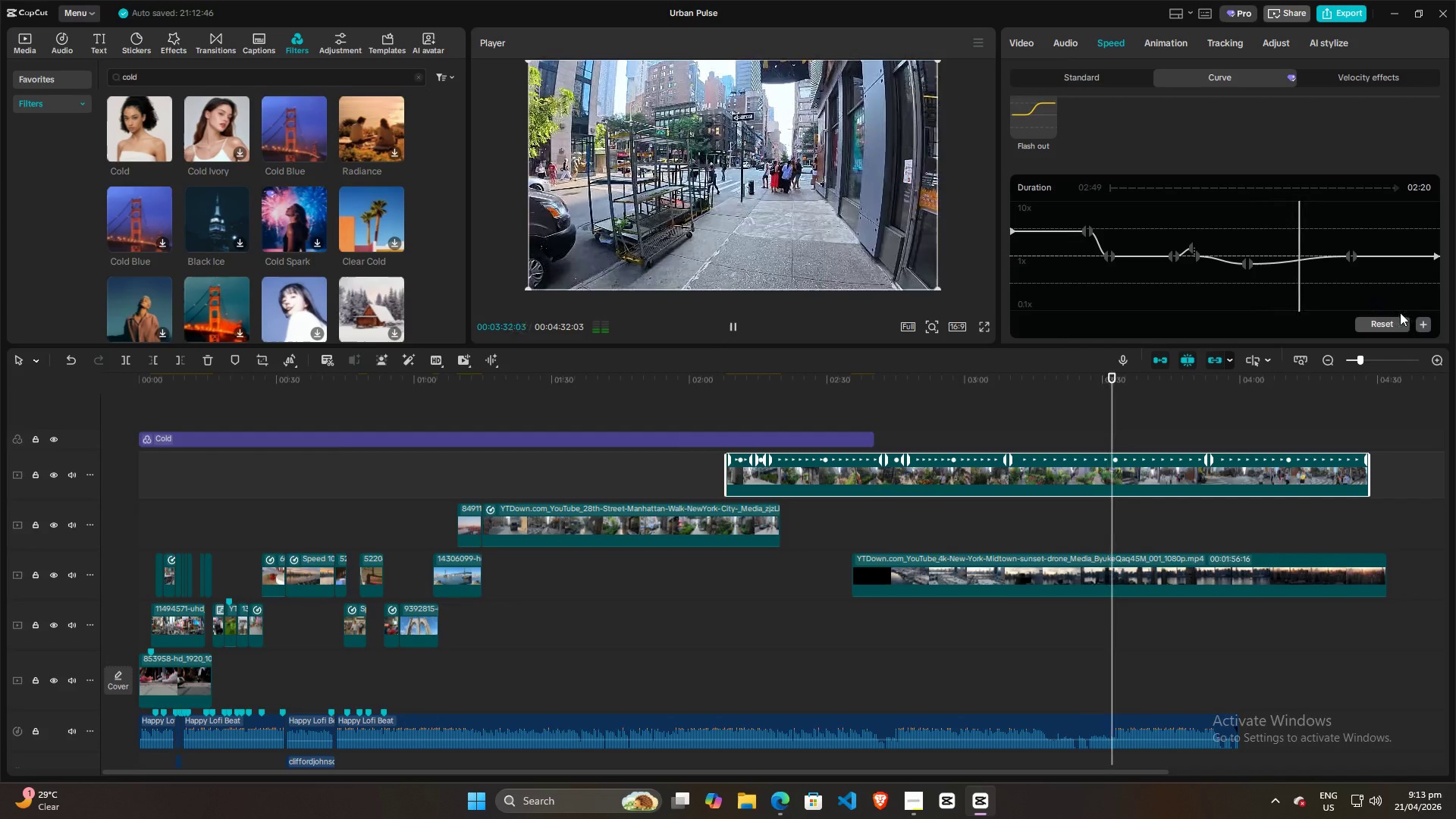 
key(Space)
 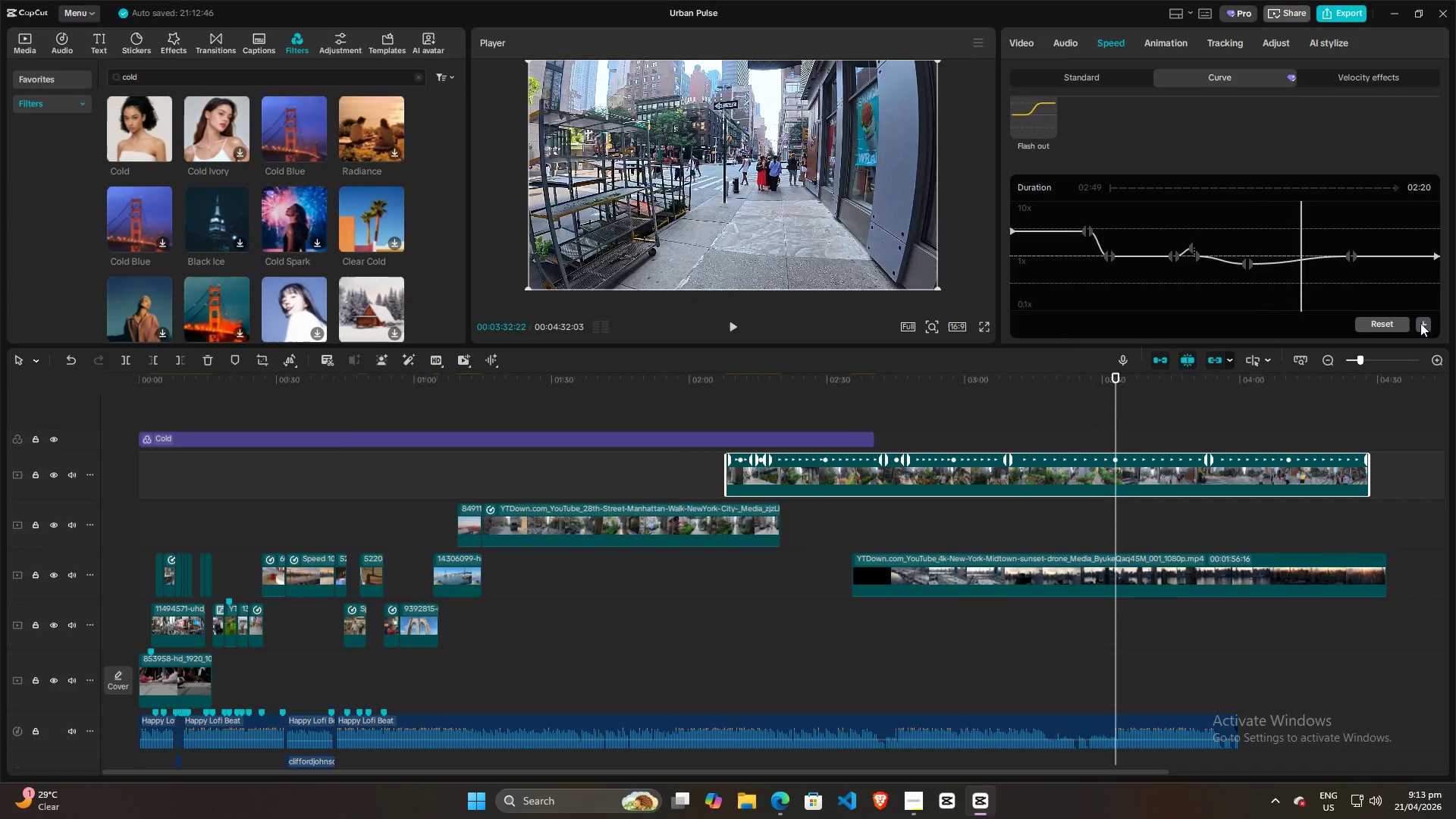 
key(Space)
 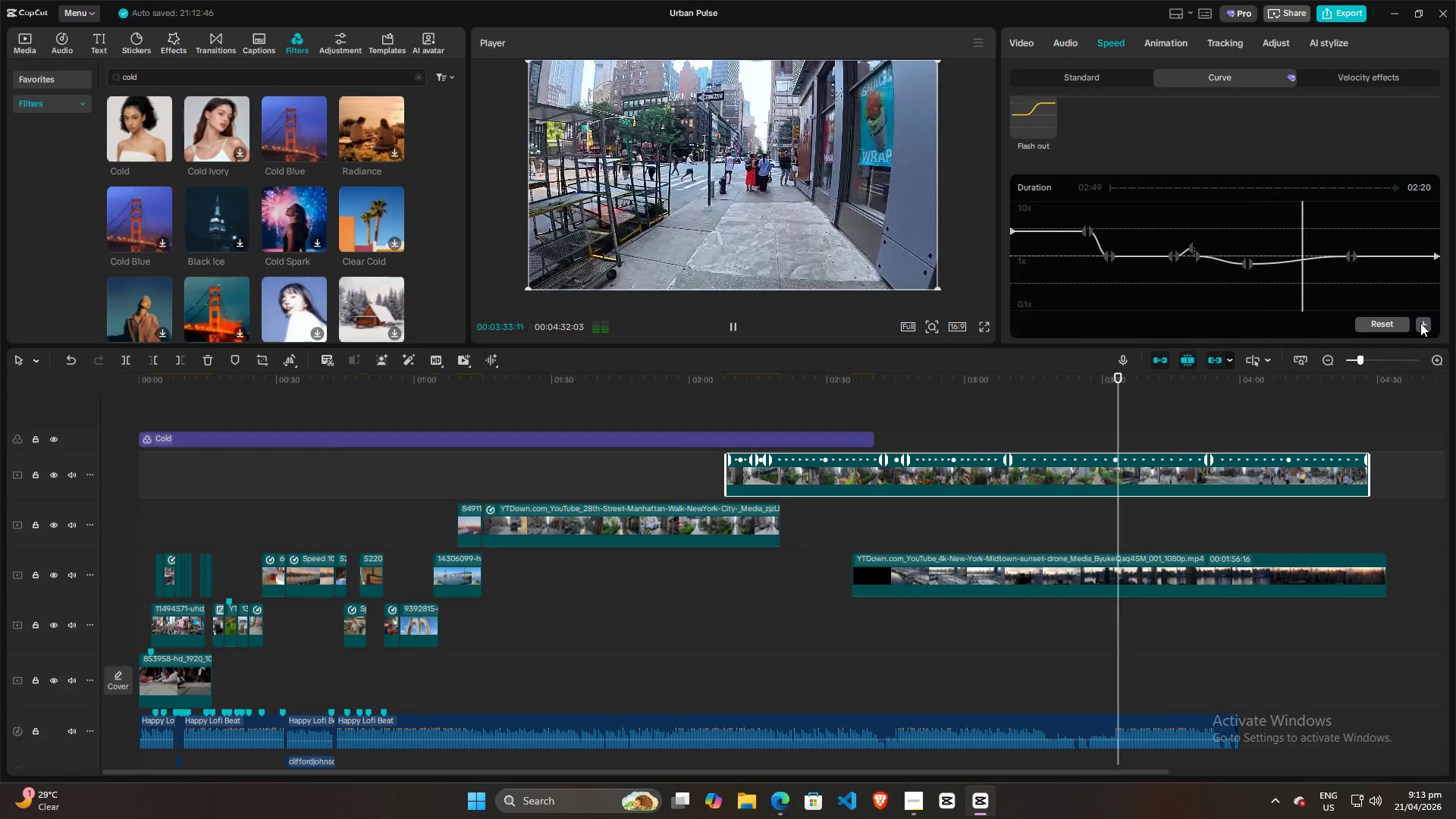 
key(Space)
 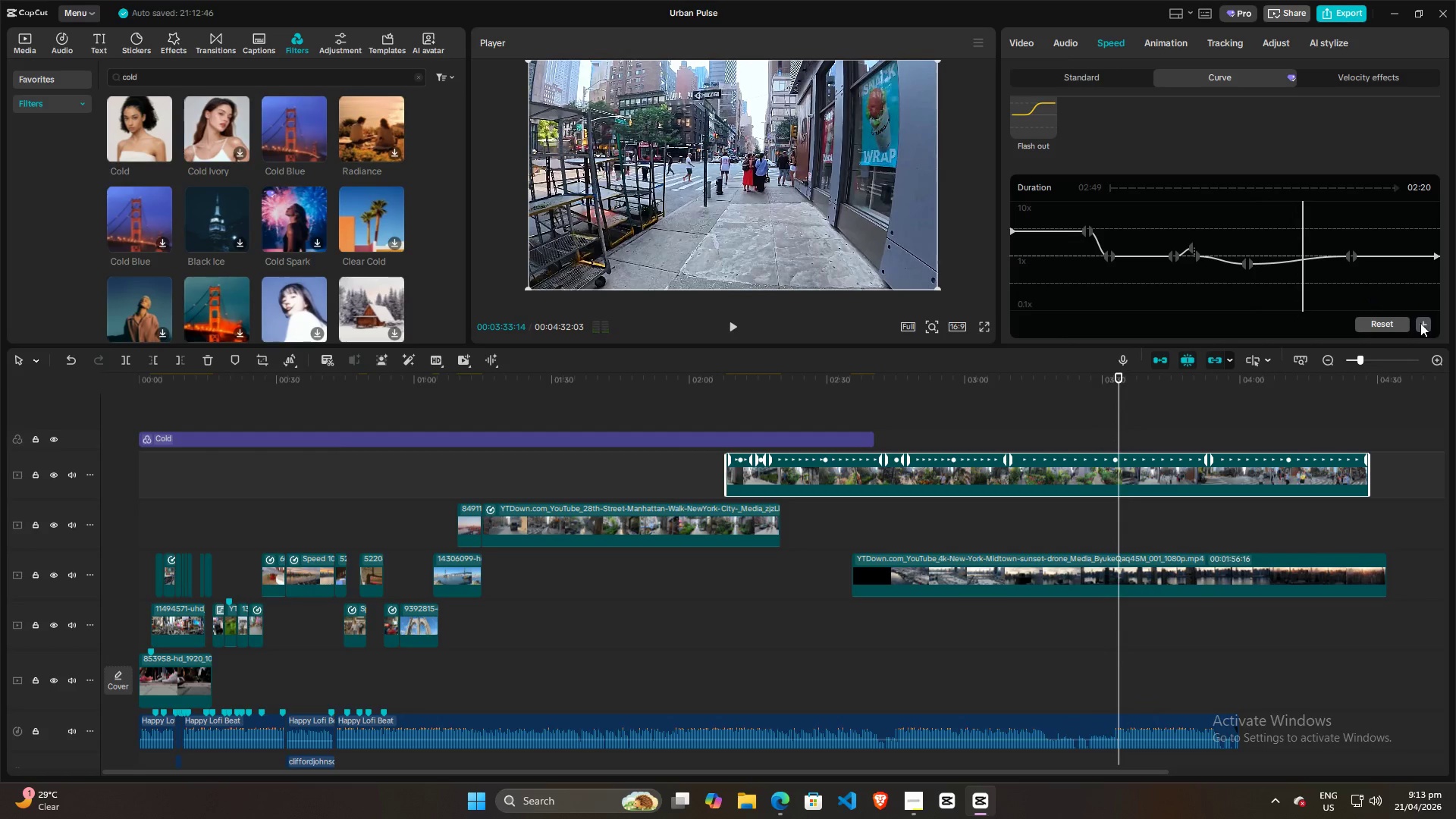 
left_click([1420, 323])
 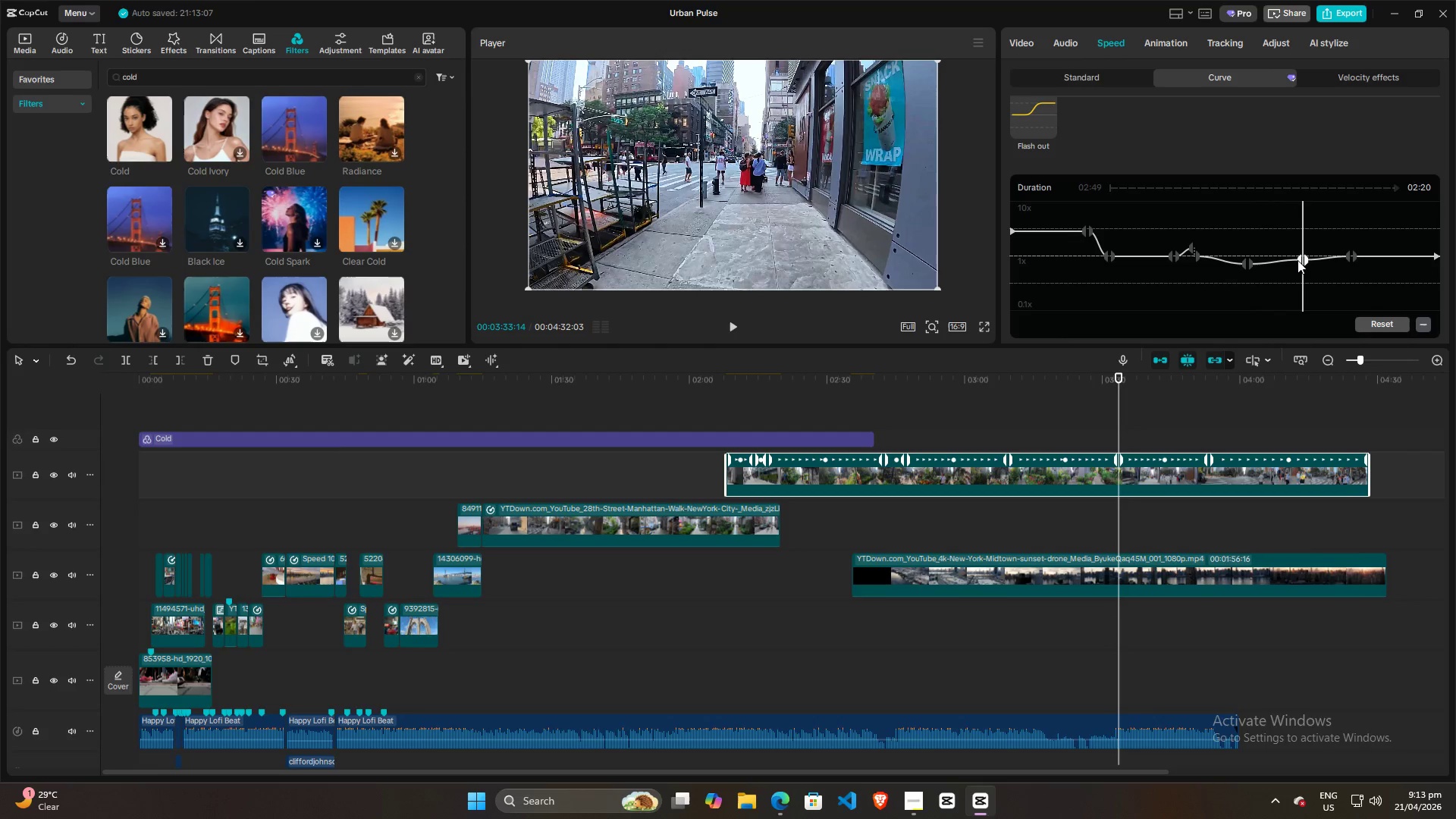 
left_click_drag(start_coordinate=[1299, 259], to_coordinate=[1299, 254])
 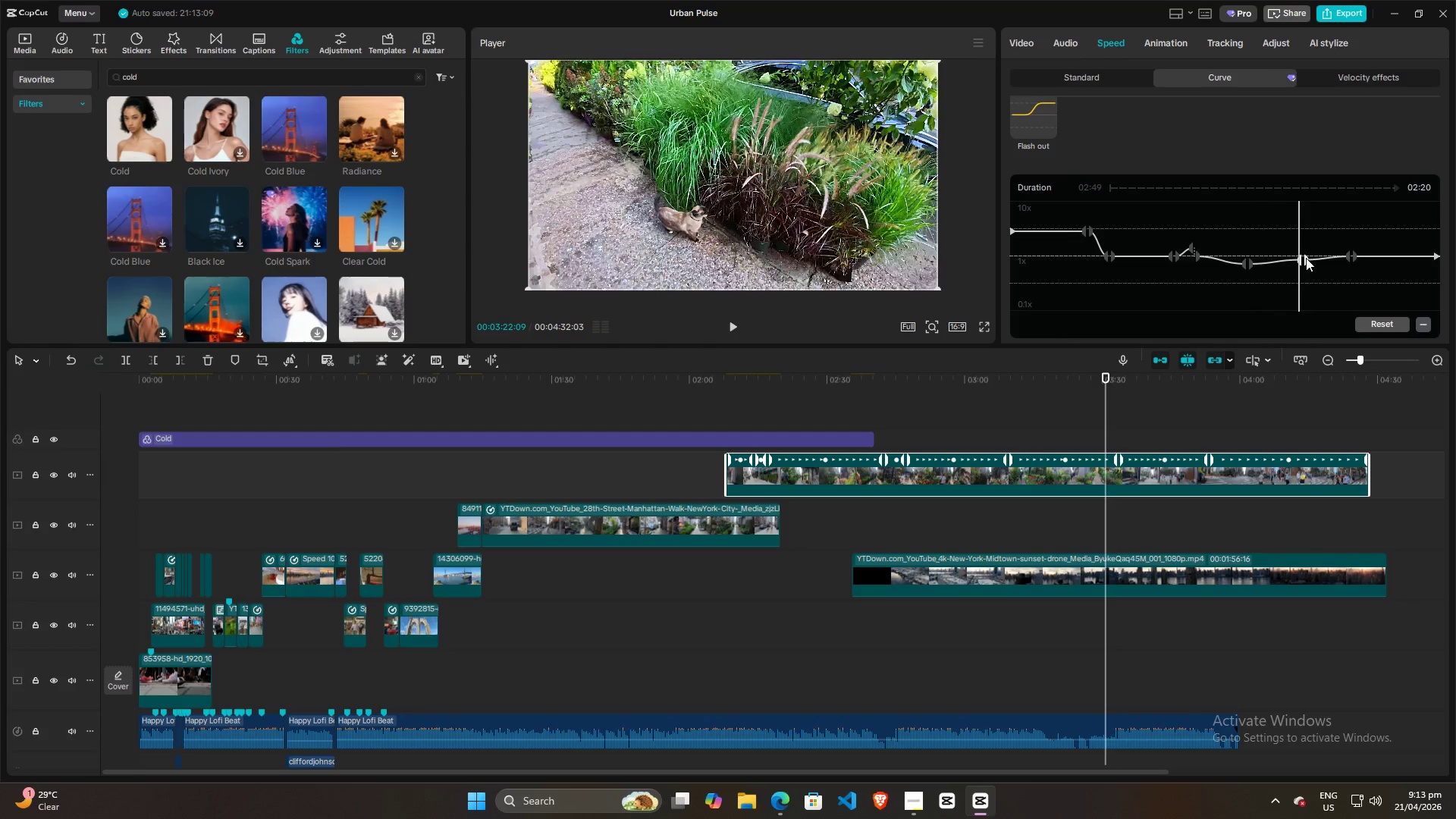 
left_click_drag(start_coordinate=[1306, 258], to_coordinate=[1307, 251])
 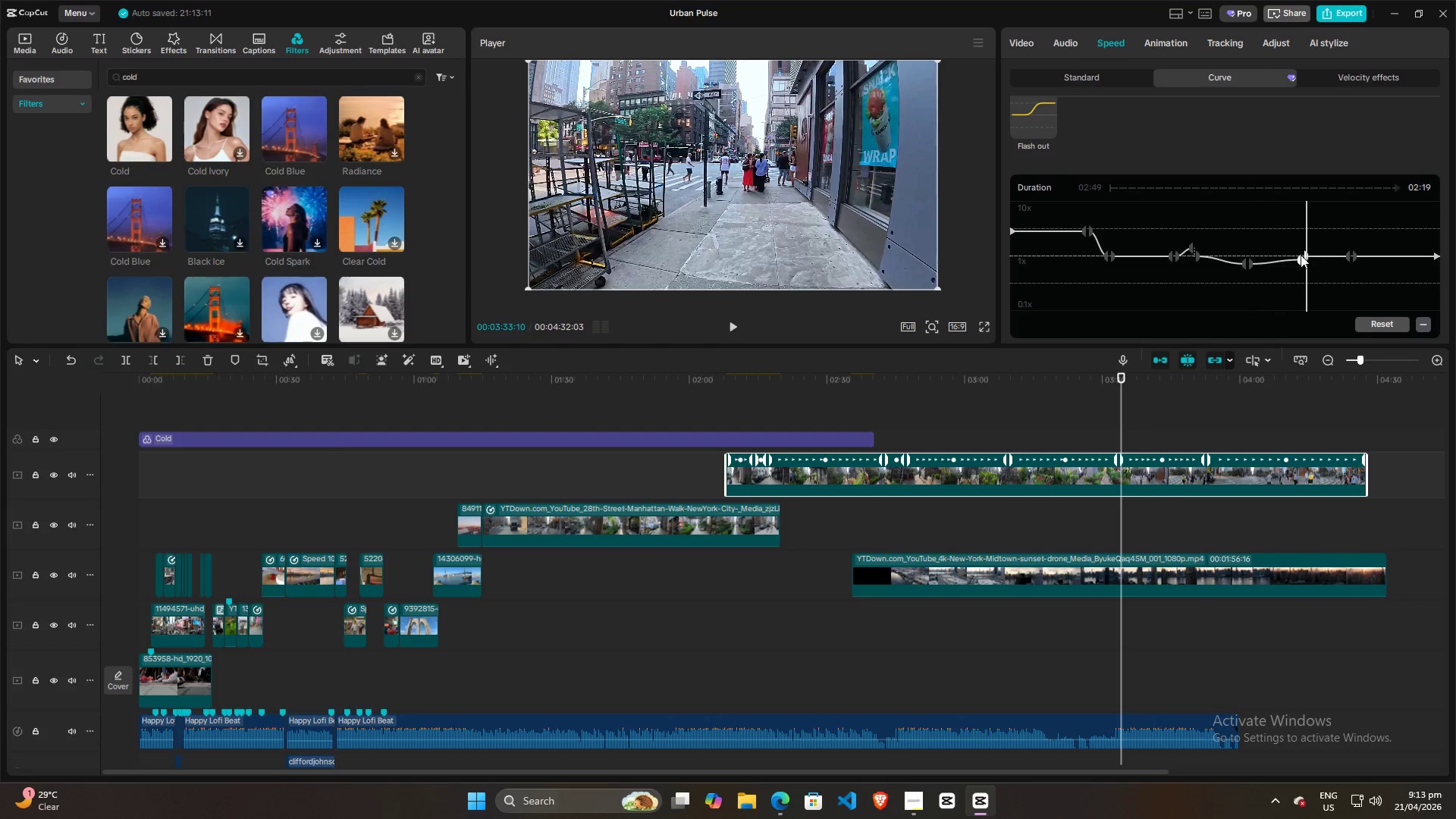 
left_click([1291, 251])
 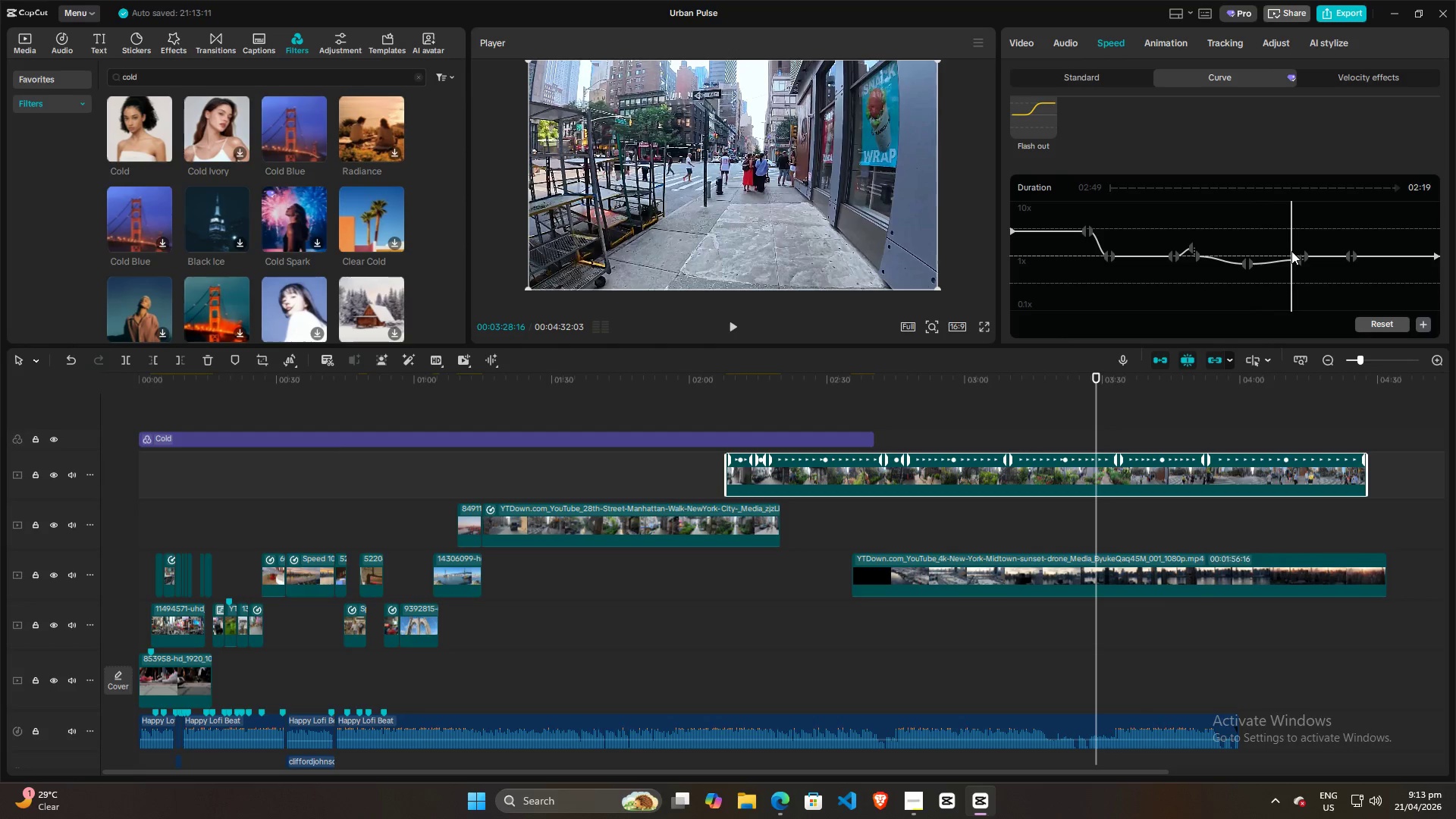 
key(Space)
 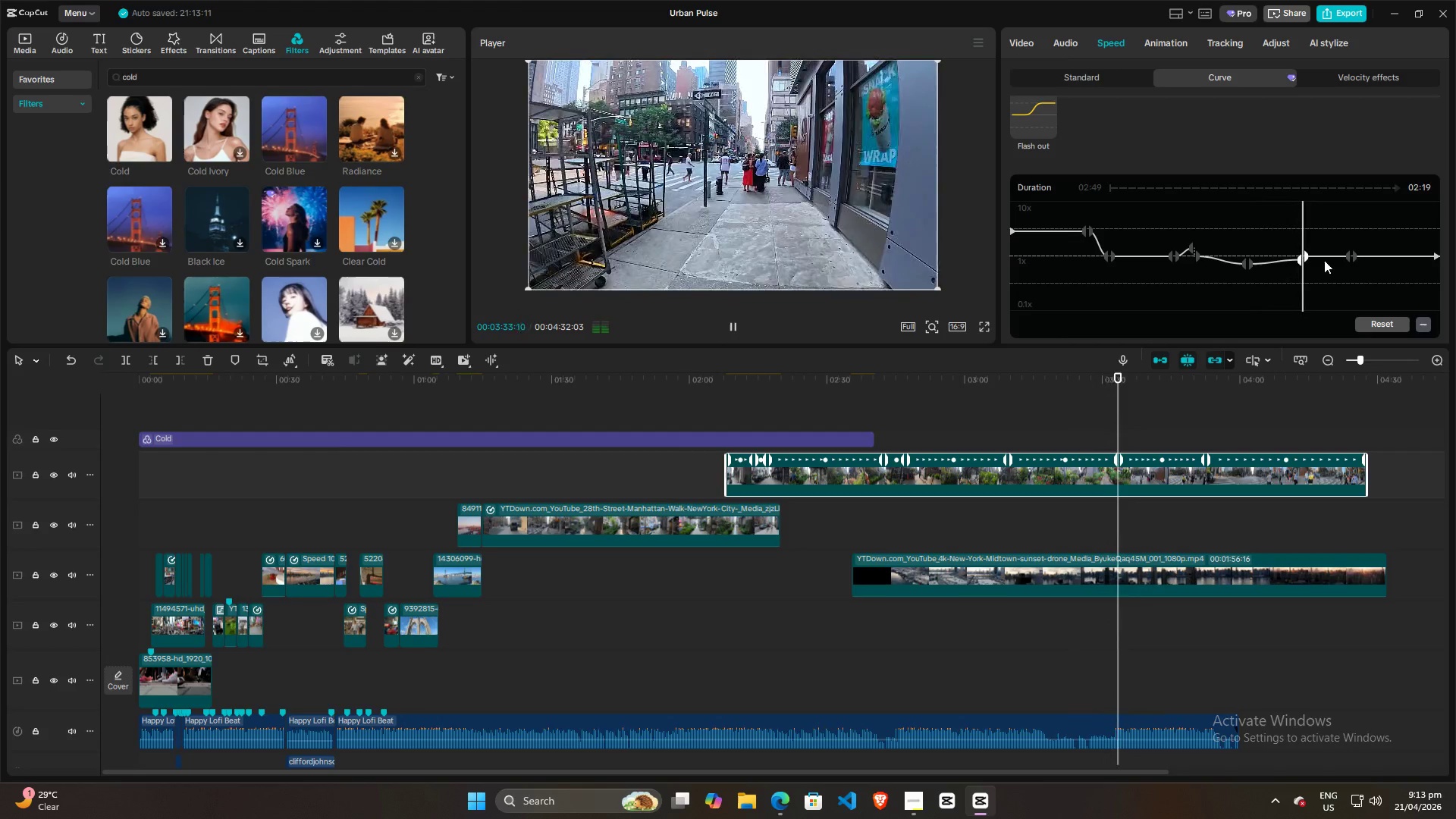 
wait(6.5)
 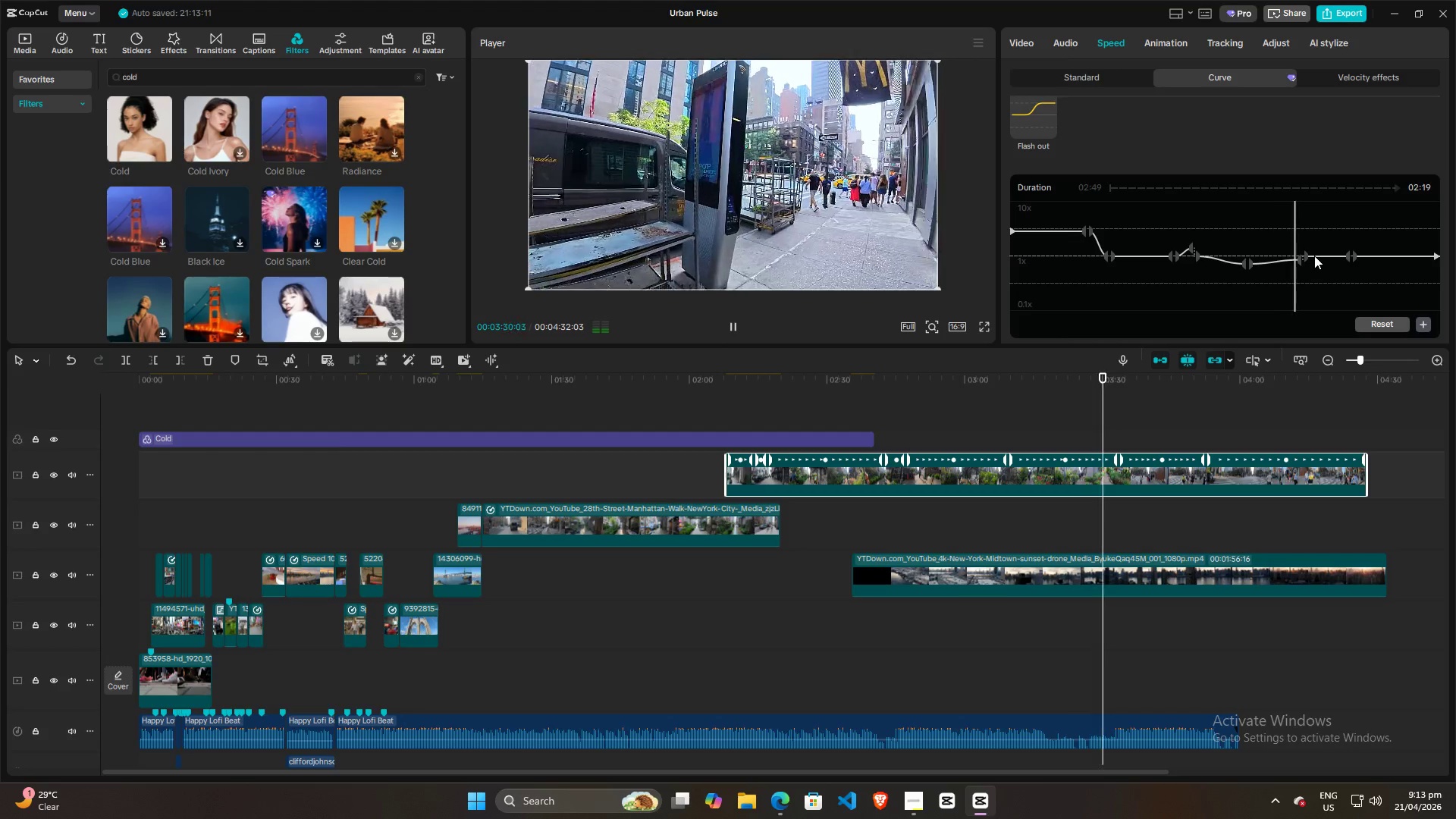 
key(Space)
 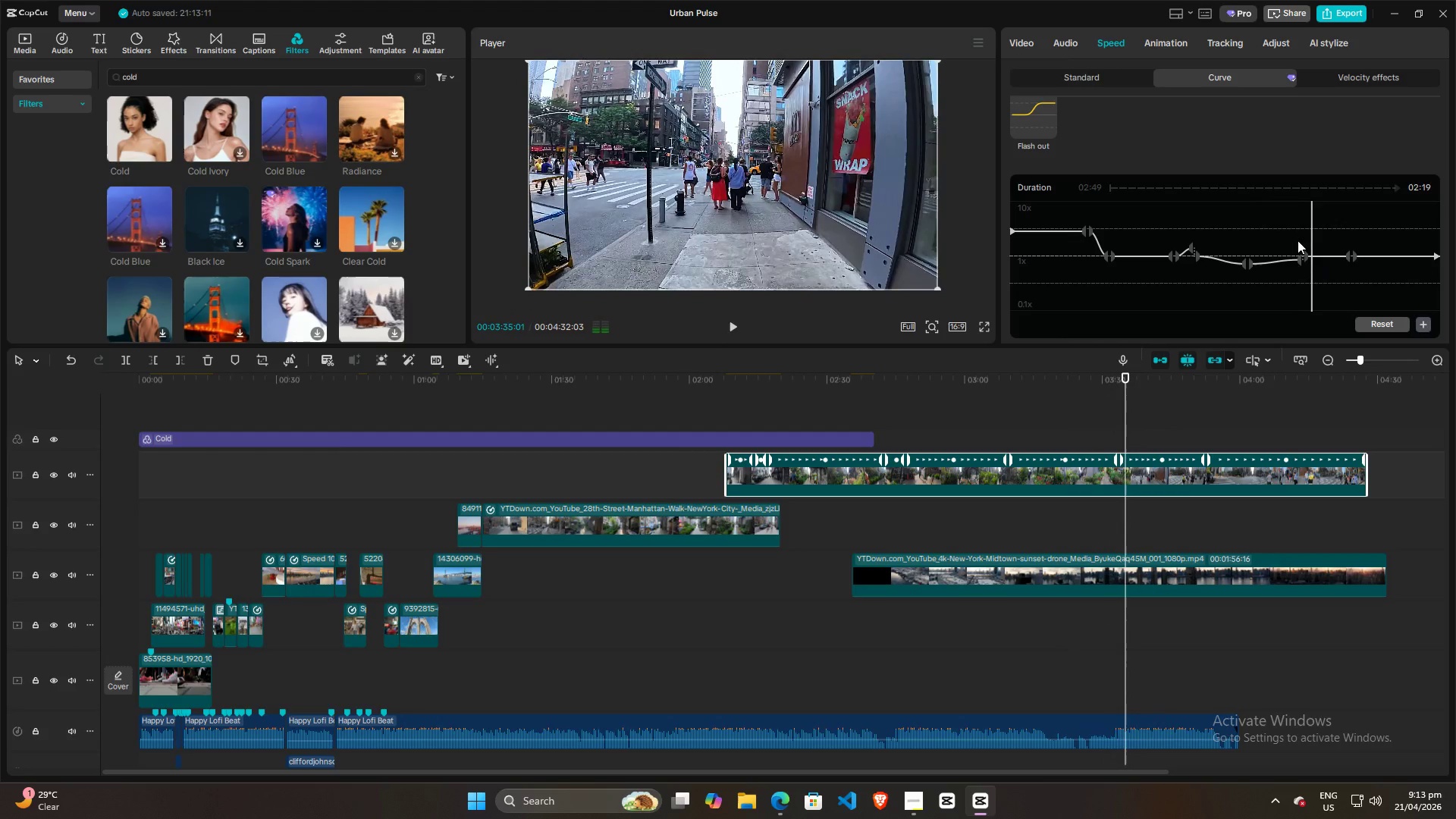 
left_click([1298, 240])
 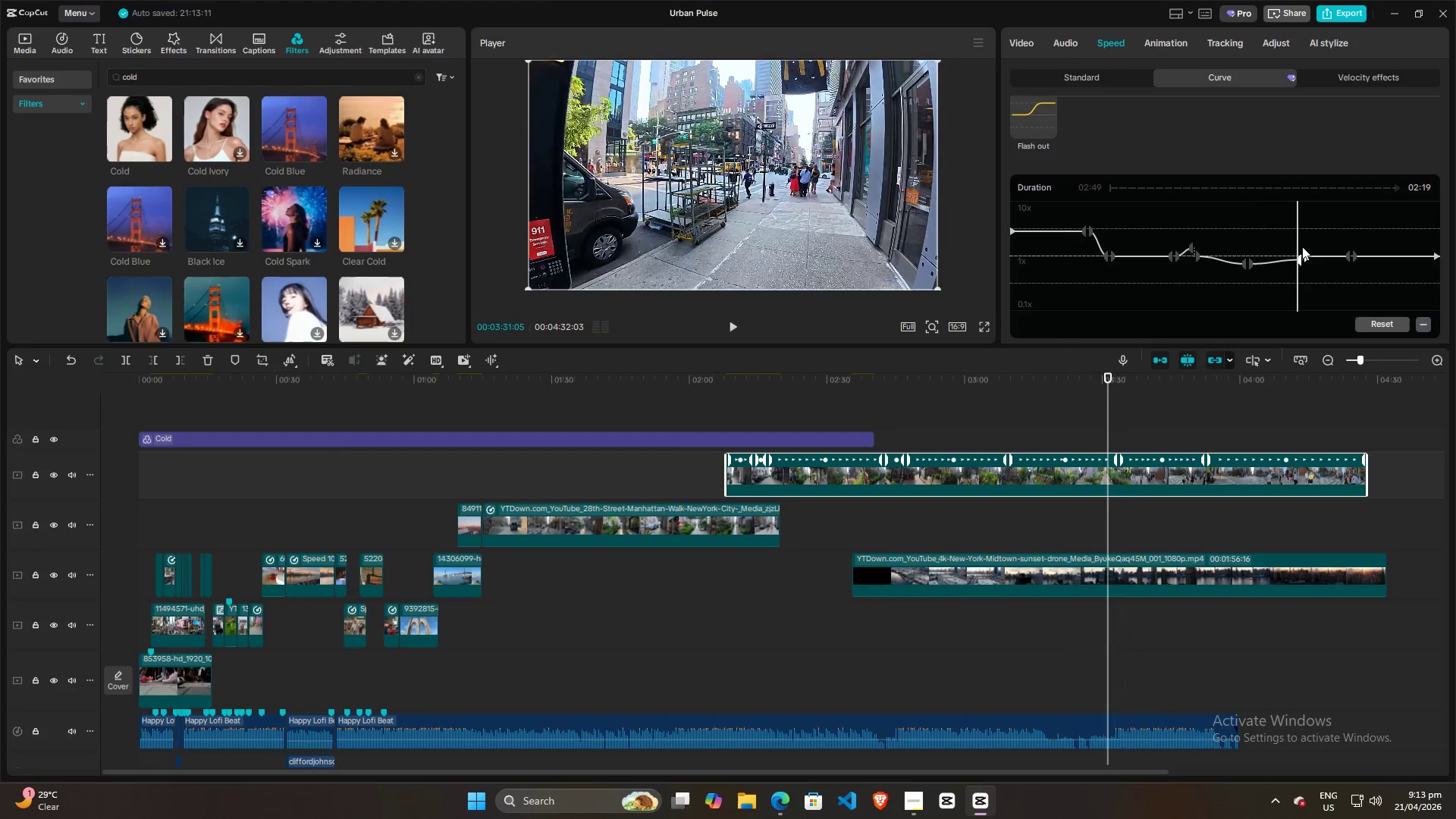 
key(Space)
 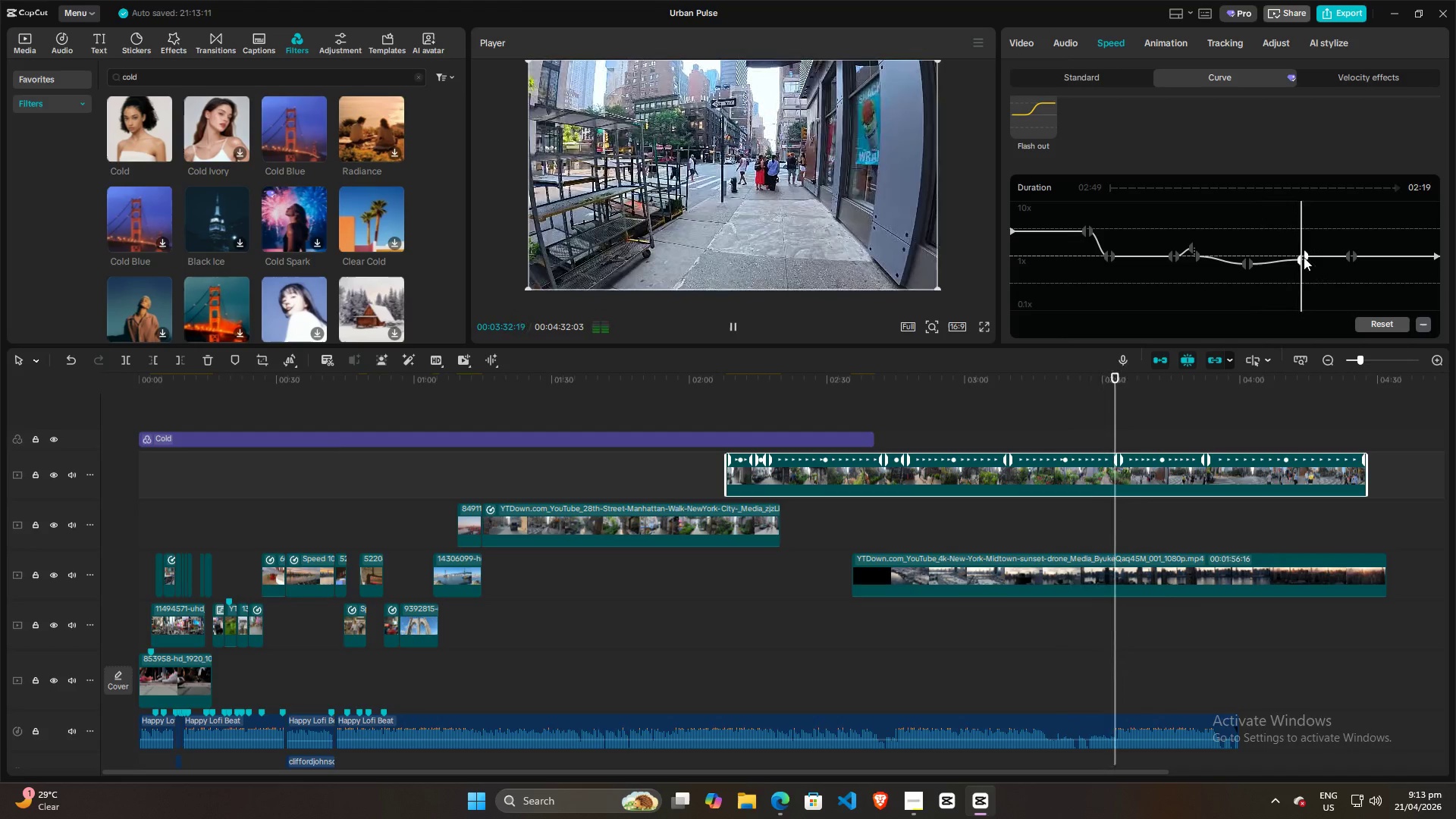 
key(Space)
 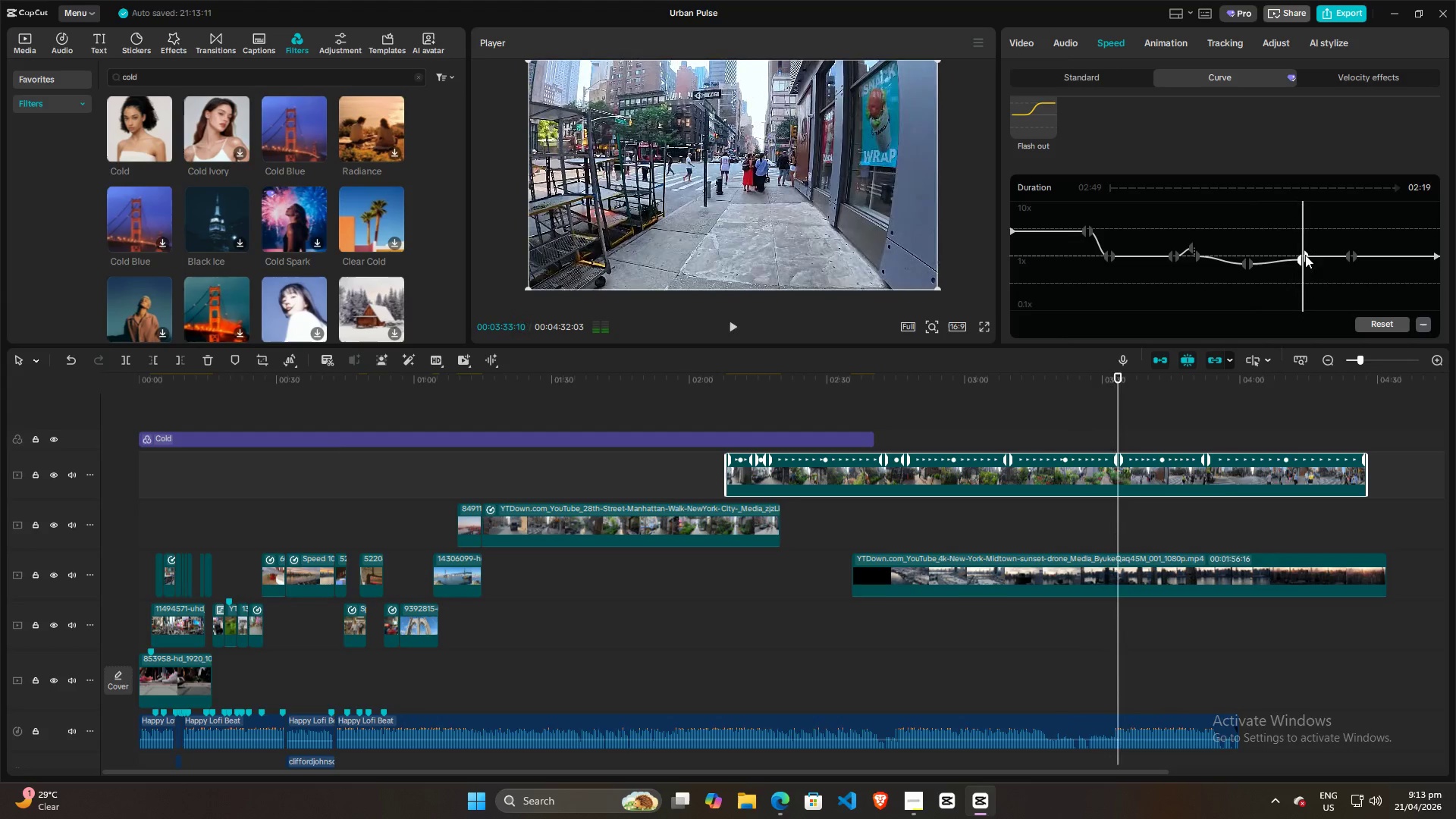 
left_click_drag(start_coordinate=[1305, 255], to_coordinate=[1306, 248])
 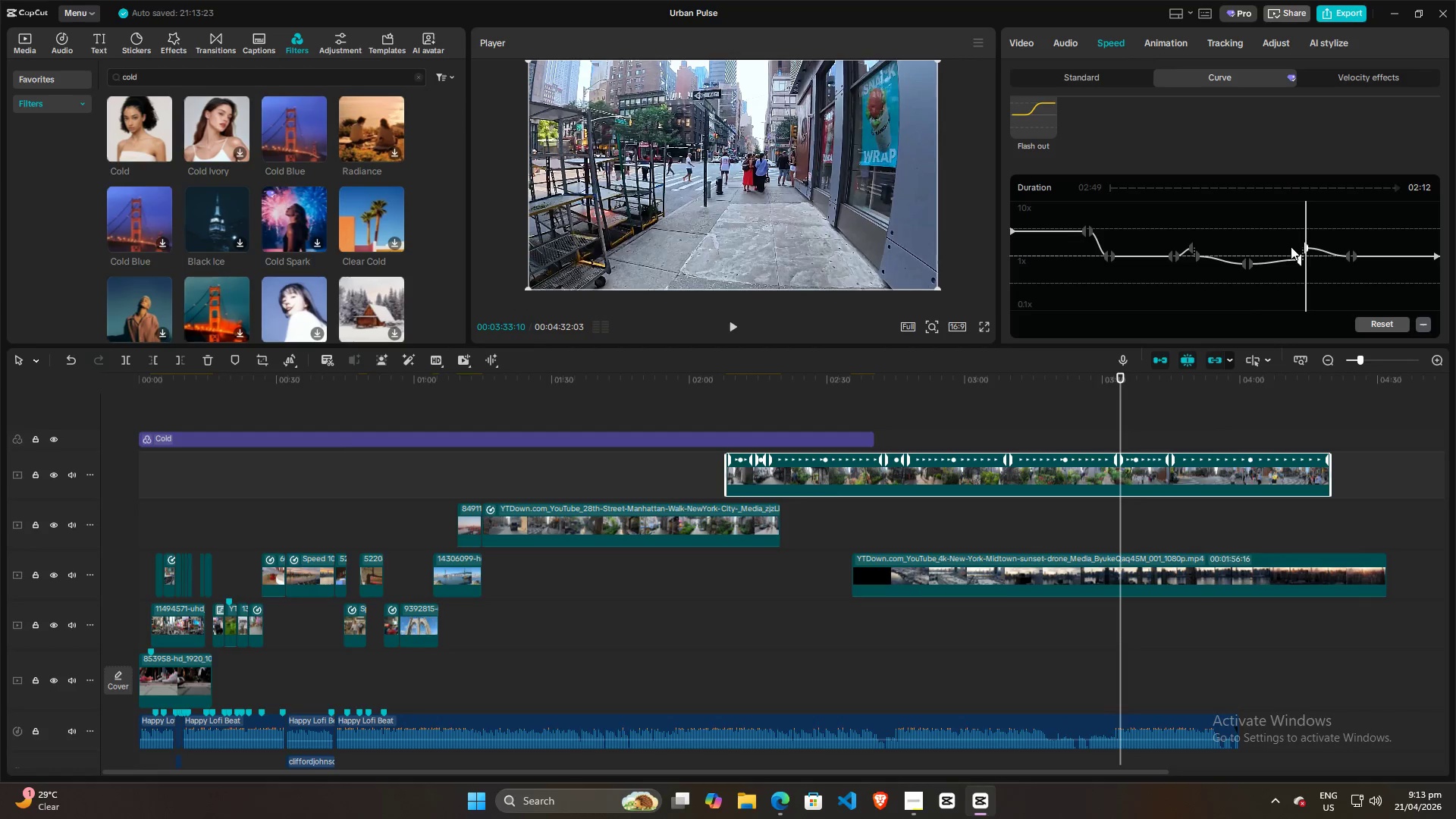 
left_click([1291, 246])
 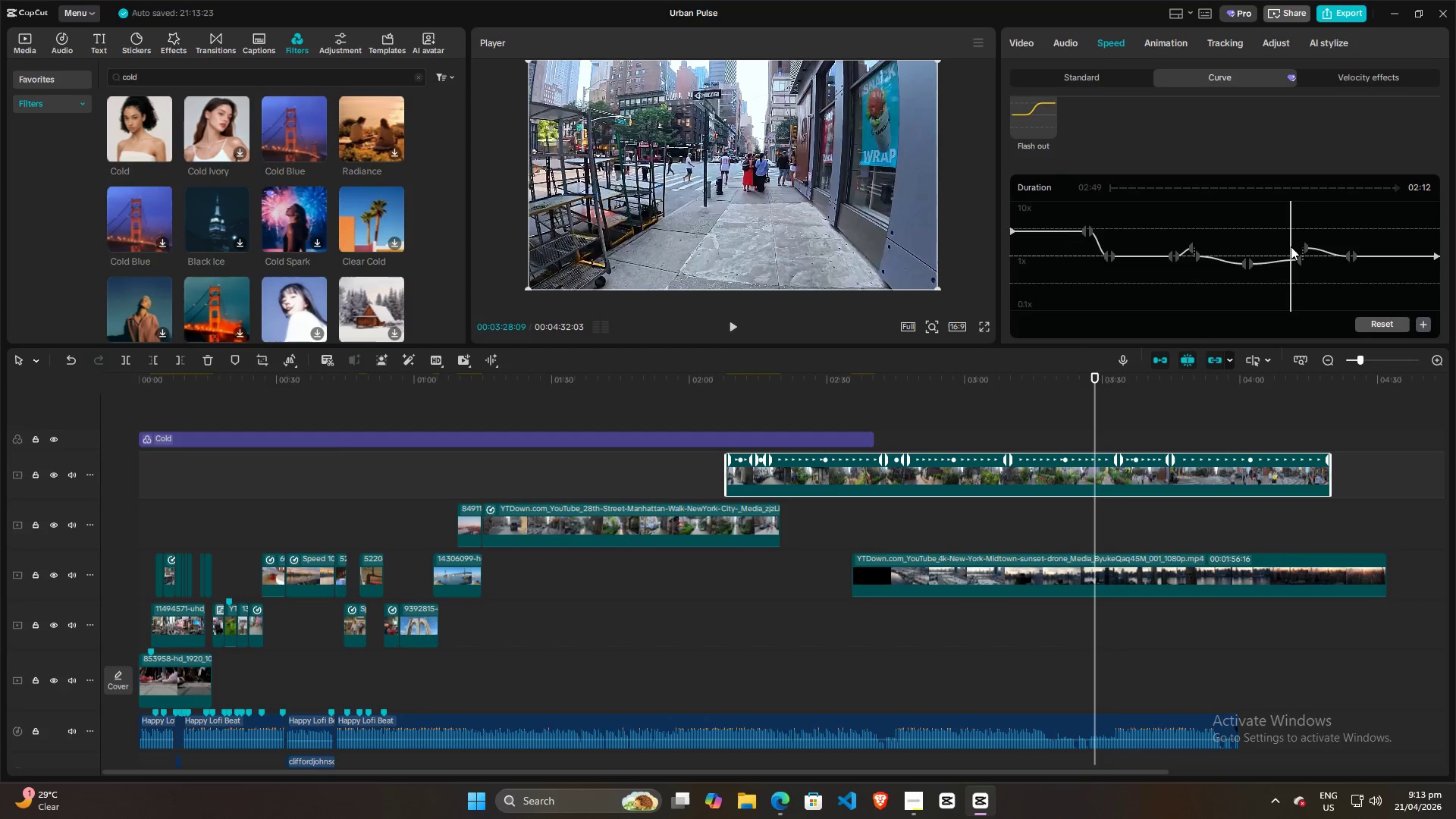 
key(Space)
 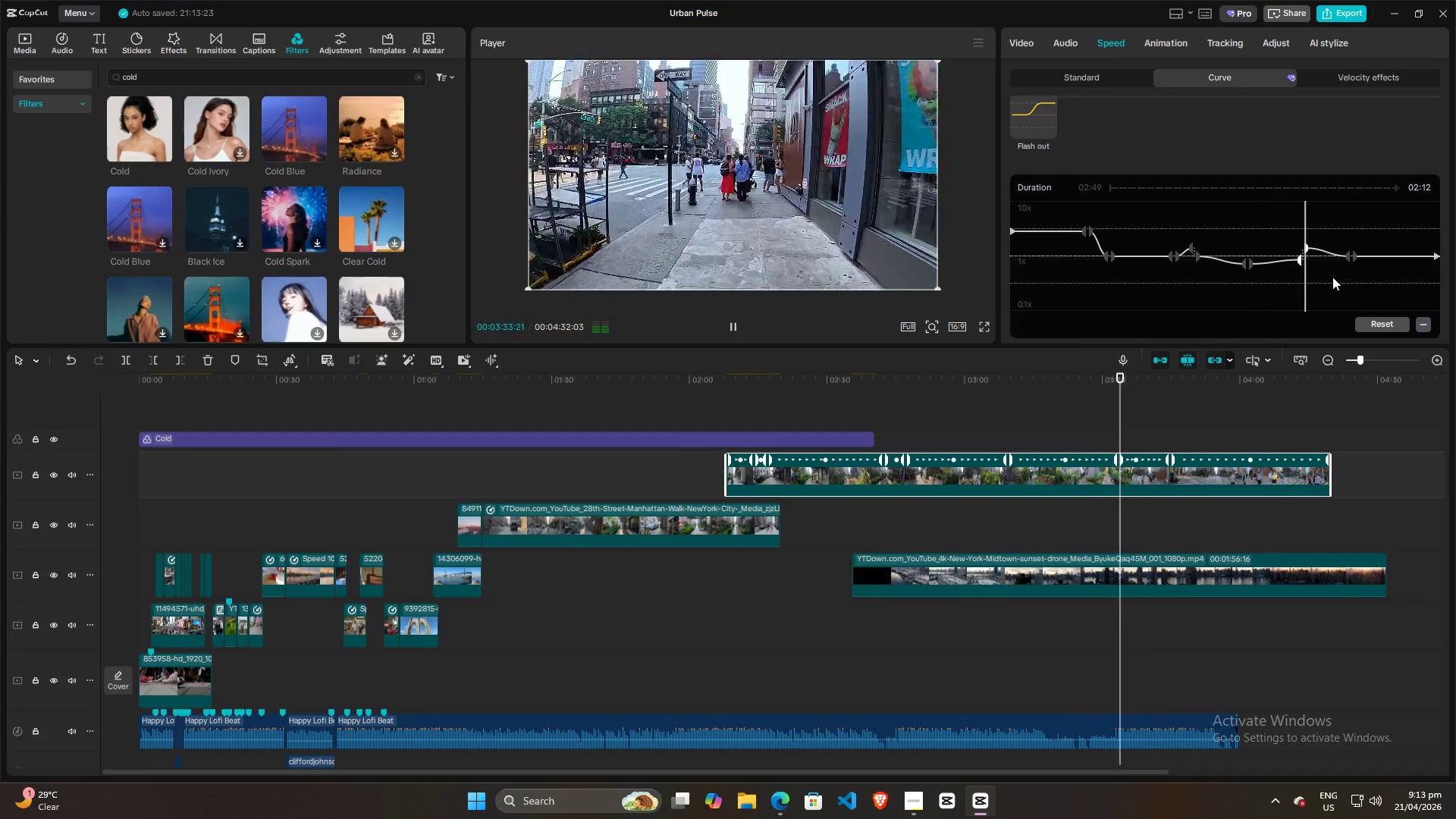 
wait(7.45)
 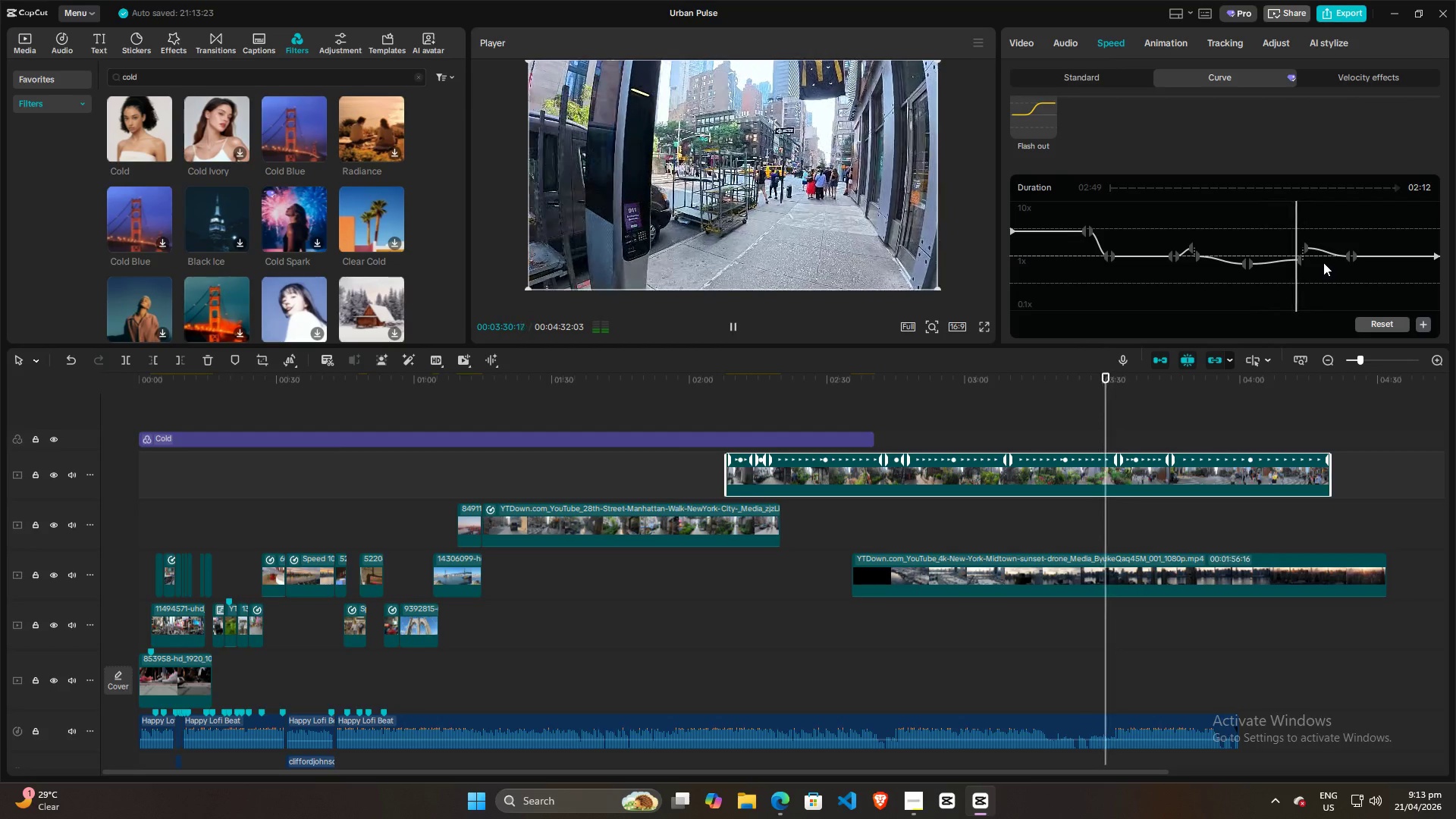 
left_click_drag(start_coordinate=[1350, 257], to_coordinate=[1350, 237])
 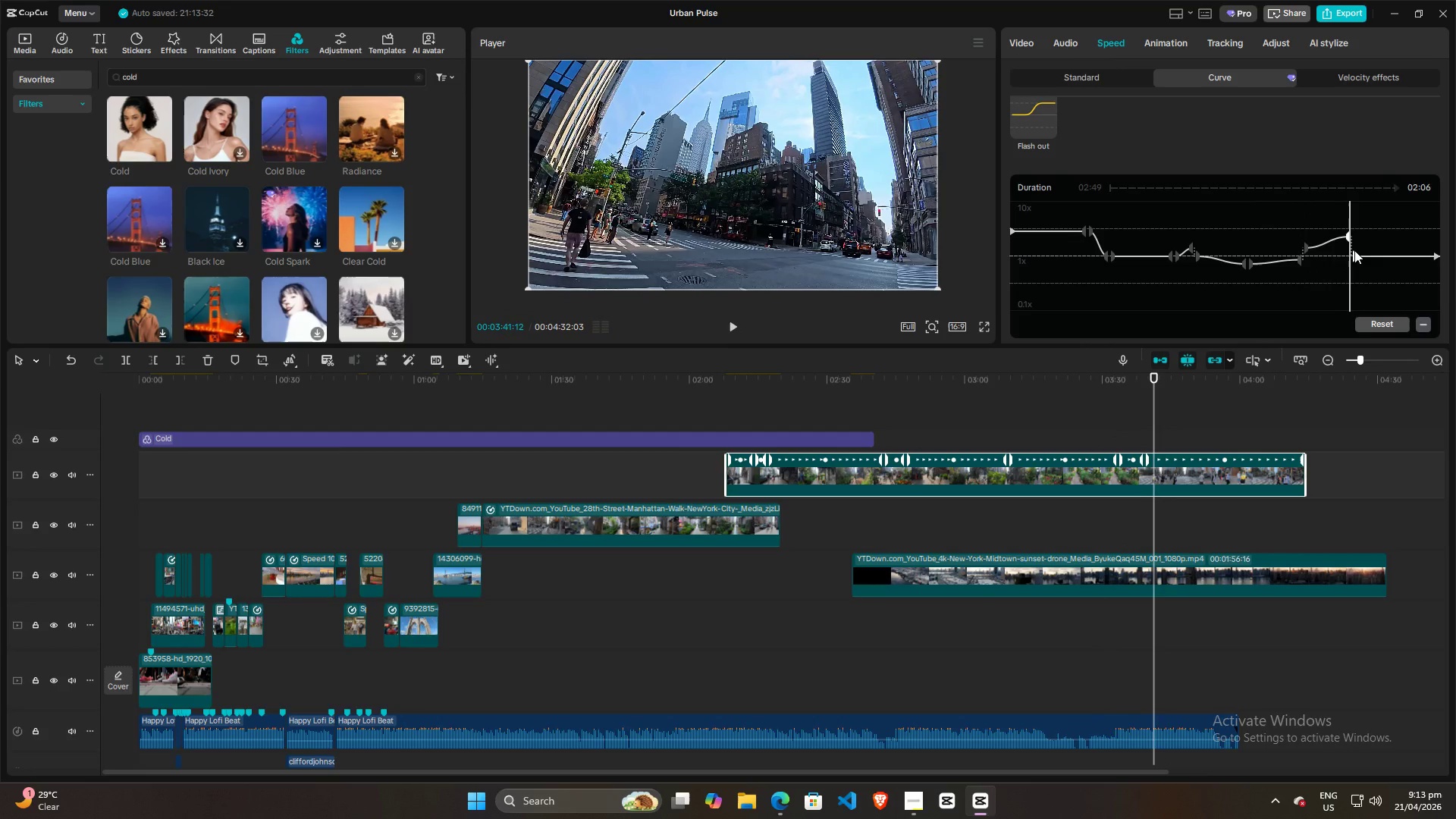 
left_click_drag(start_coordinate=[1354, 251], to_coordinate=[1354, 235])
 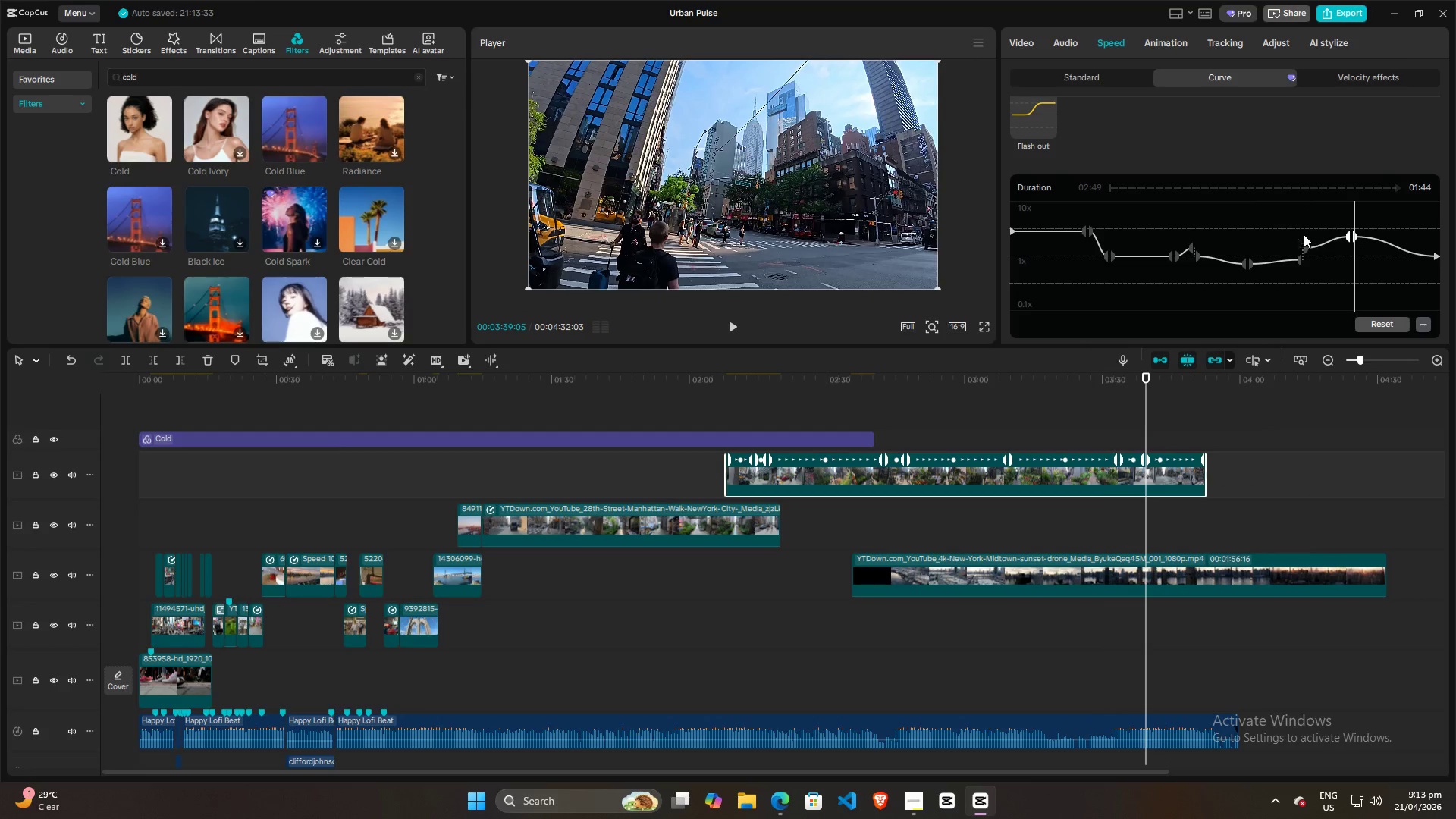 
left_click([1294, 231])
 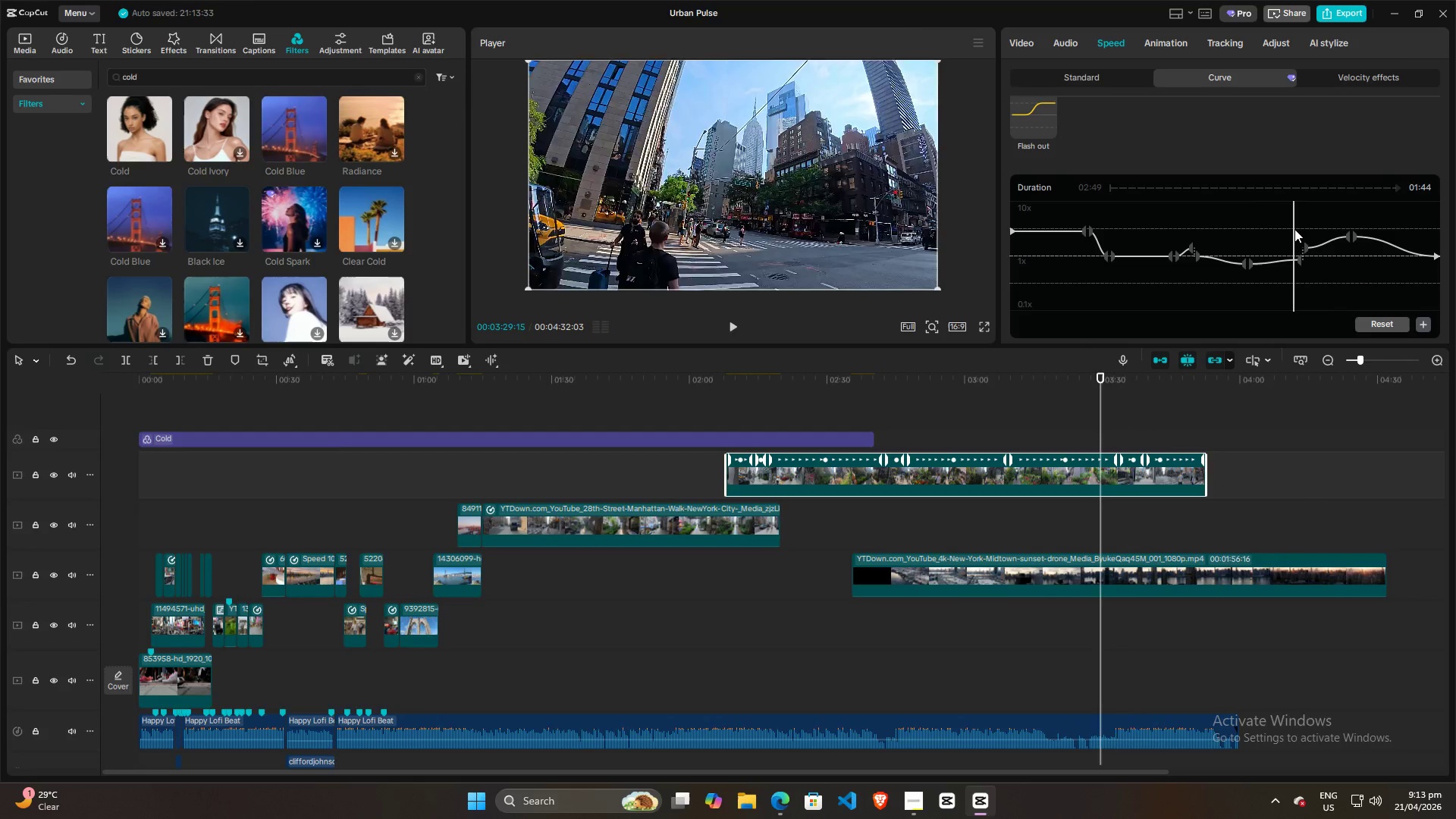 
key(Space)
 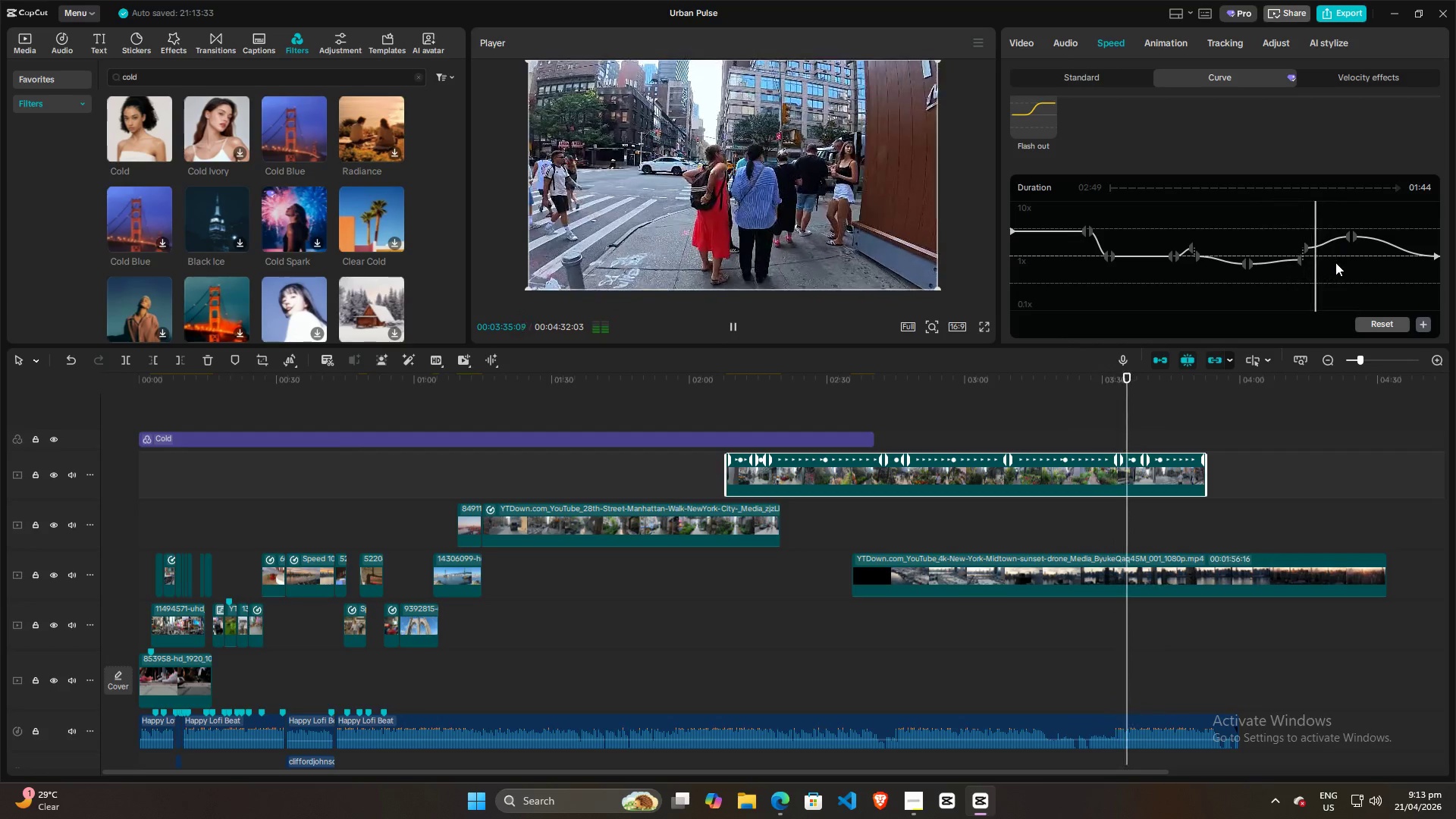 
wait(7.72)
 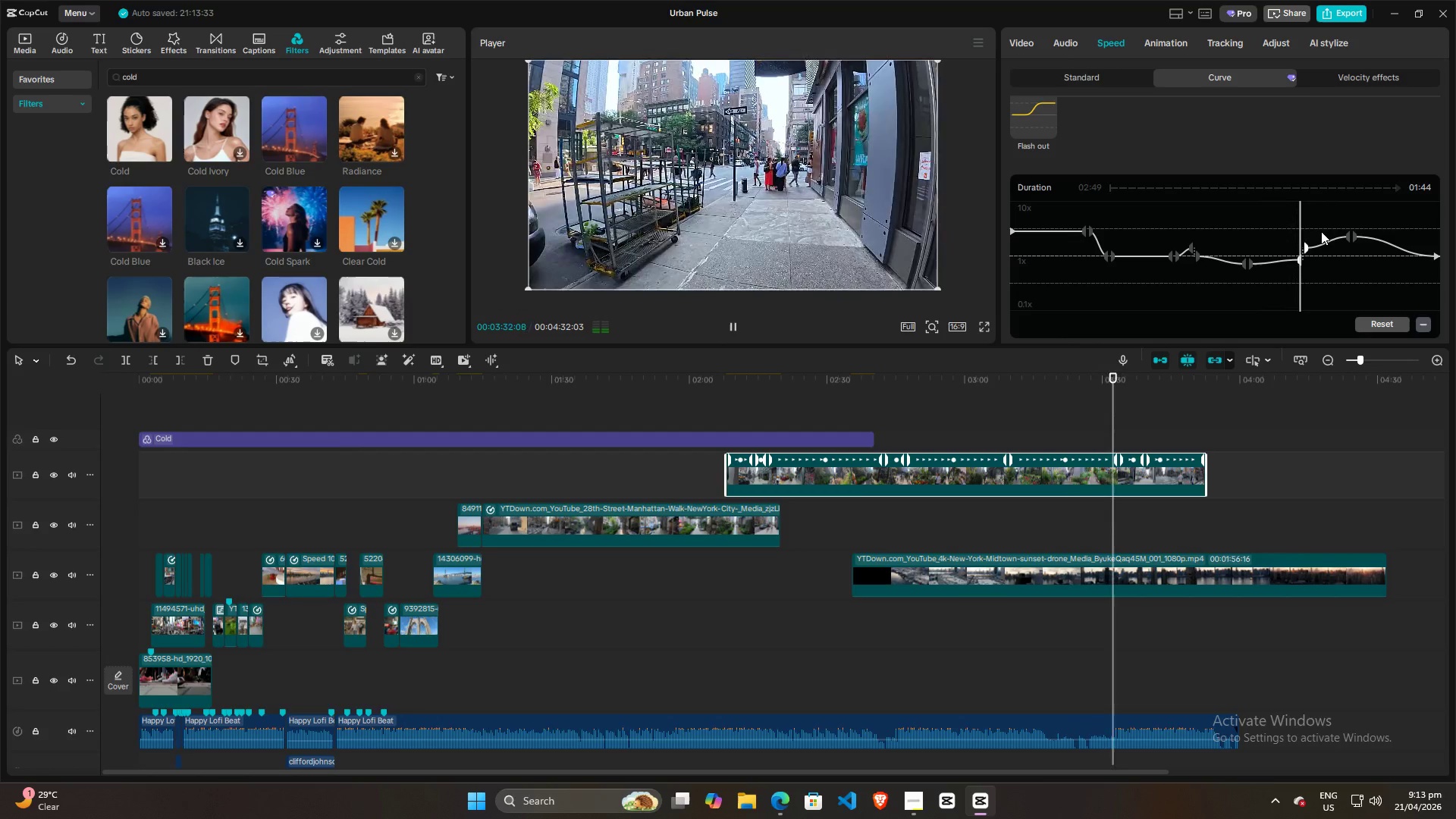 
left_click_drag(start_coordinate=[1436, 256], to_coordinate=[1442, 238])
 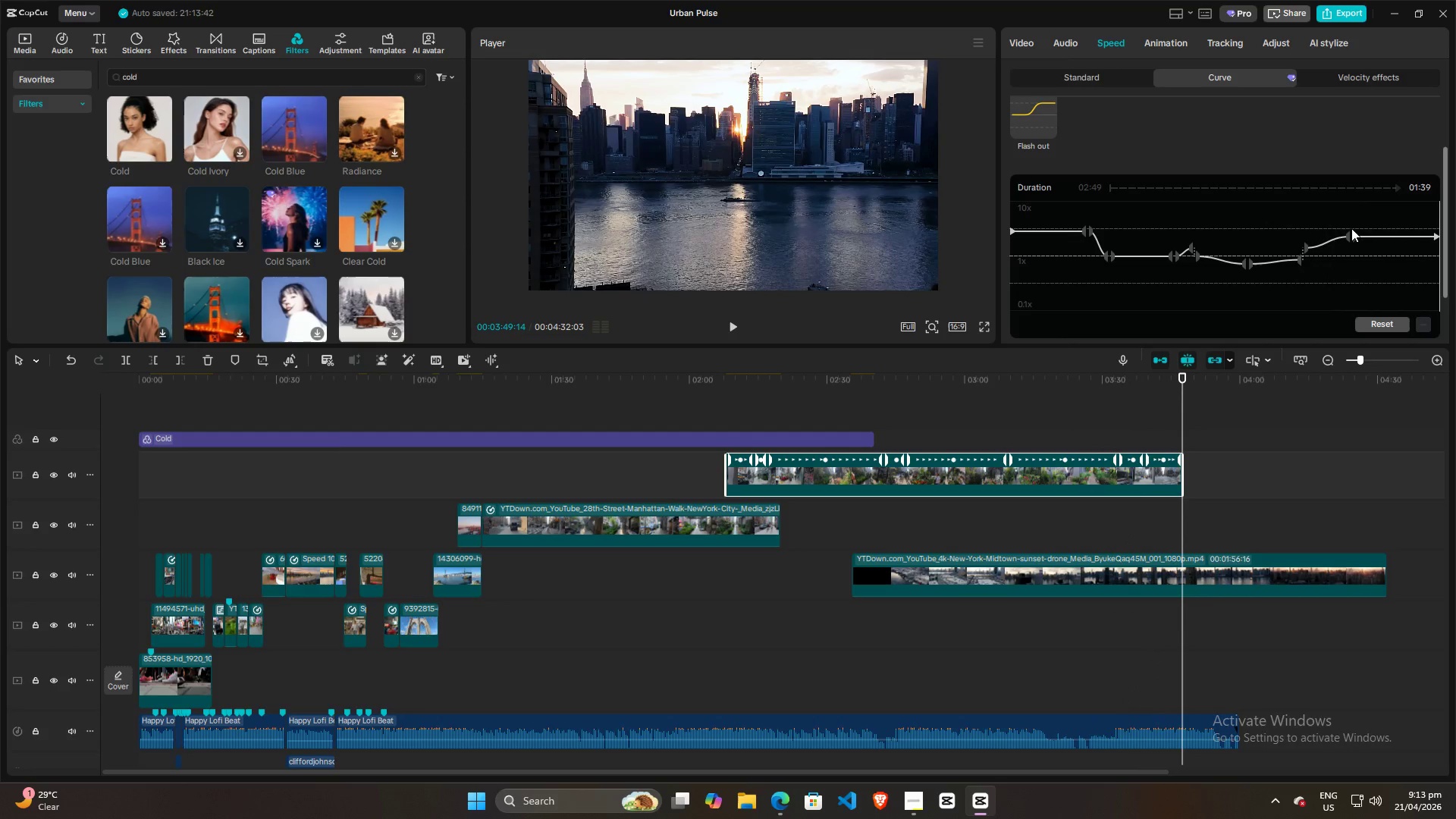 
left_click([1336, 218])
 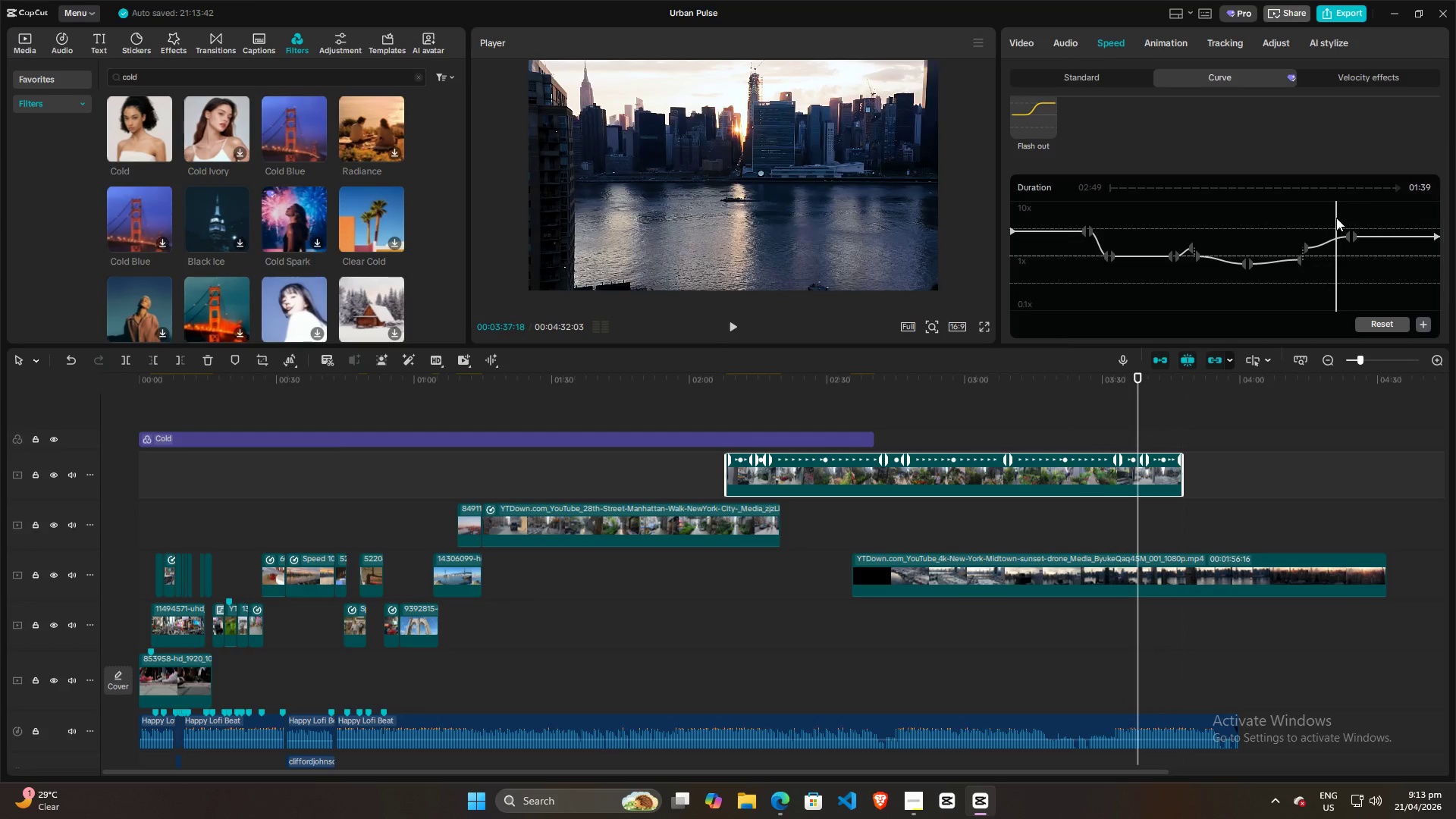 
key(Space)
 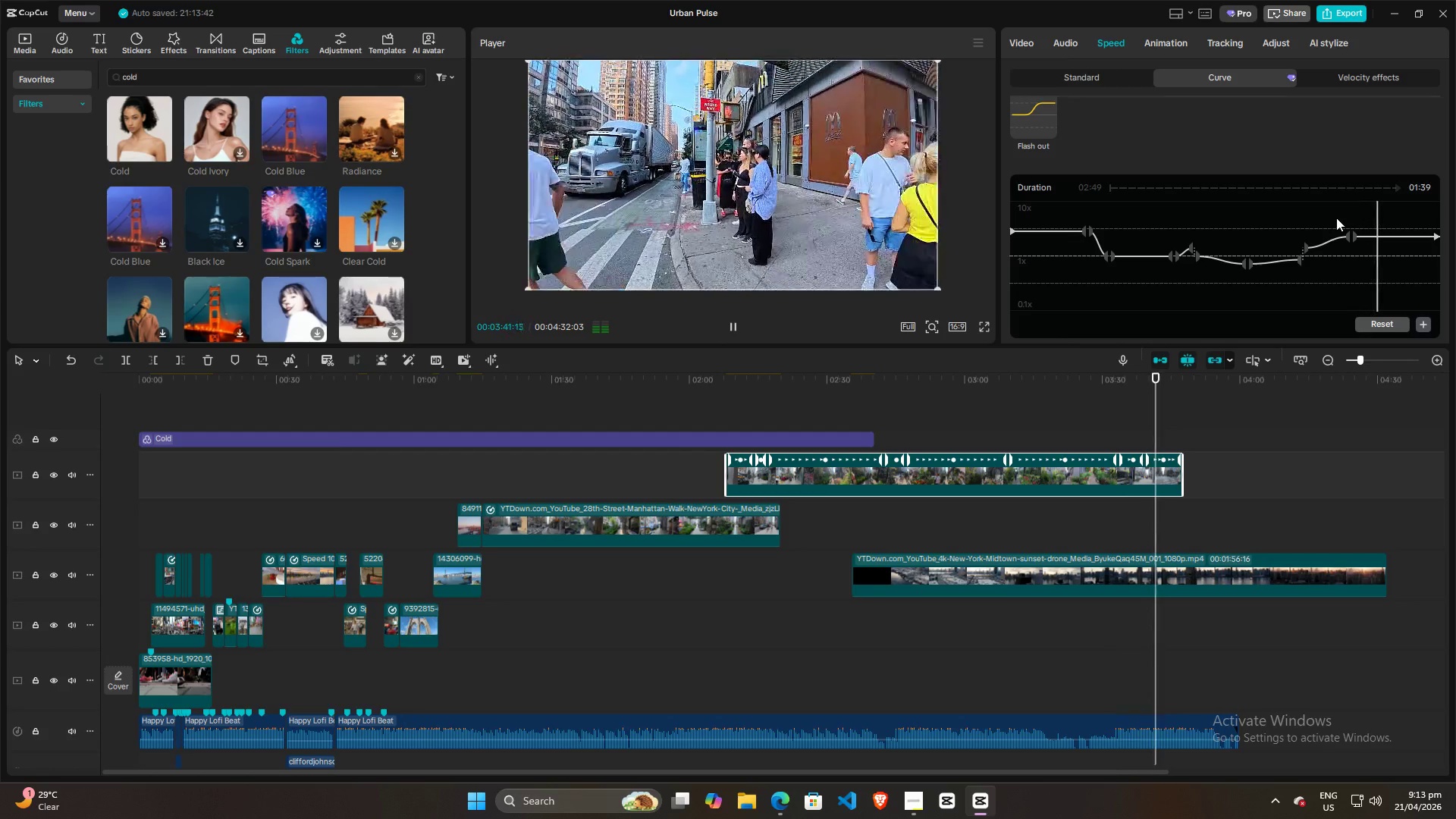 
wait(5.2)
 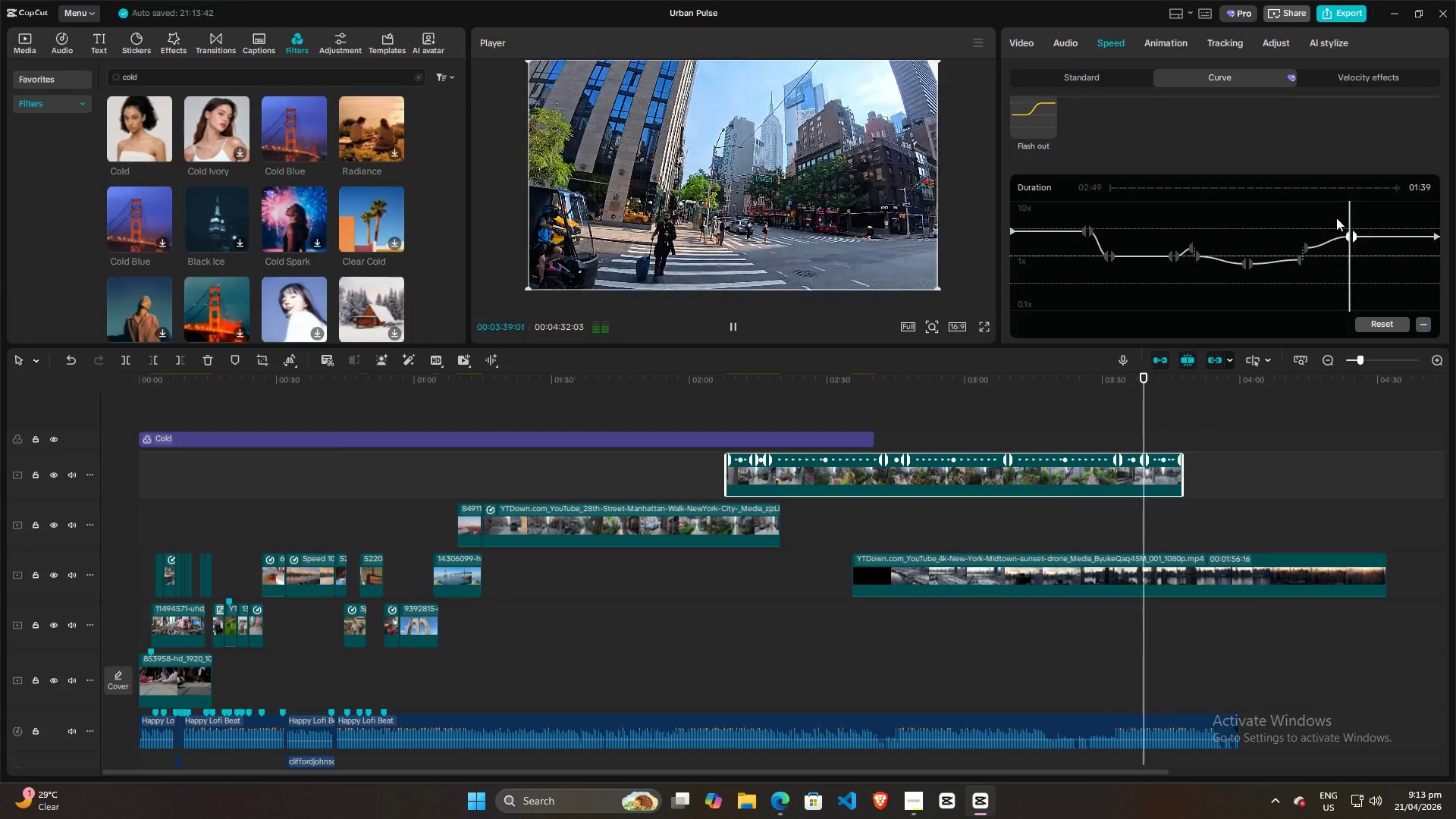 
left_click_drag(start_coordinate=[1351, 237], to_coordinate=[1352, 231])
 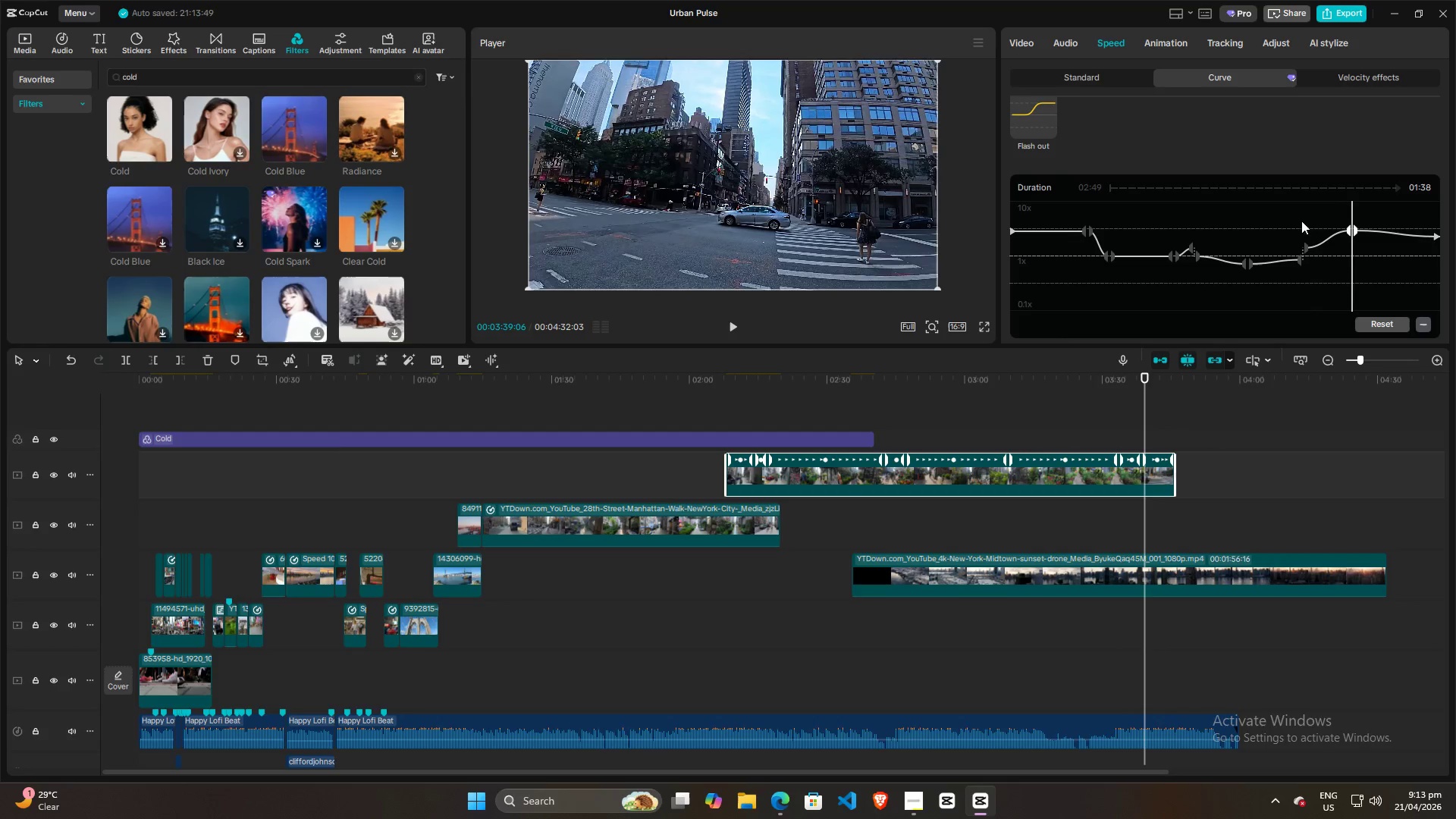 
left_click([1296, 221])
 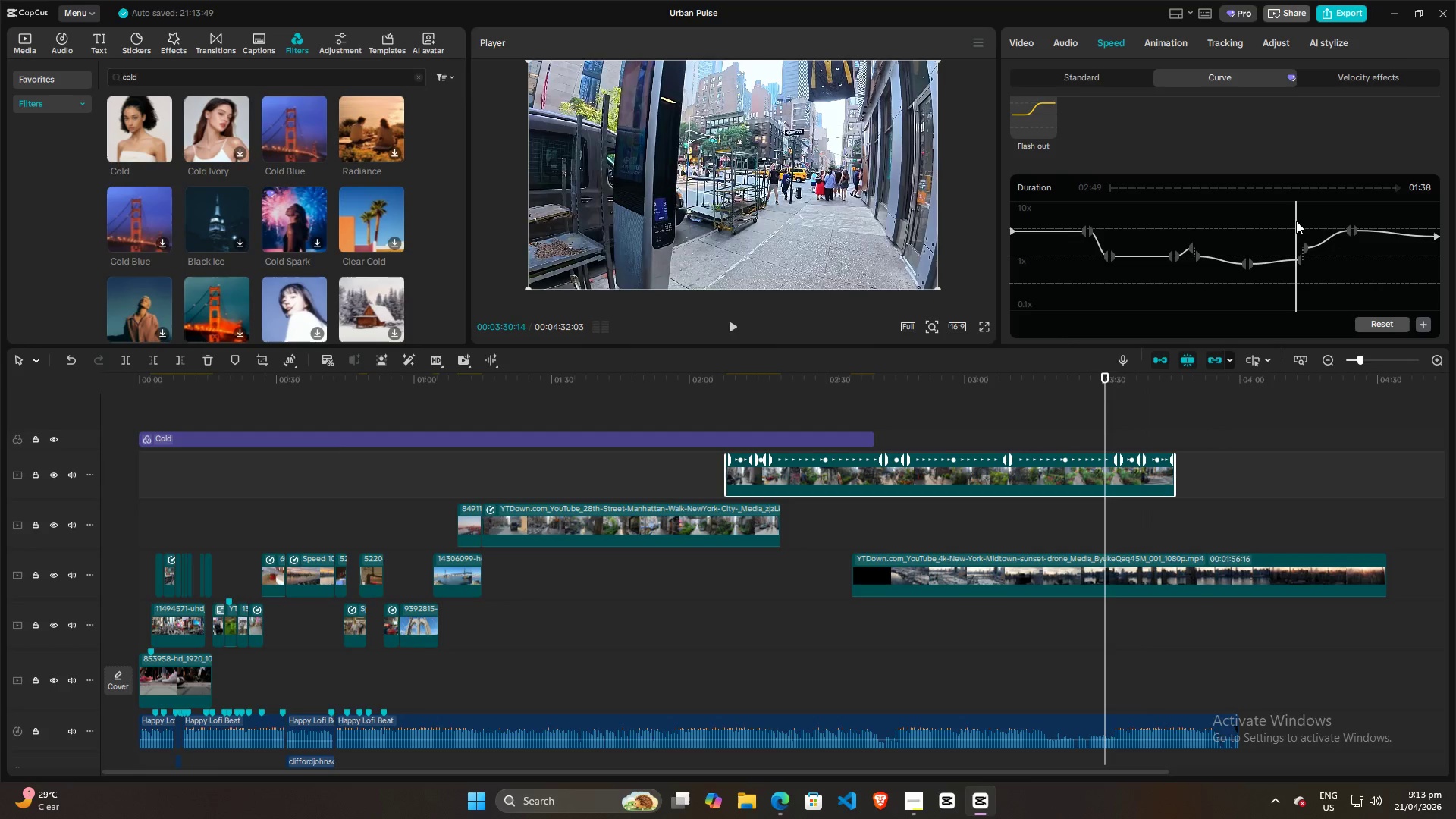 
key(Space)
 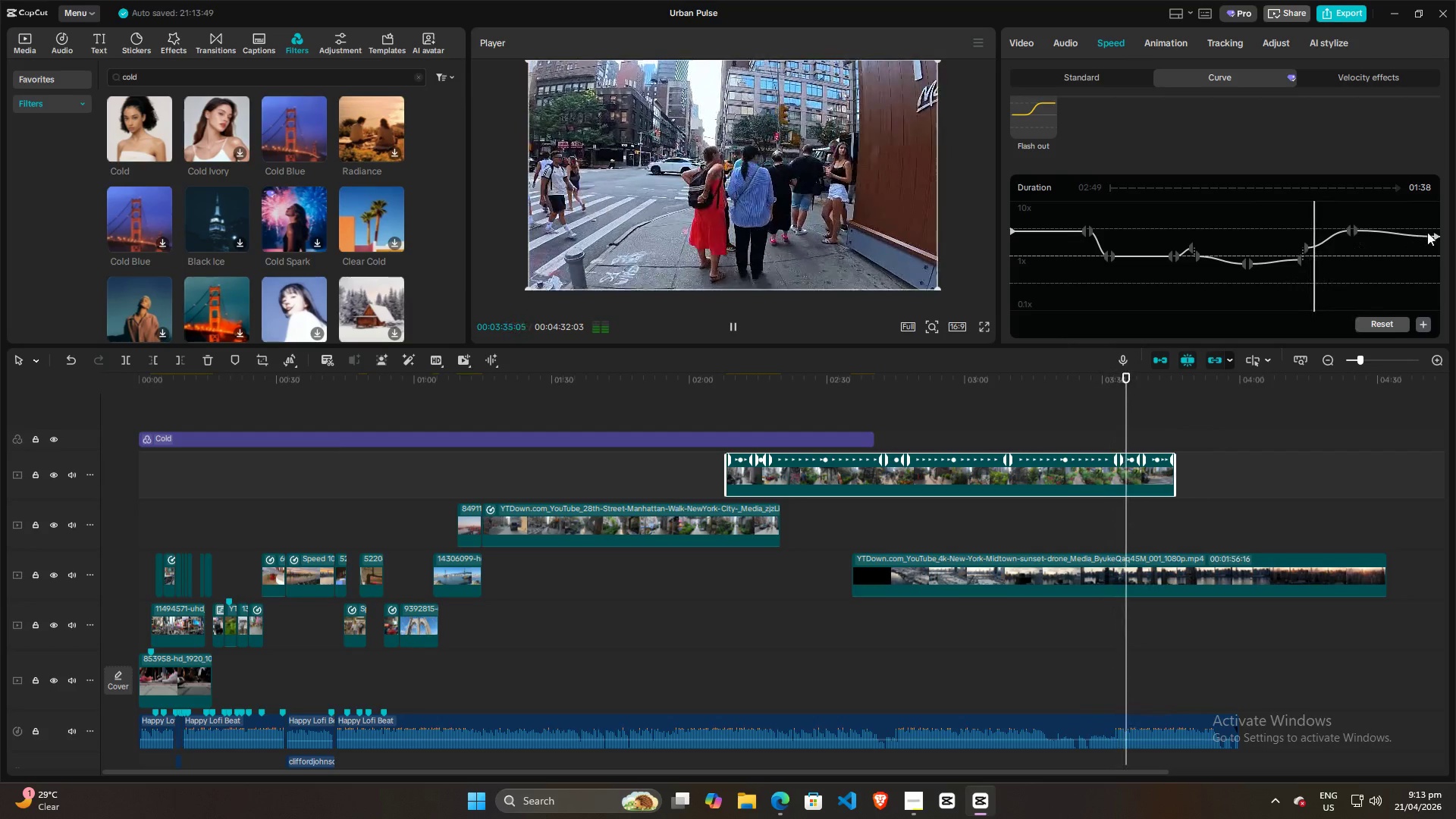 
wait(6.22)
 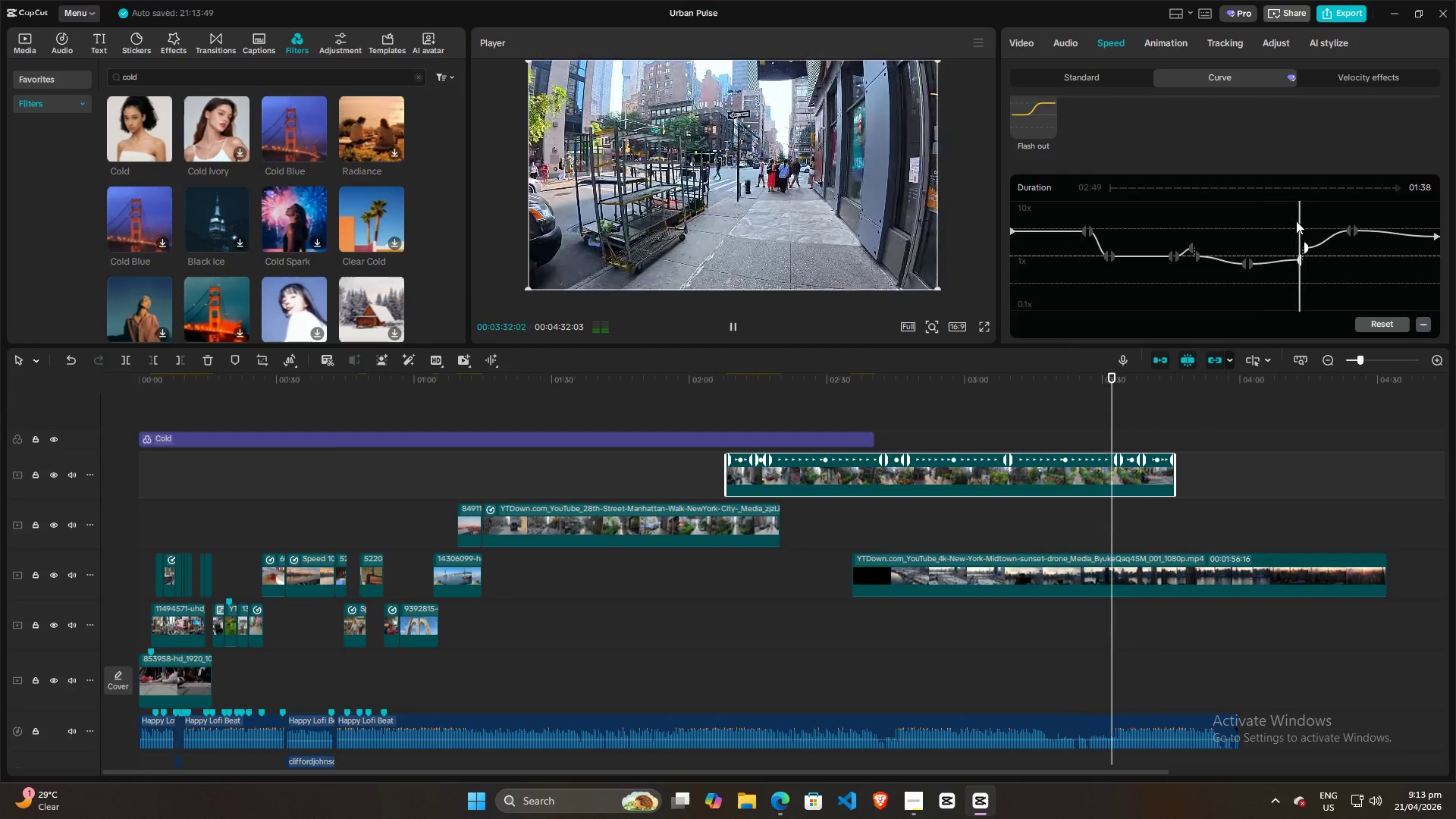 
left_click([1341, 210])
 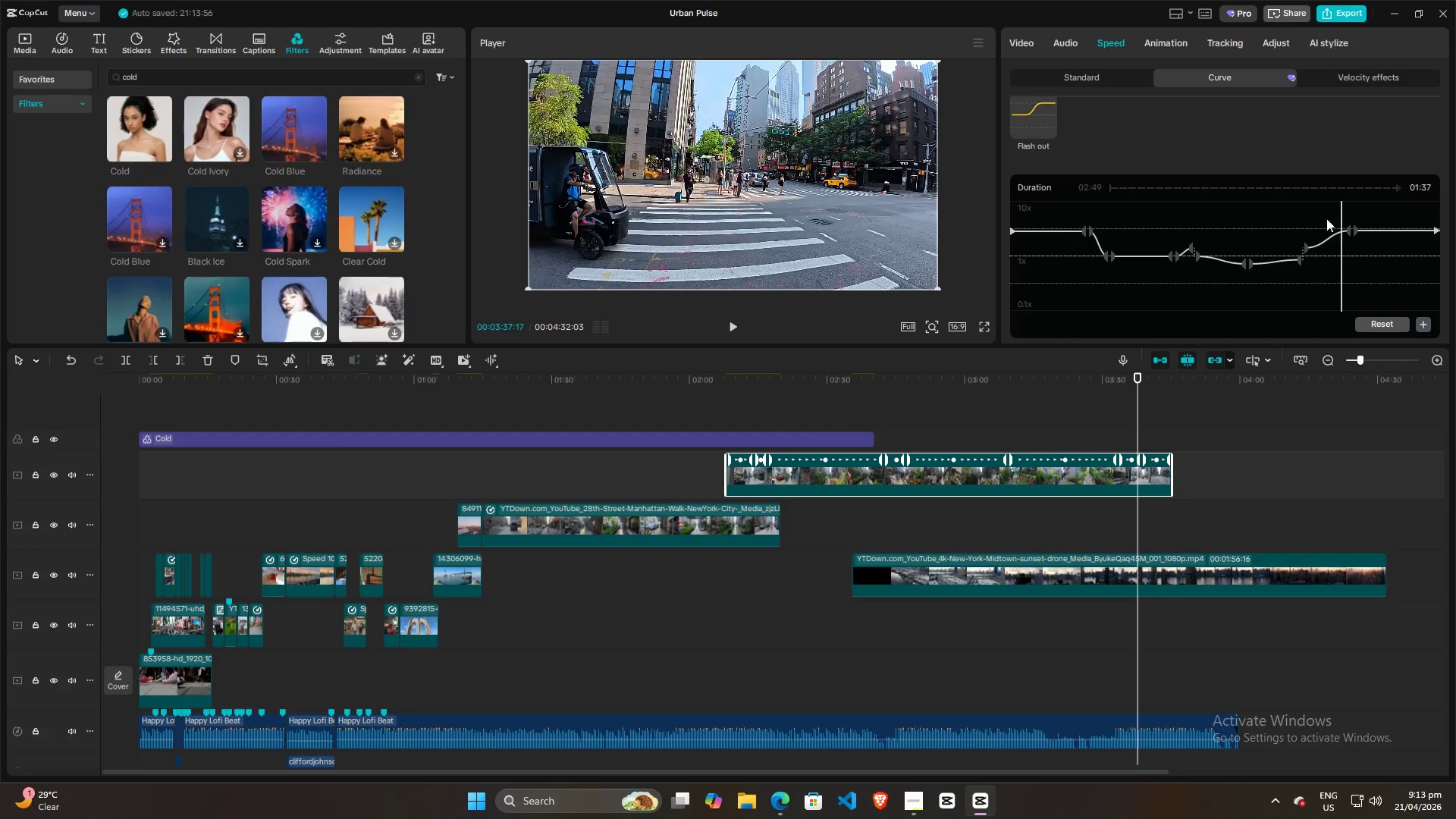 
left_click([1320, 220])
 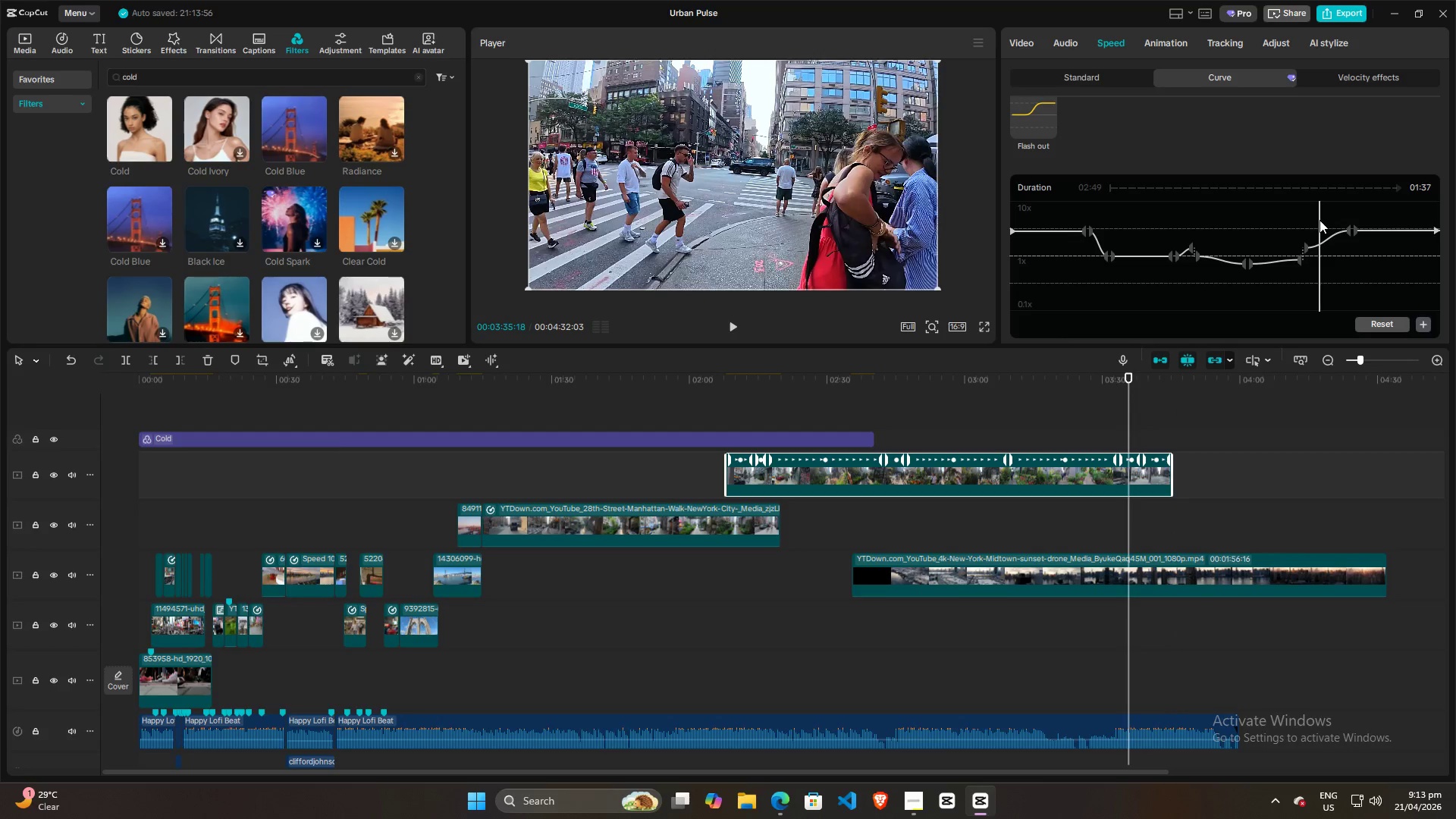 
key(Space)
 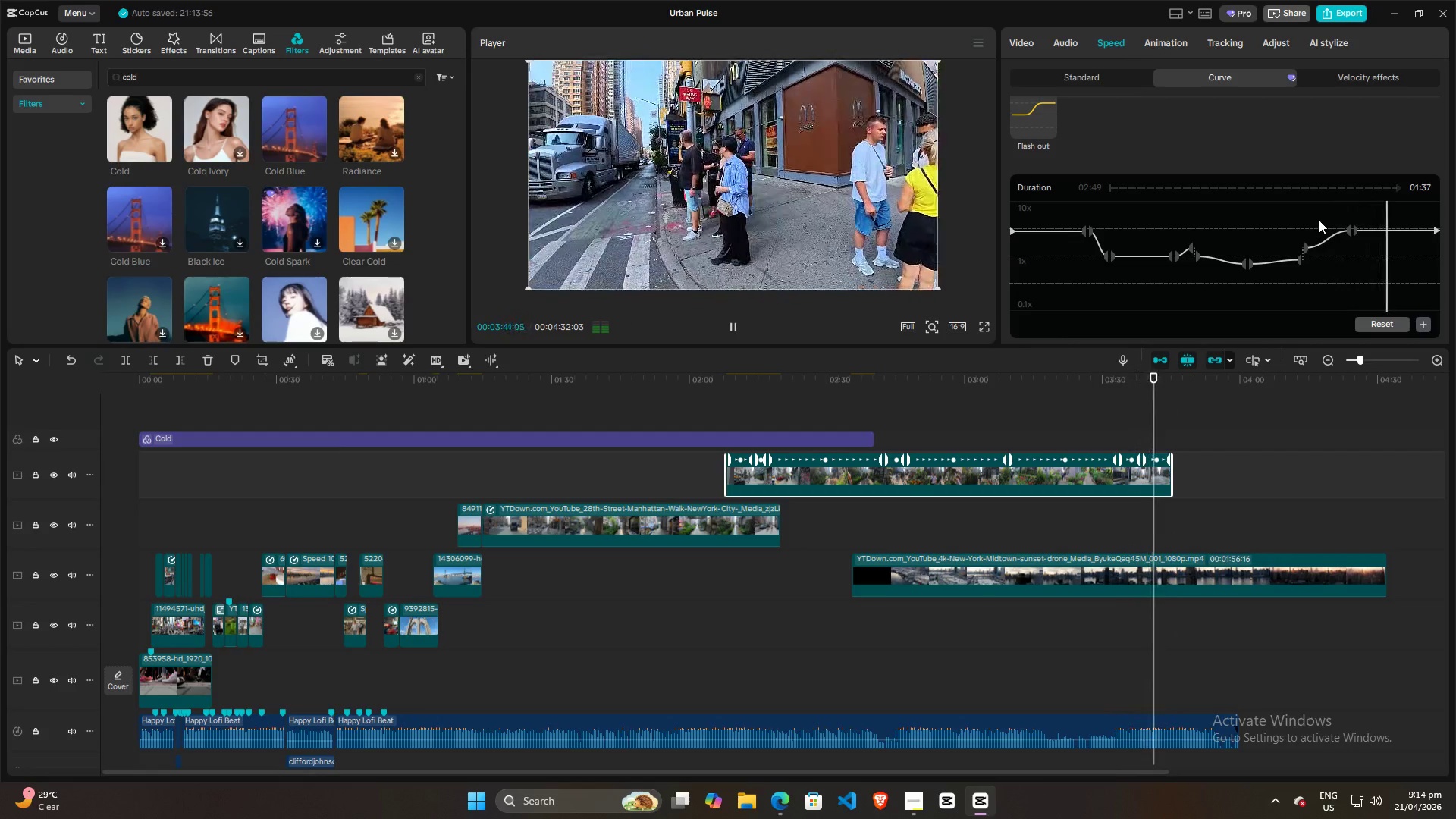 
wait(7.34)
 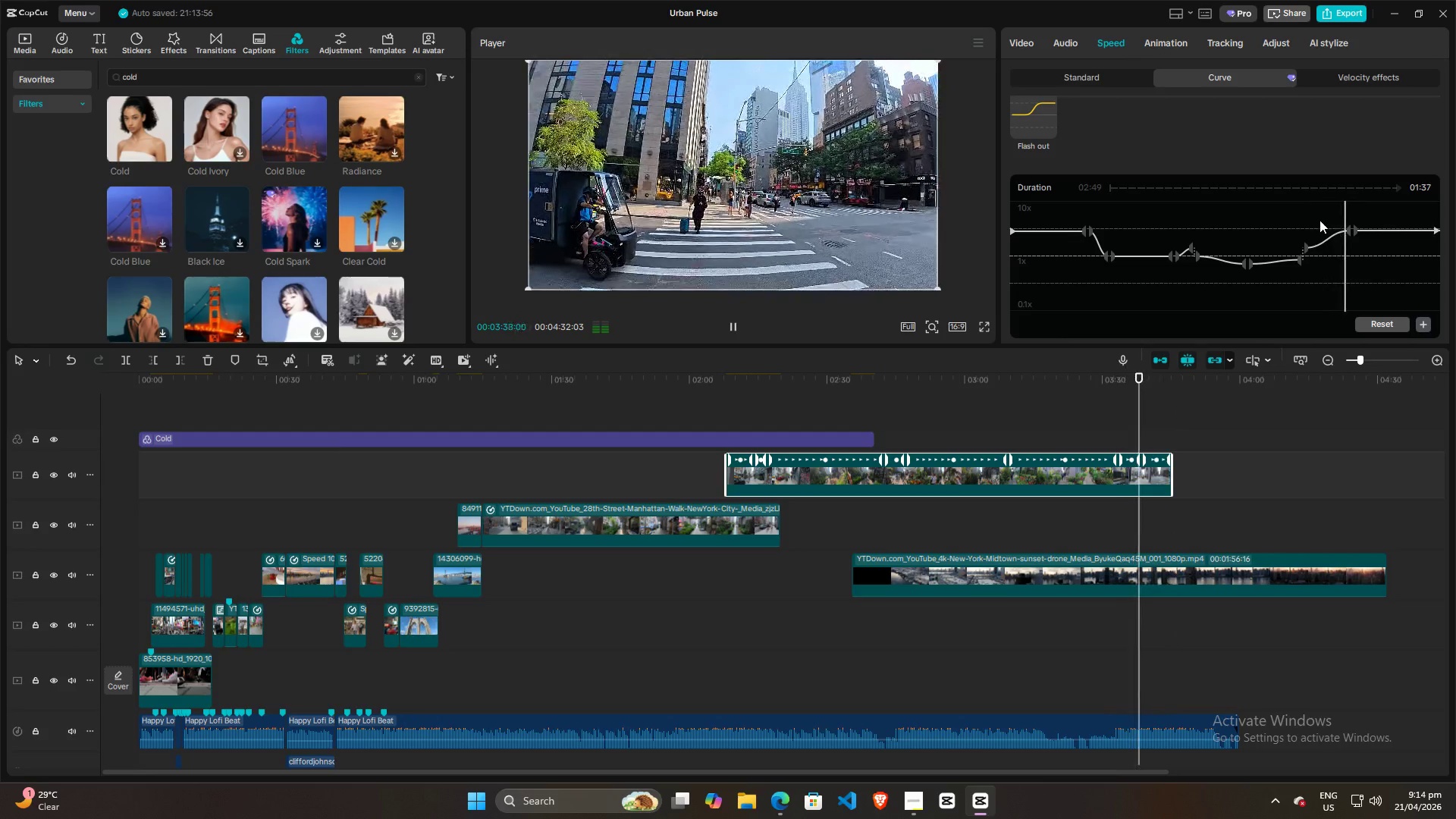 
key(Space)
 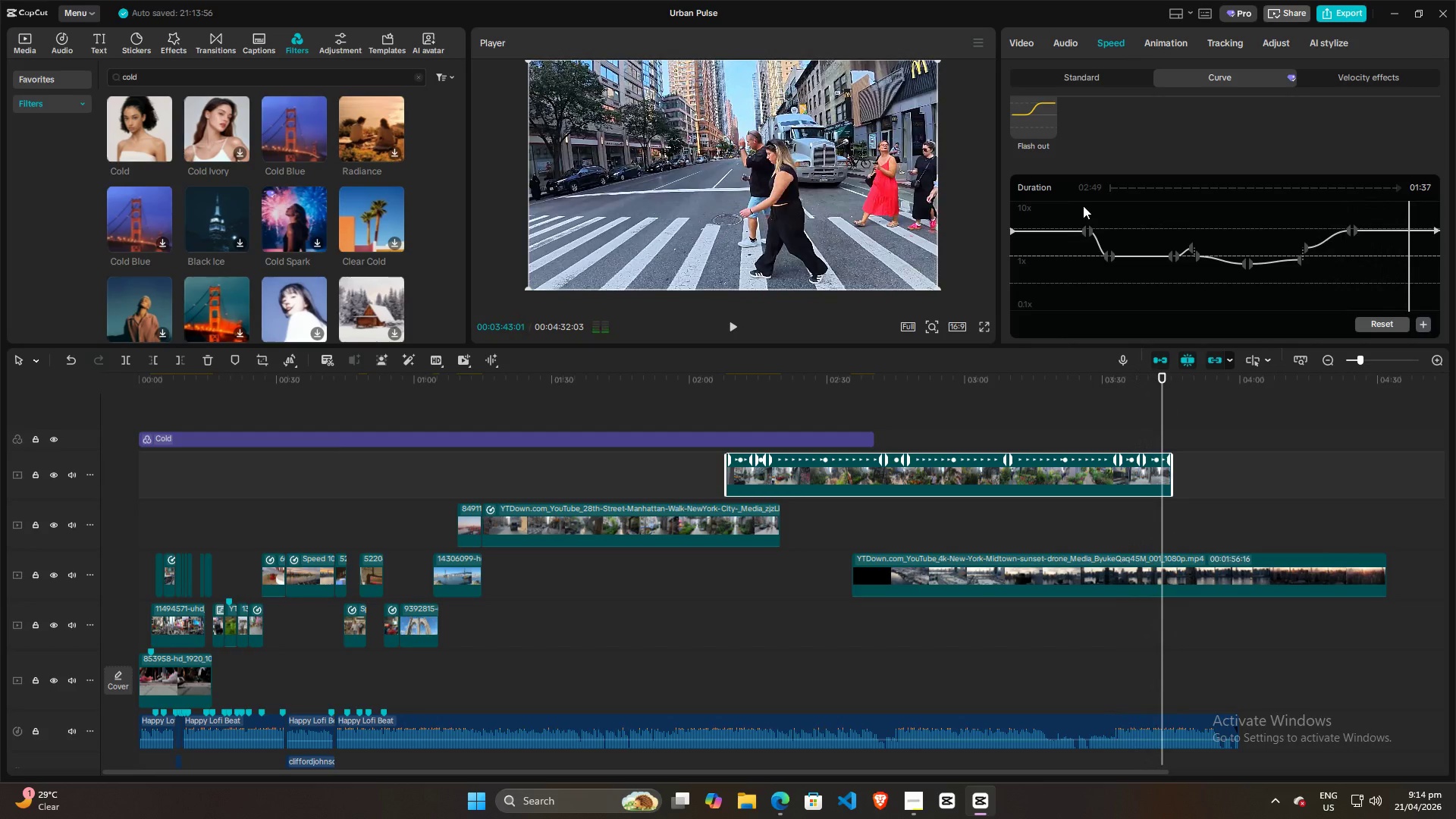 
left_click([1077, 209])
 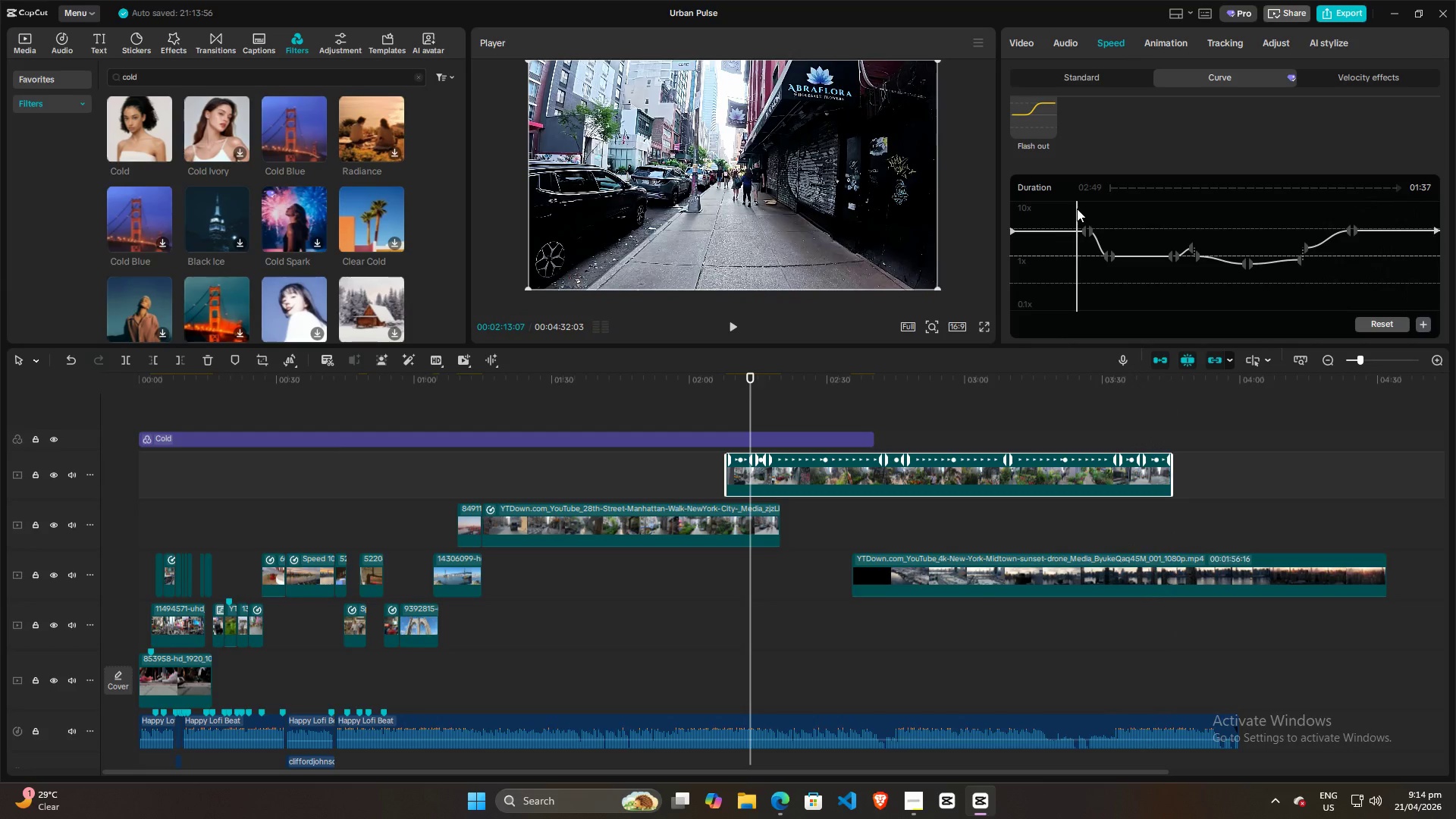 
left_click_drag(start_coordinate=[1077, 209], to_coordinate=[944, 209])
 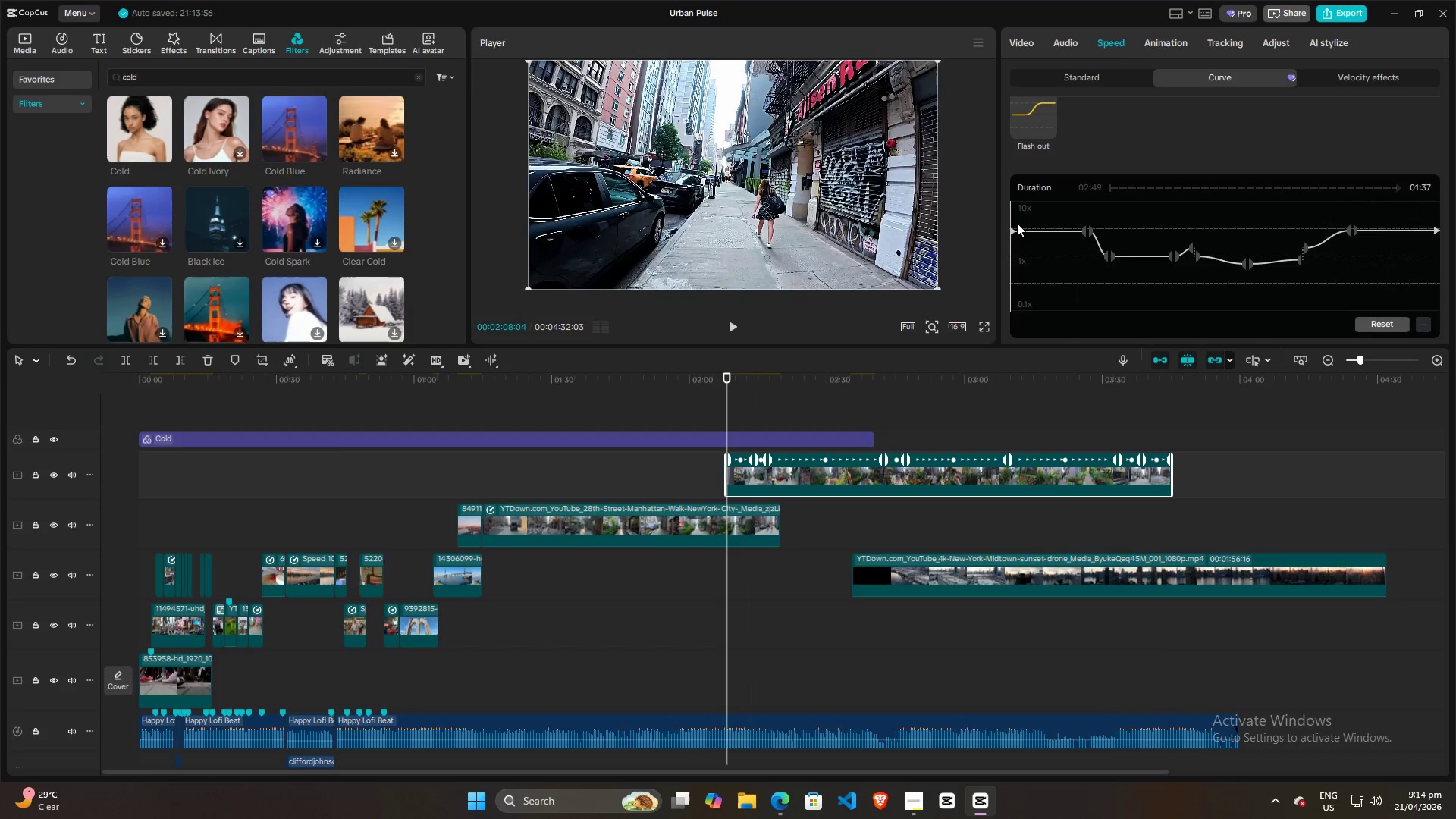 
key(Space)
 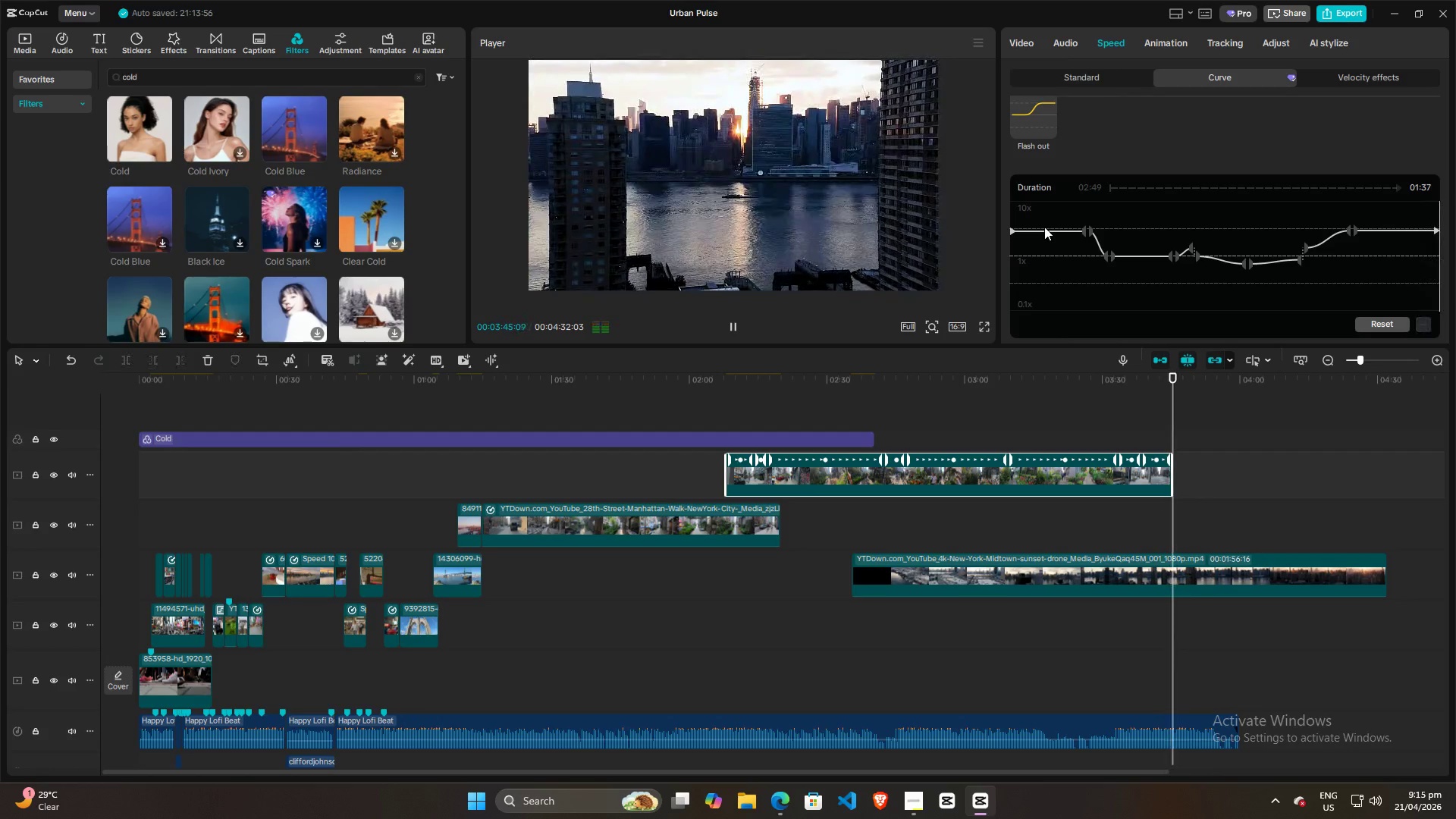 
wait(102.27)
 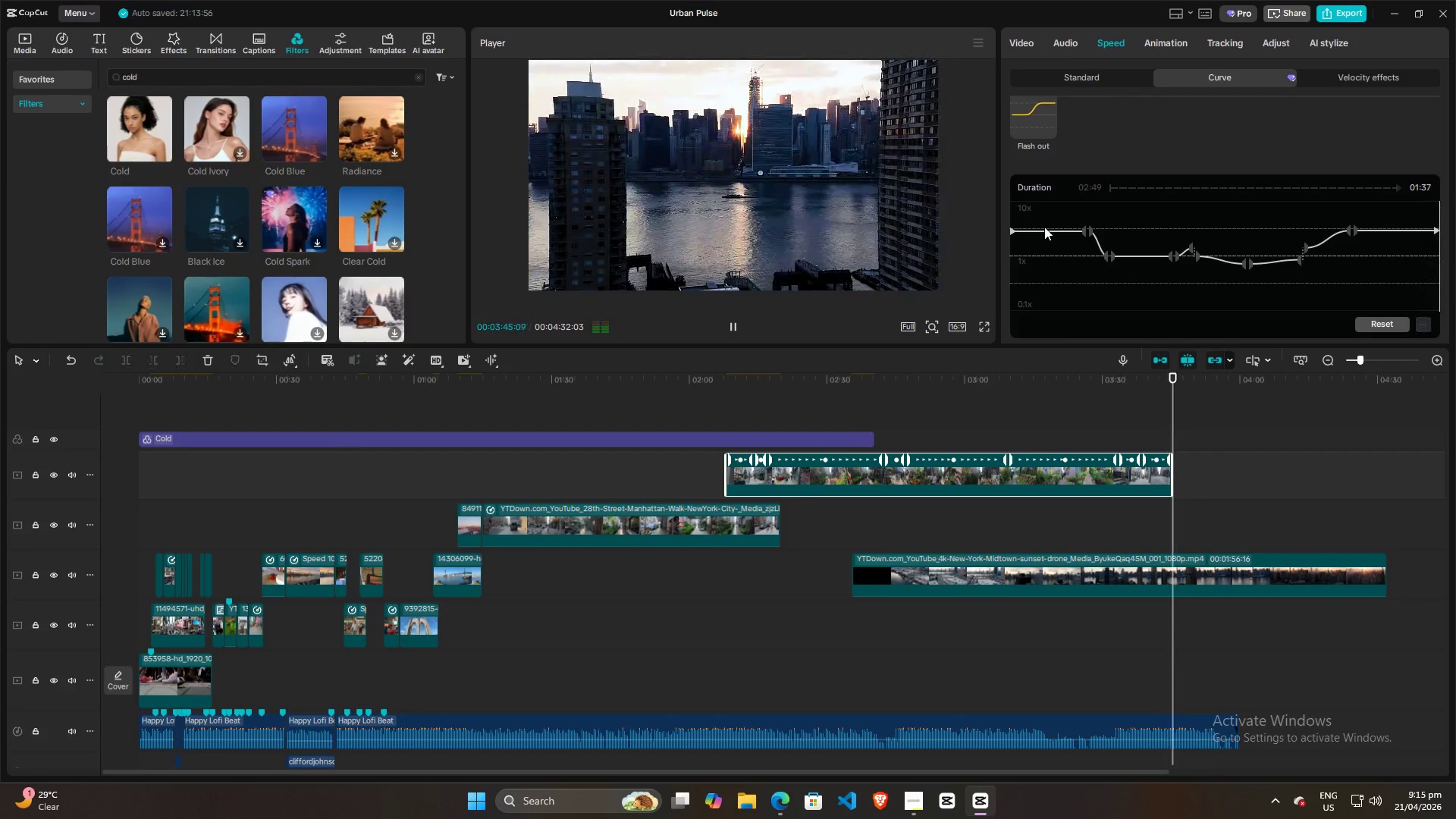 
left_click([1062, 426])
 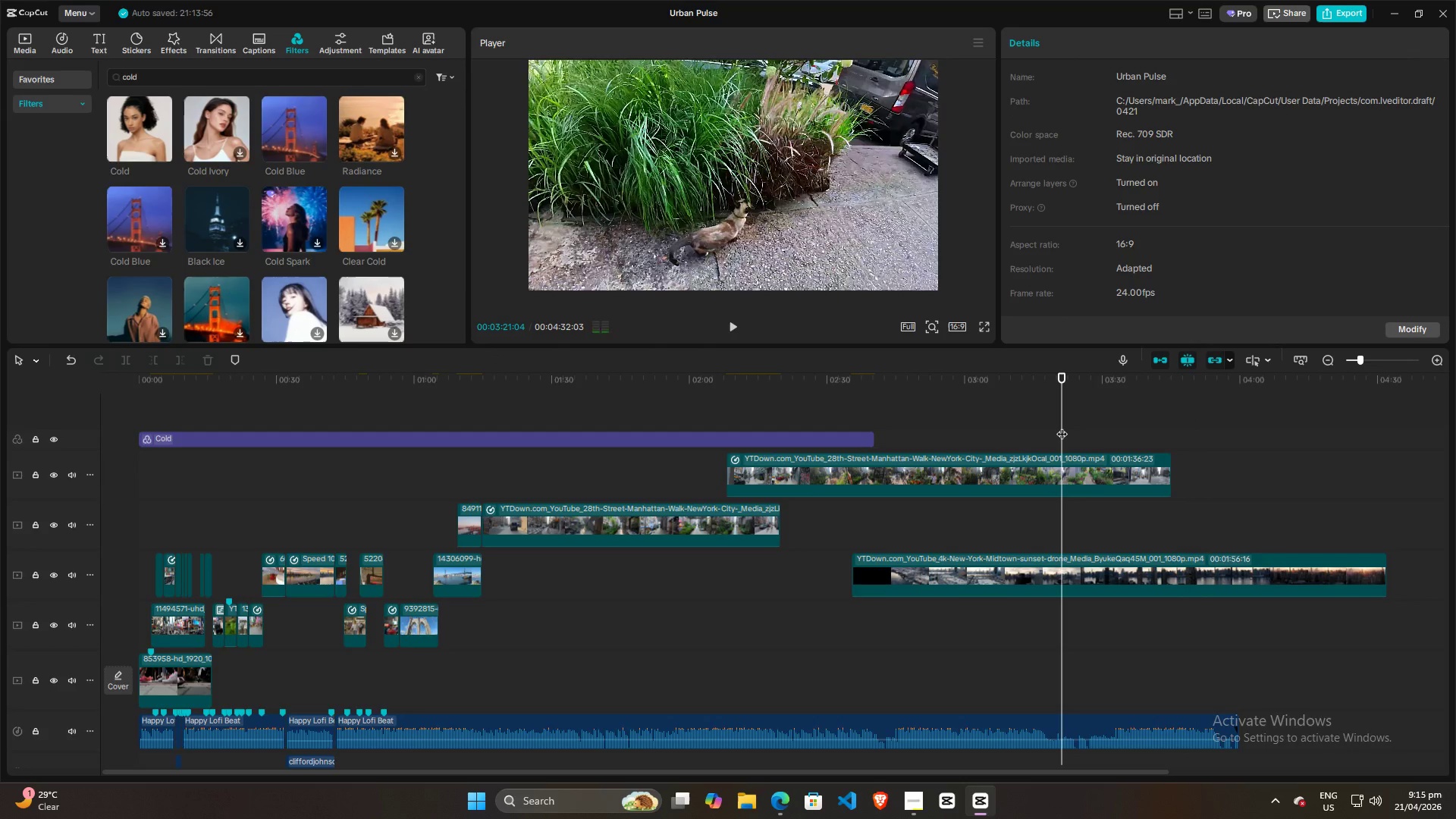 
key(Space)
 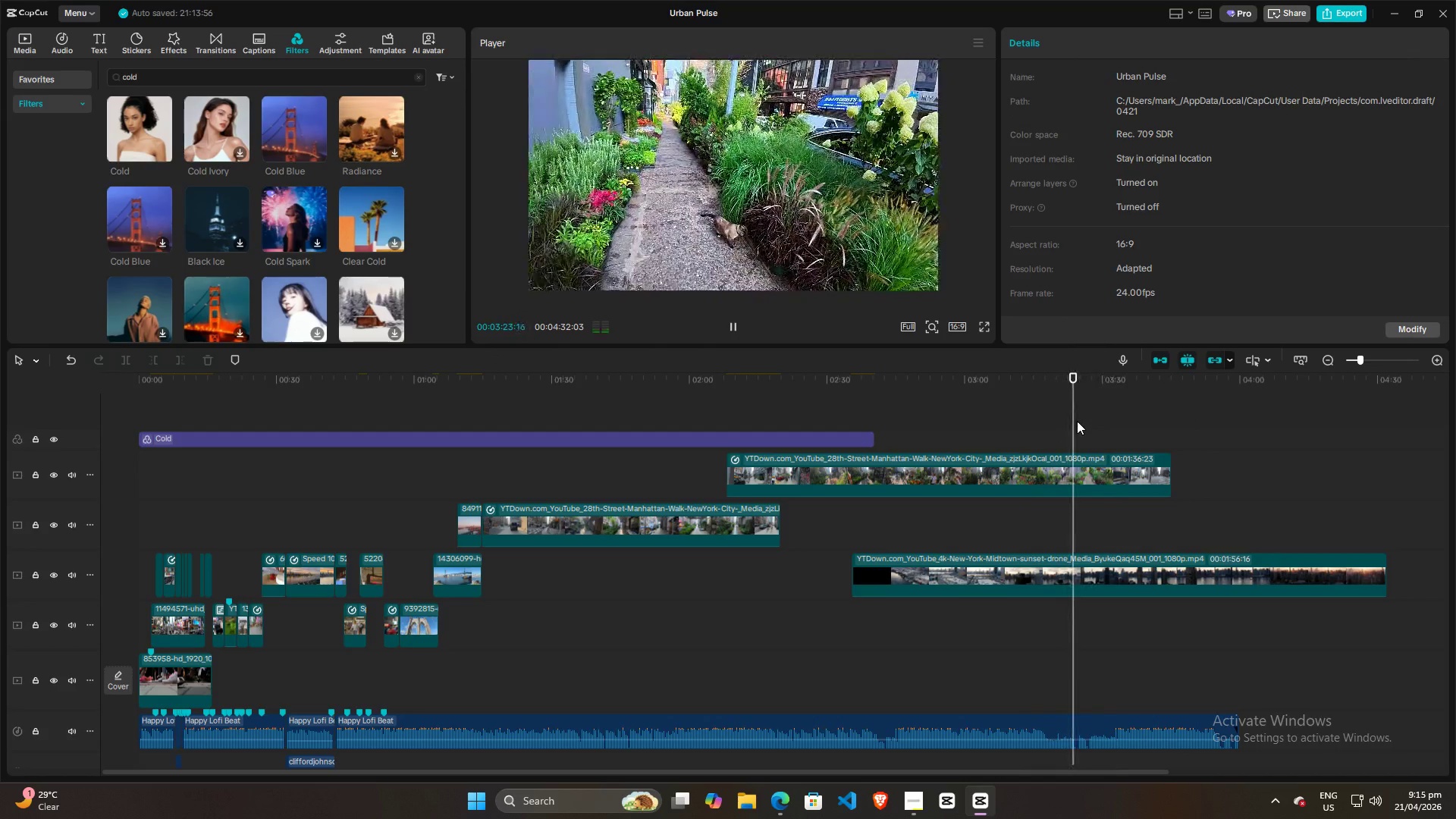 
key(Space)
 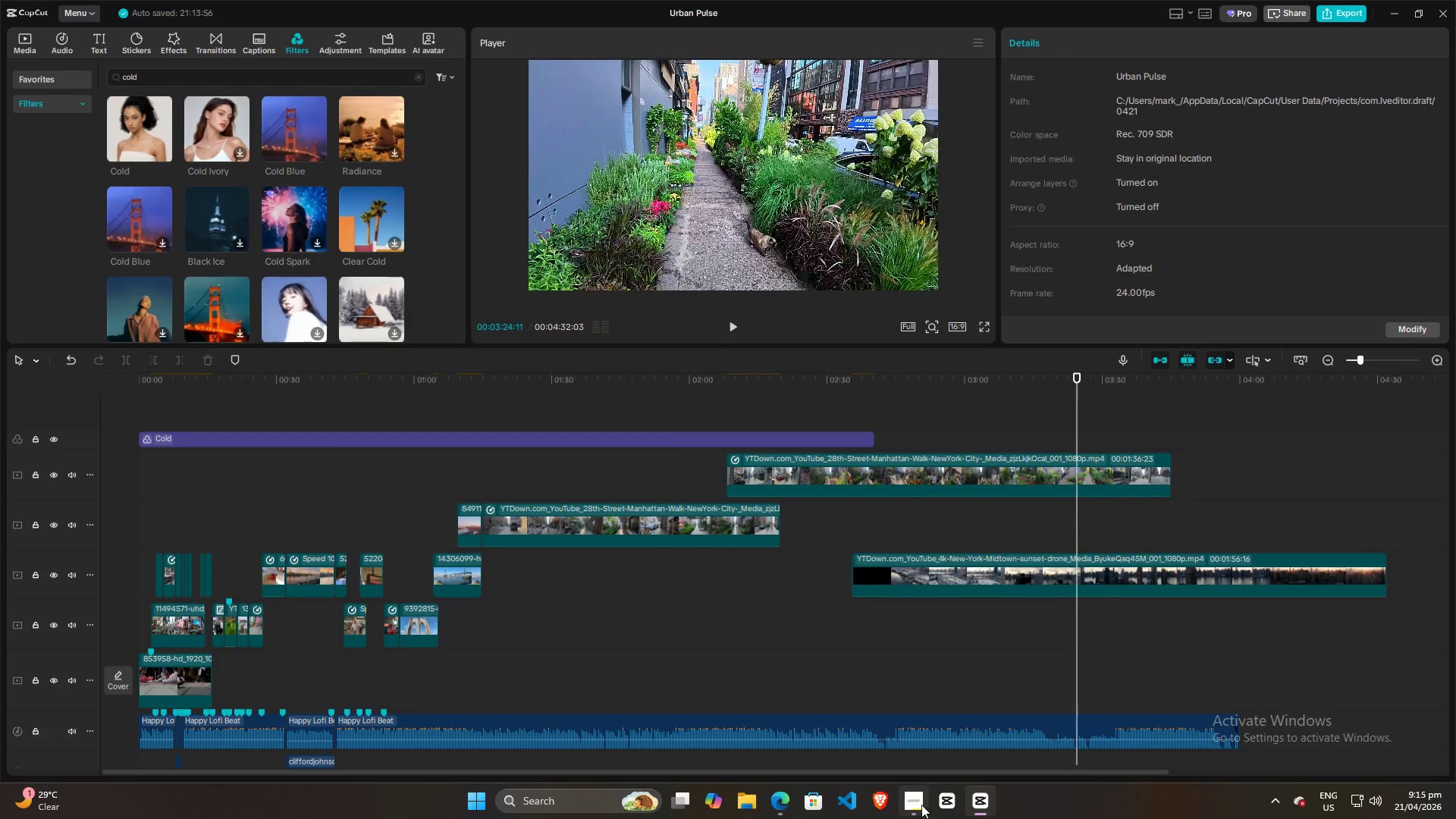 
left_click([920, 800])